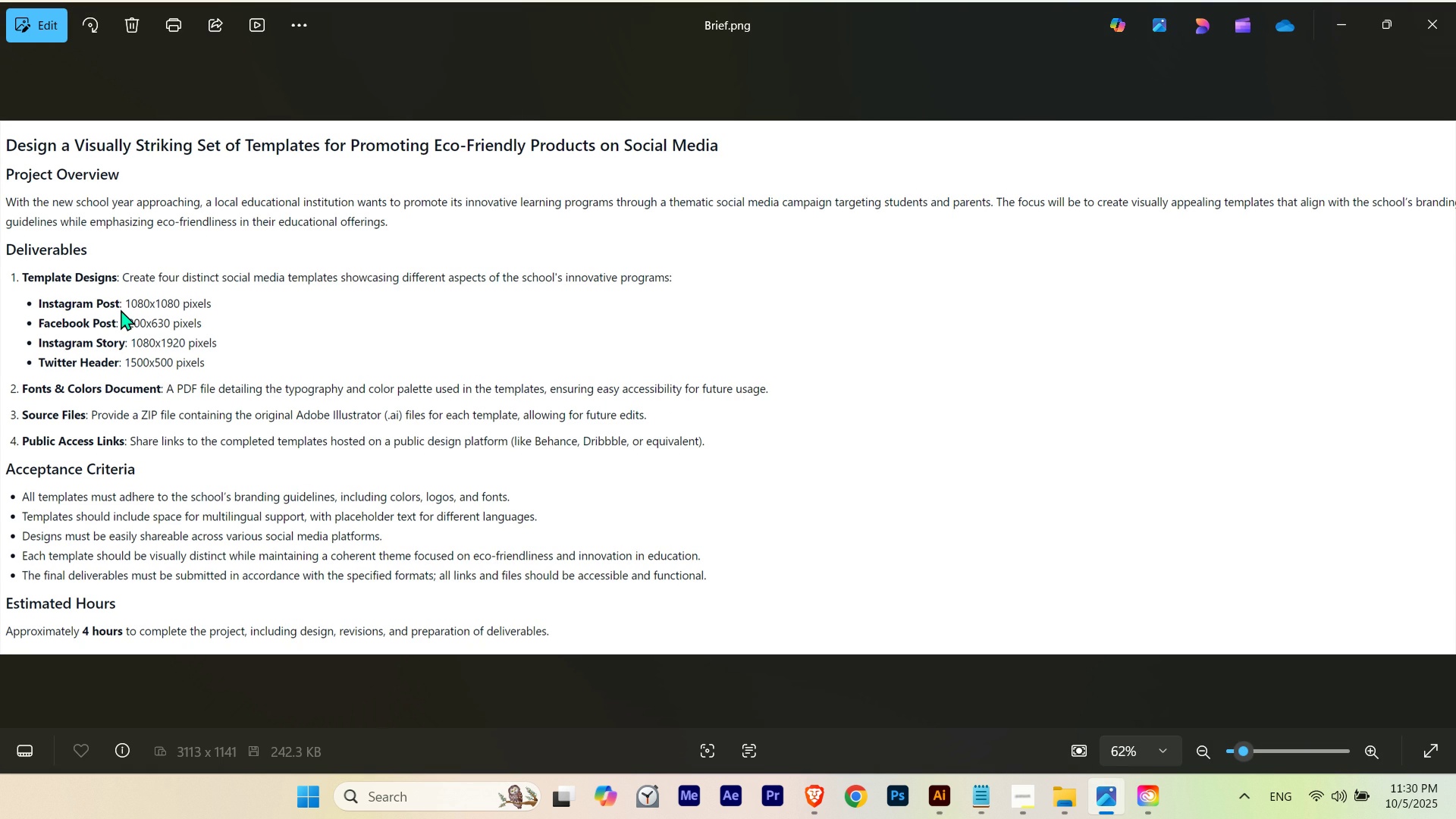 
wait(5.17)
 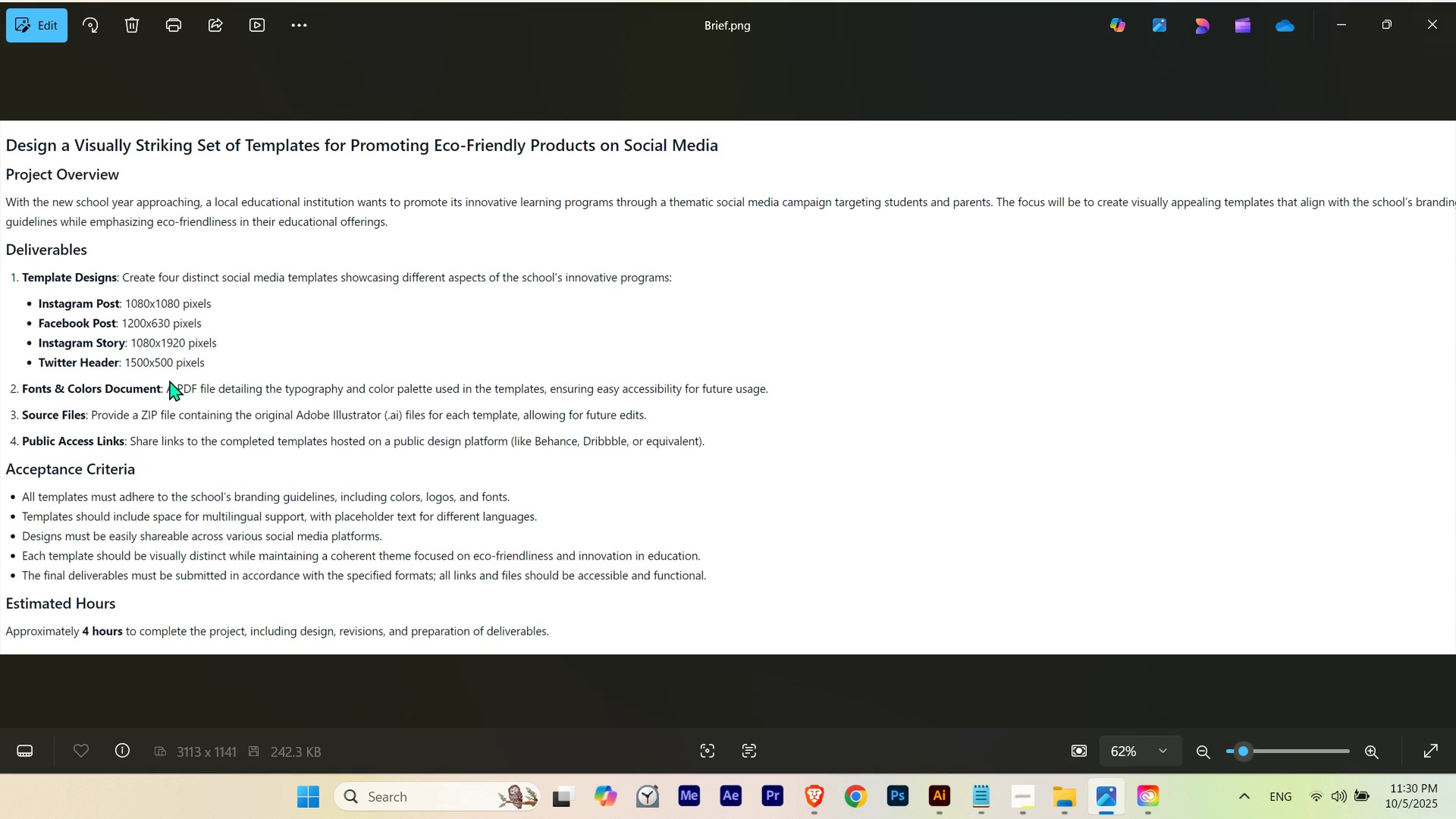 
left_click([1334, 14])
 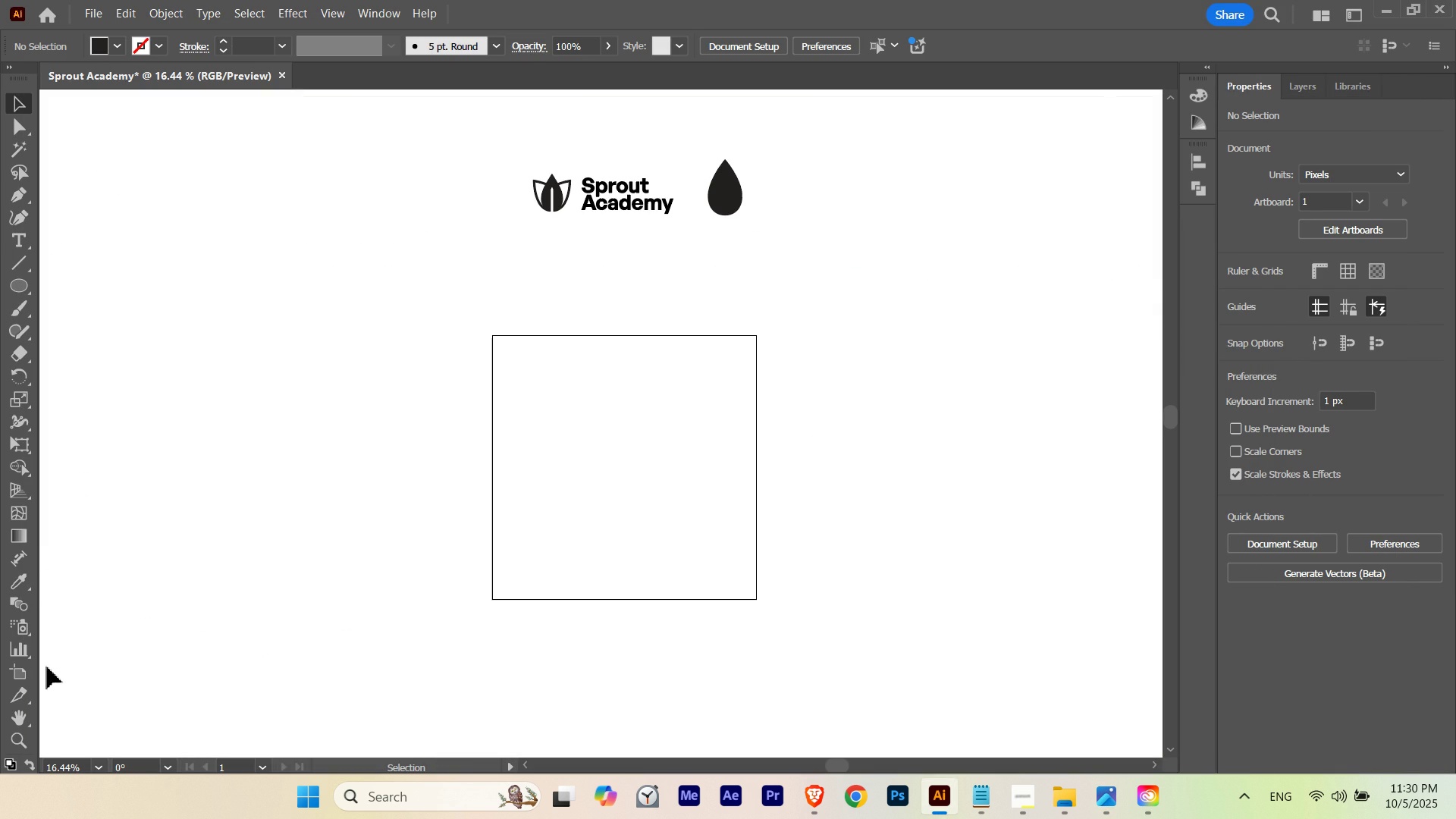 
left_click([19, 673])
 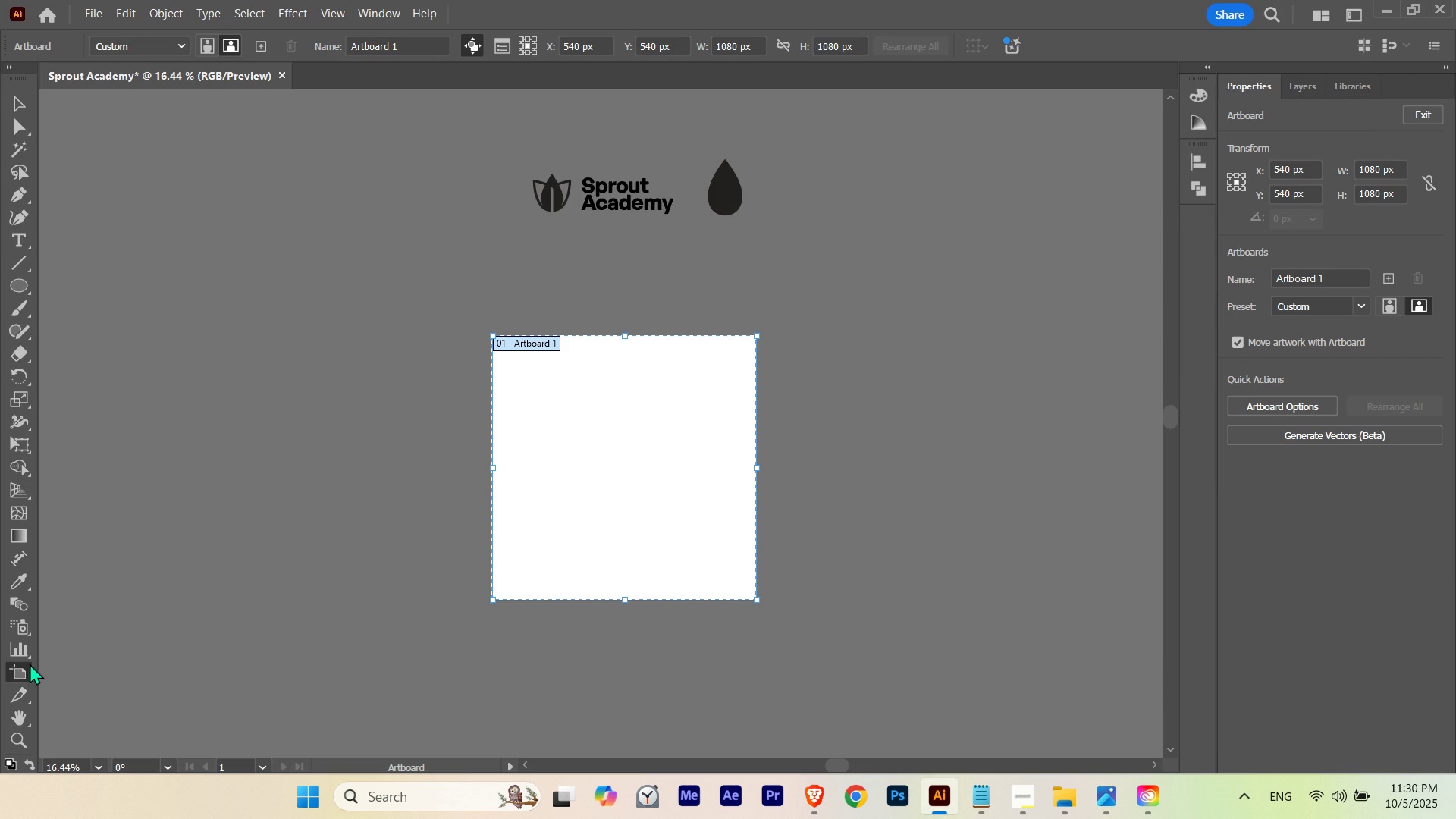 
key(V)
 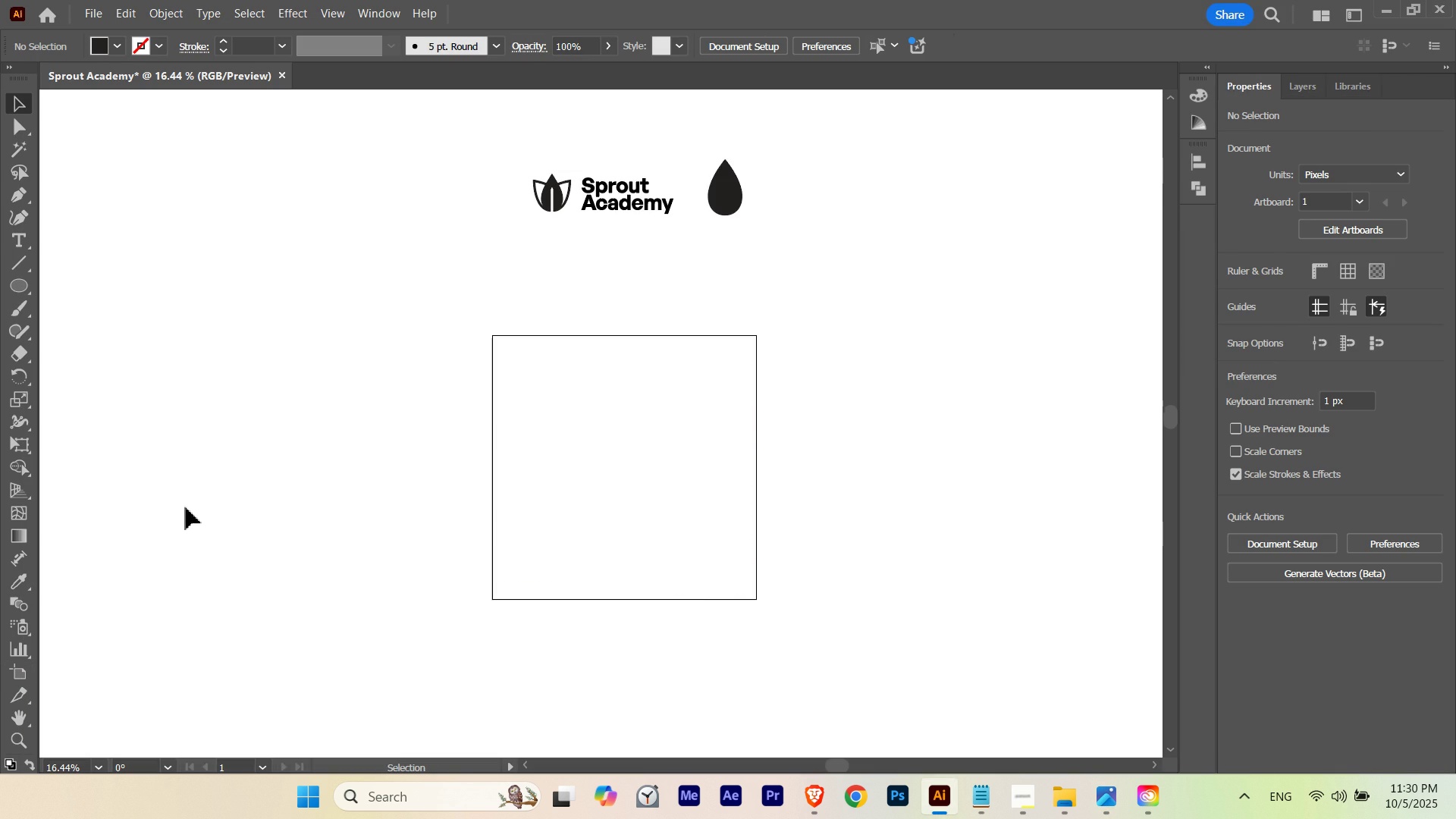 
left_click([186, 507])
 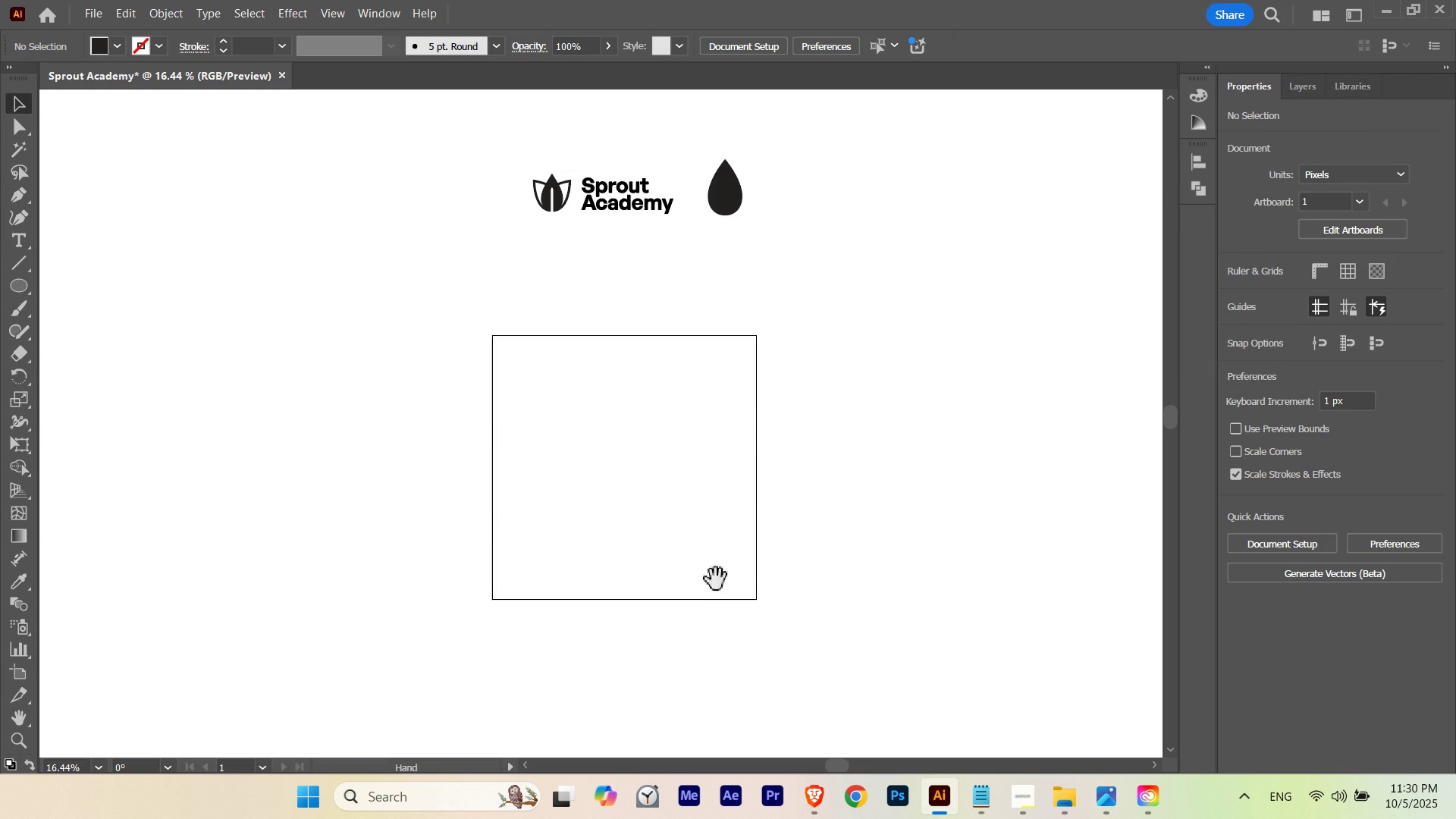 
hold_key(key=Space, duration=1.18)
 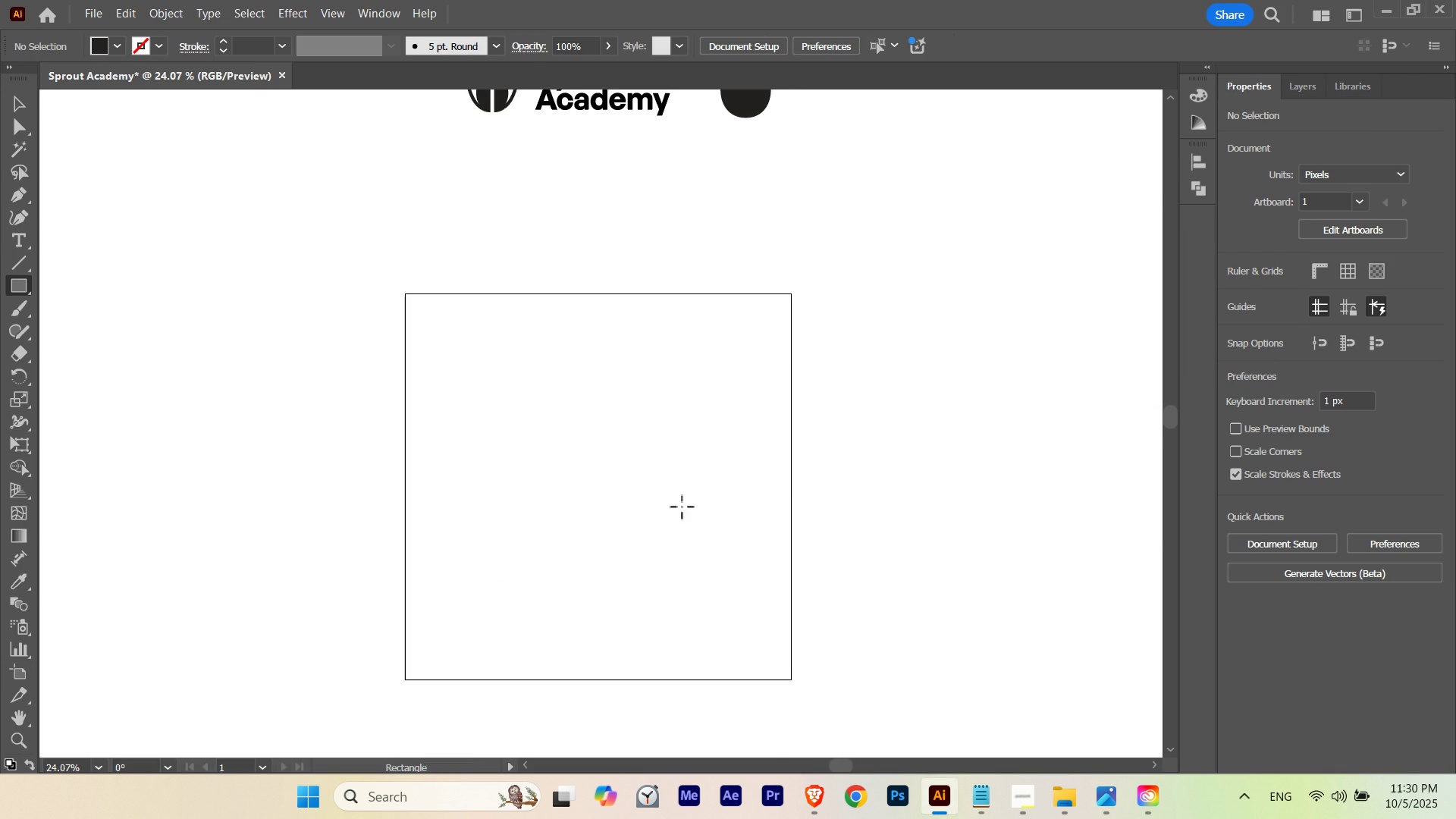 
hold_key(key=ControlLeft, duration=0.52)
left_click_drag(start_coordinate=[653, 465], to_coordinate=[737, 494])
 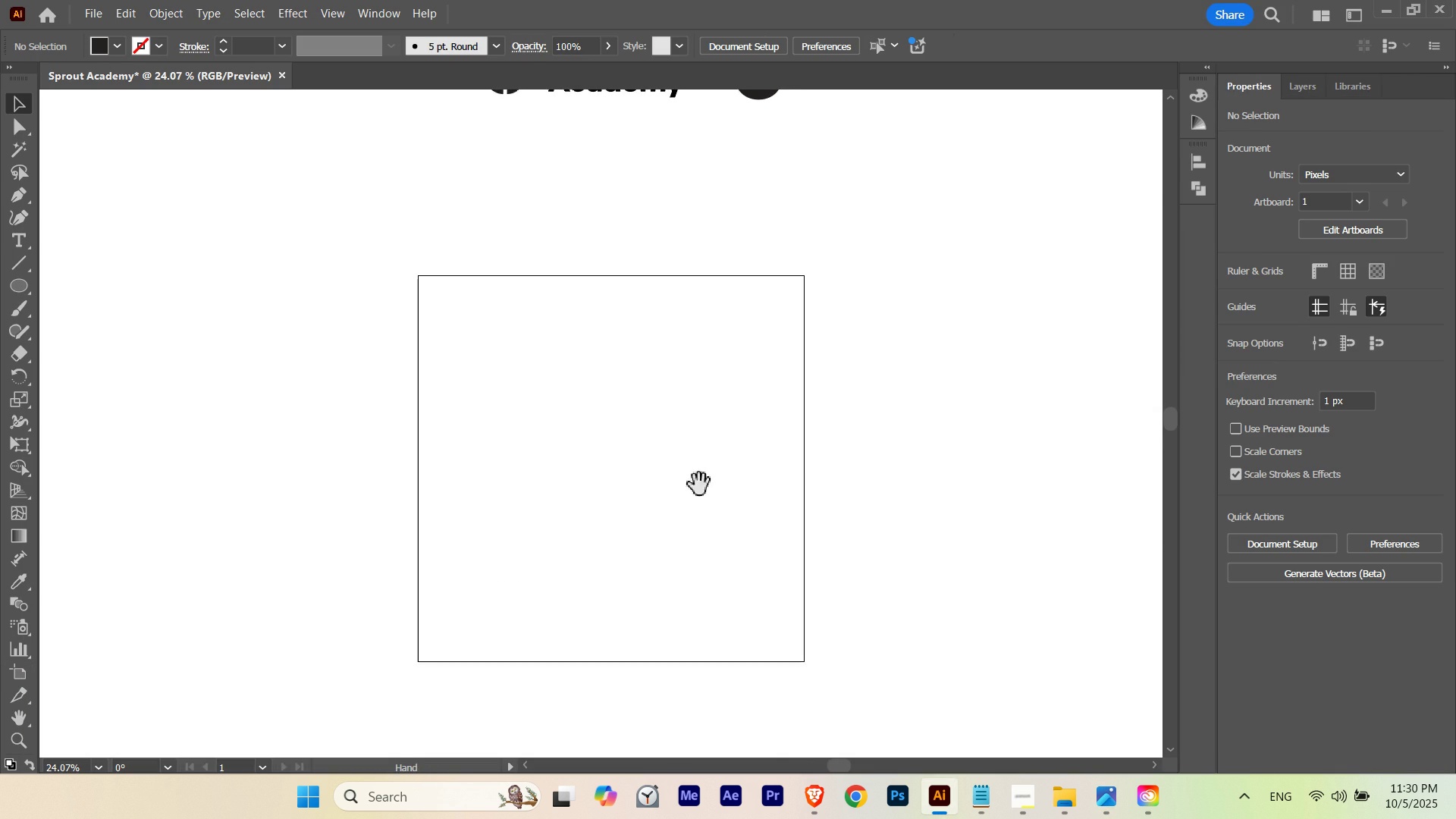 
left_click_drag(start_coordinate=[696, 490], to_coordinate=[682, 508])
 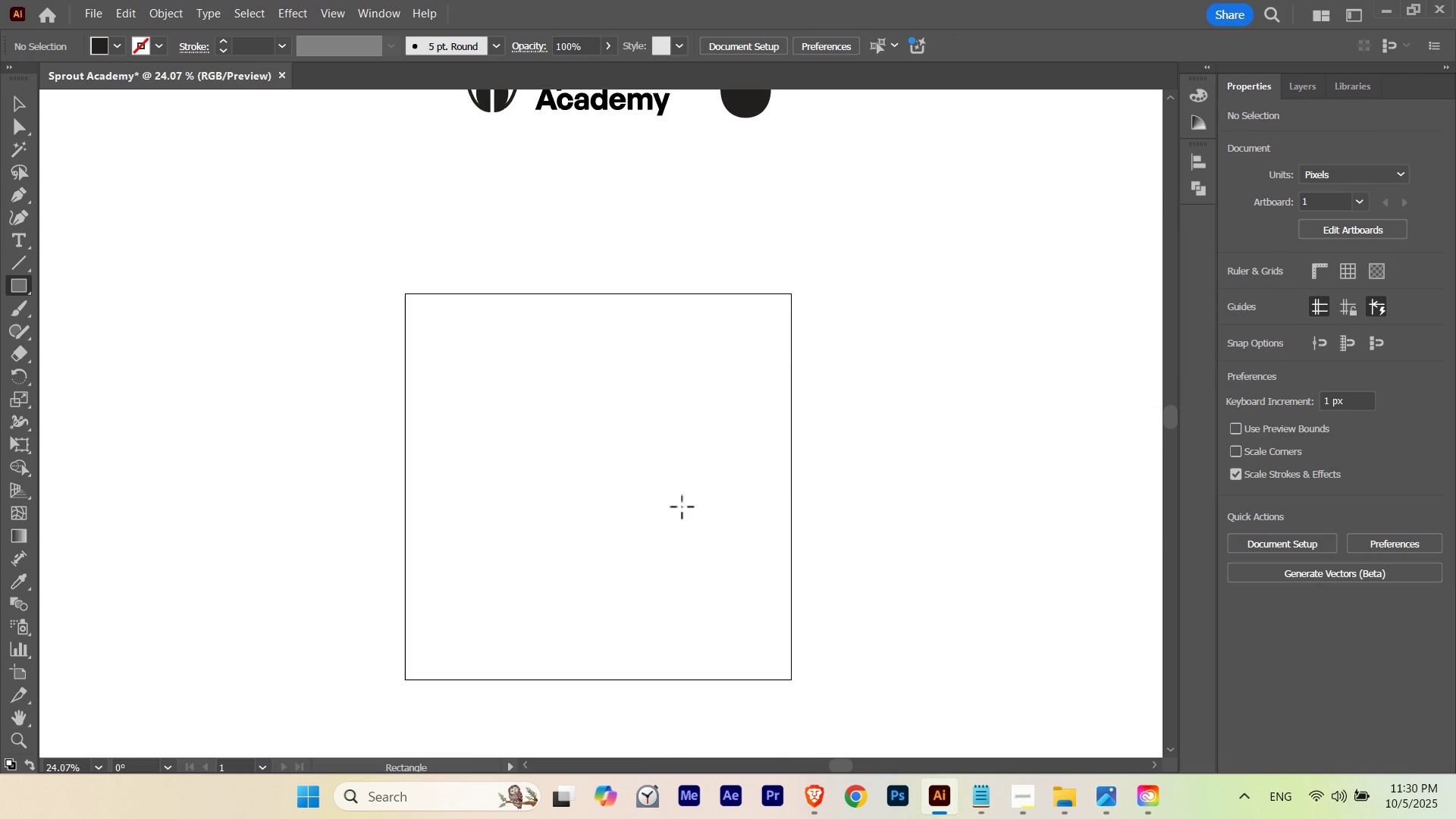 
key(M)
 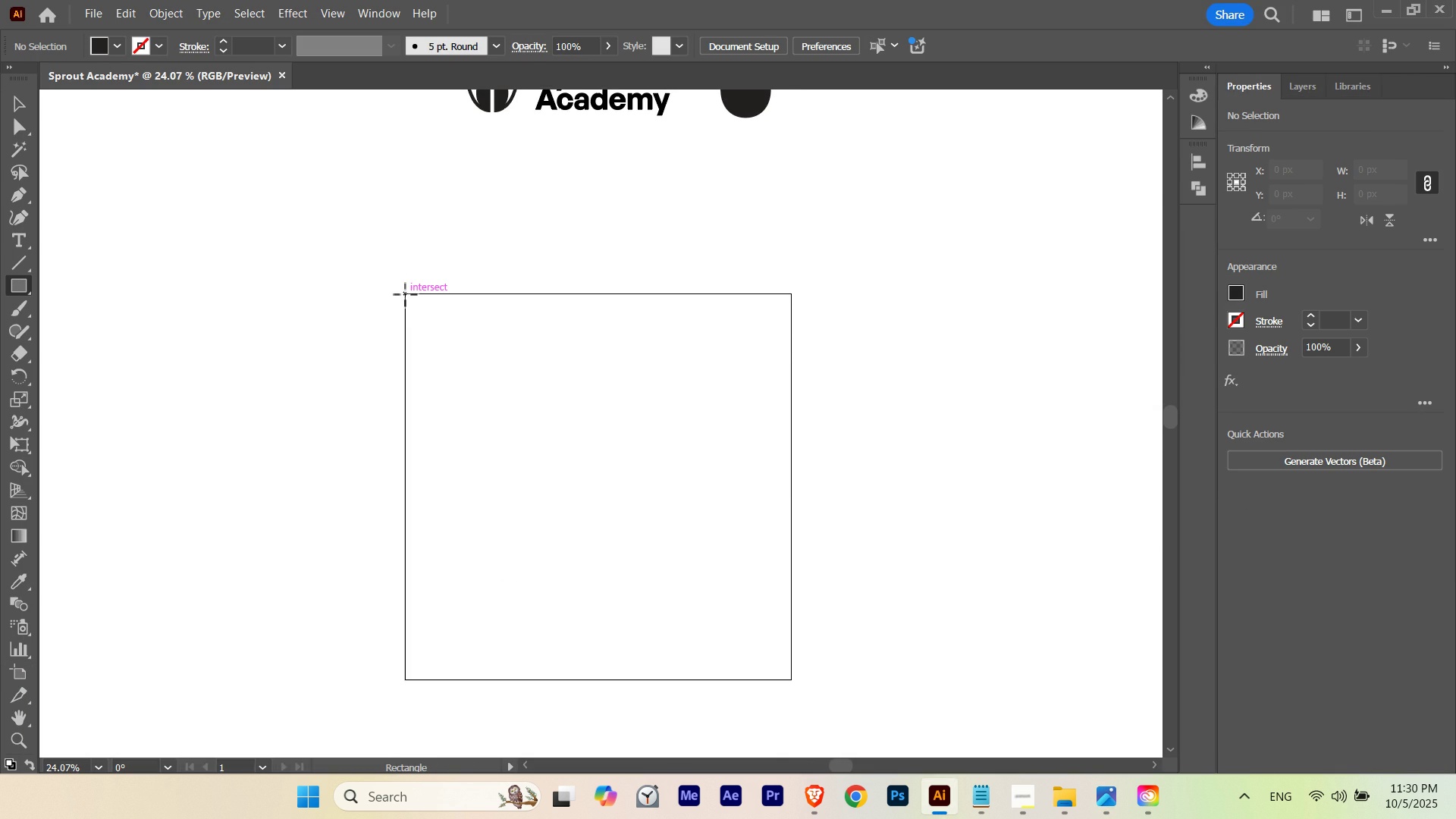 
left_click_drag(start_coordinate=[406, 295], to_coordinate=[791, 679])
 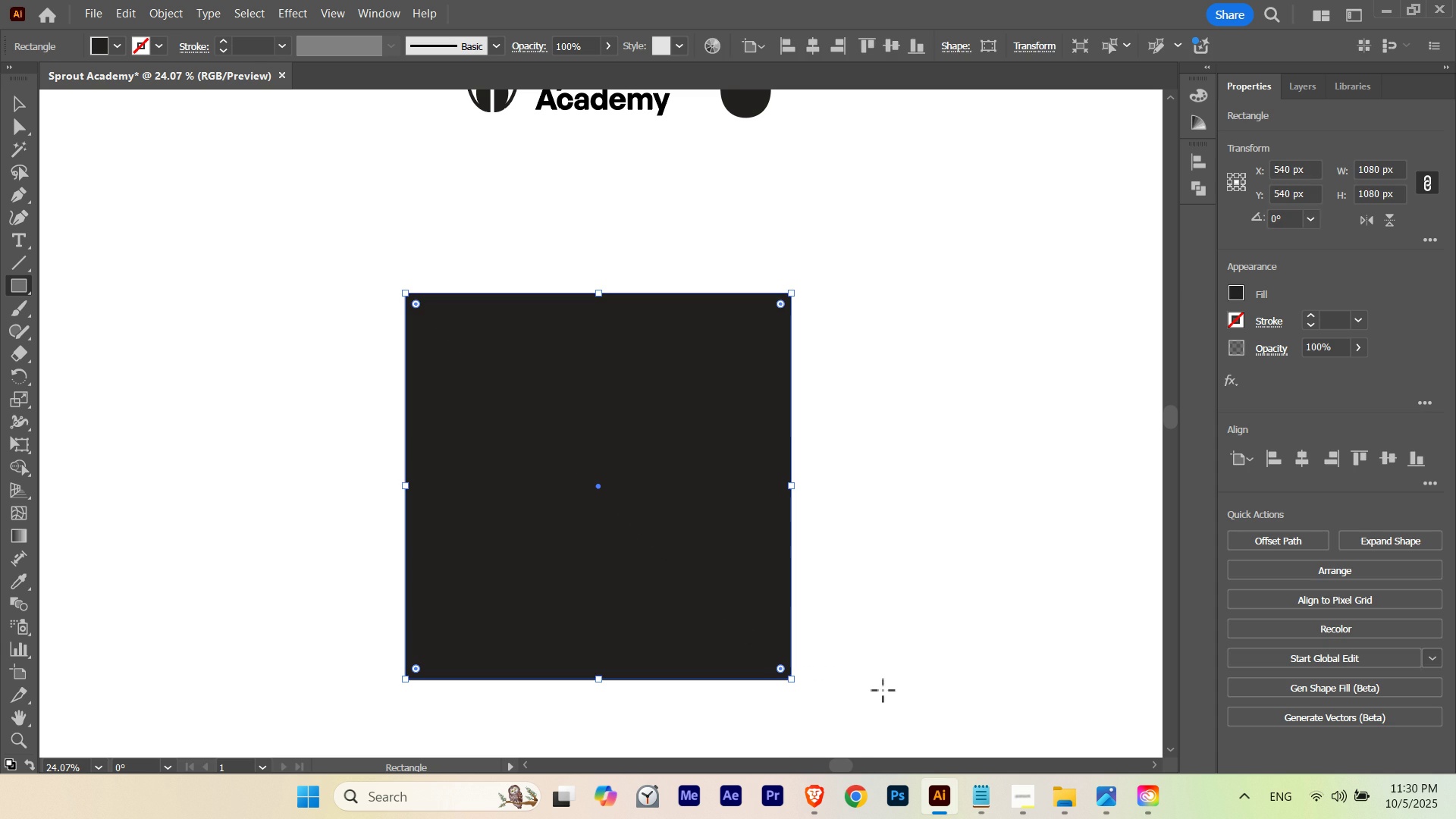 
key(V)
 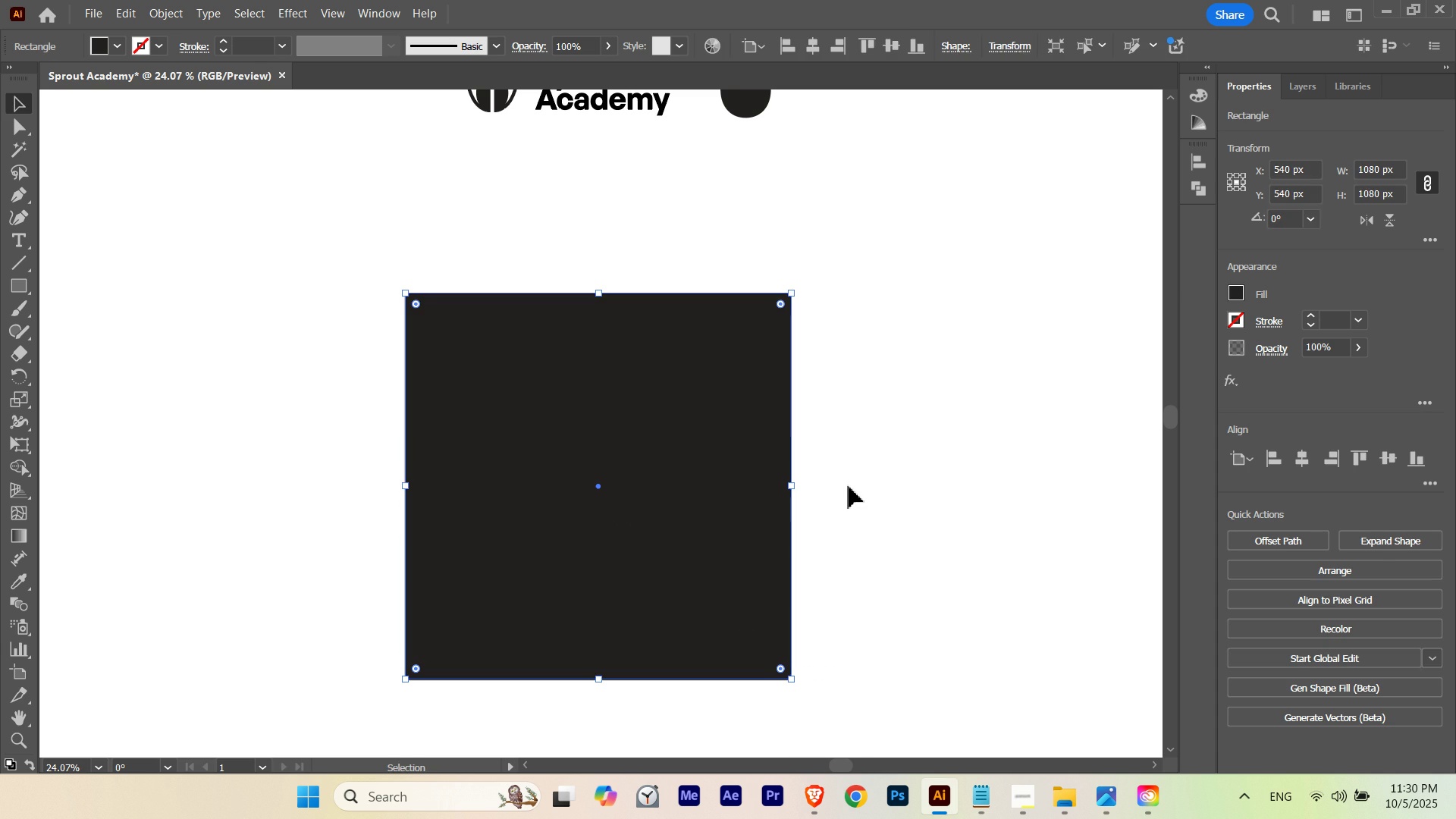 
left_click([849, 486])
 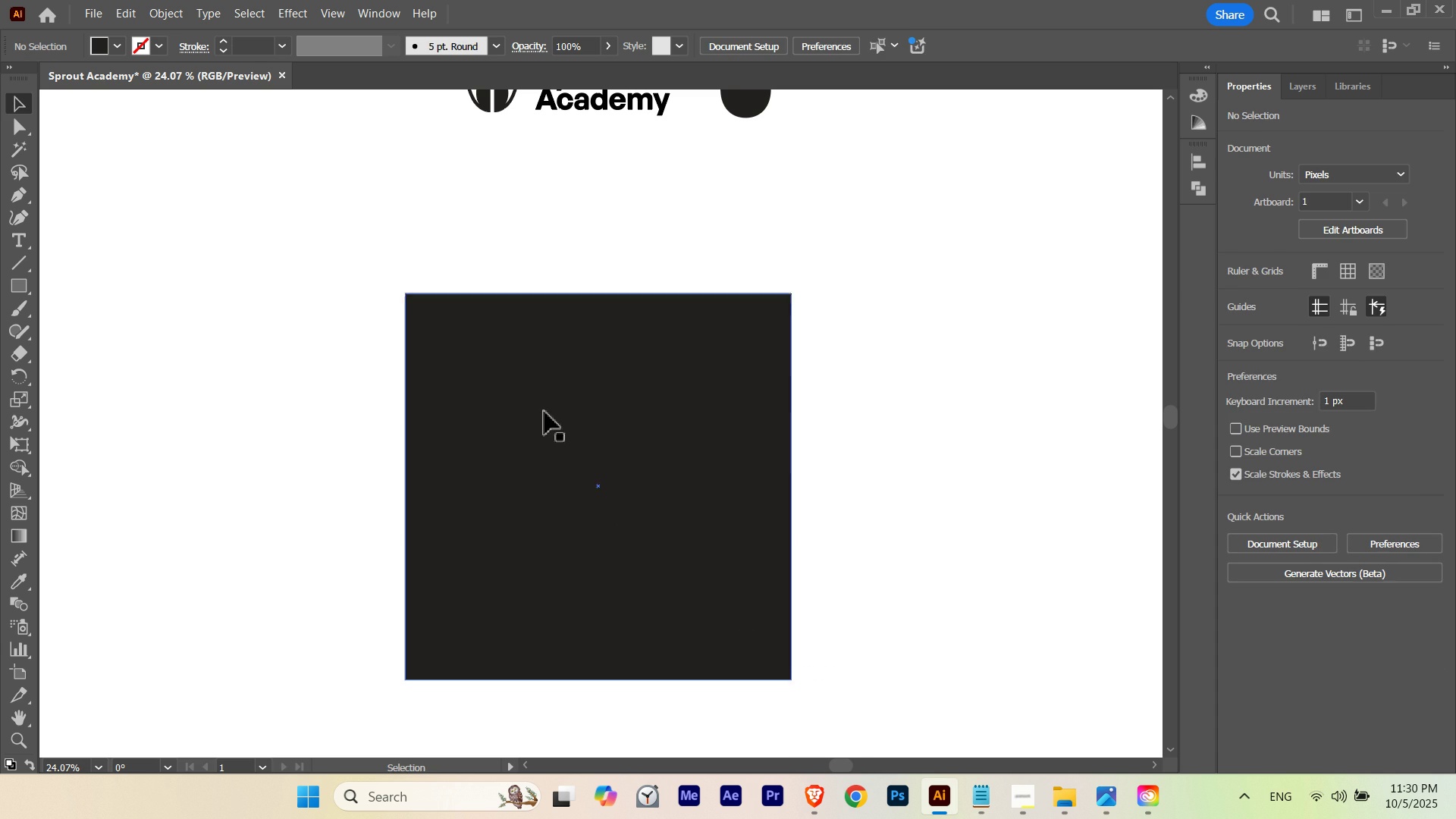 
left_click_drag(start_coordinate=[545, 413], to_coordinate=[561, 430])
 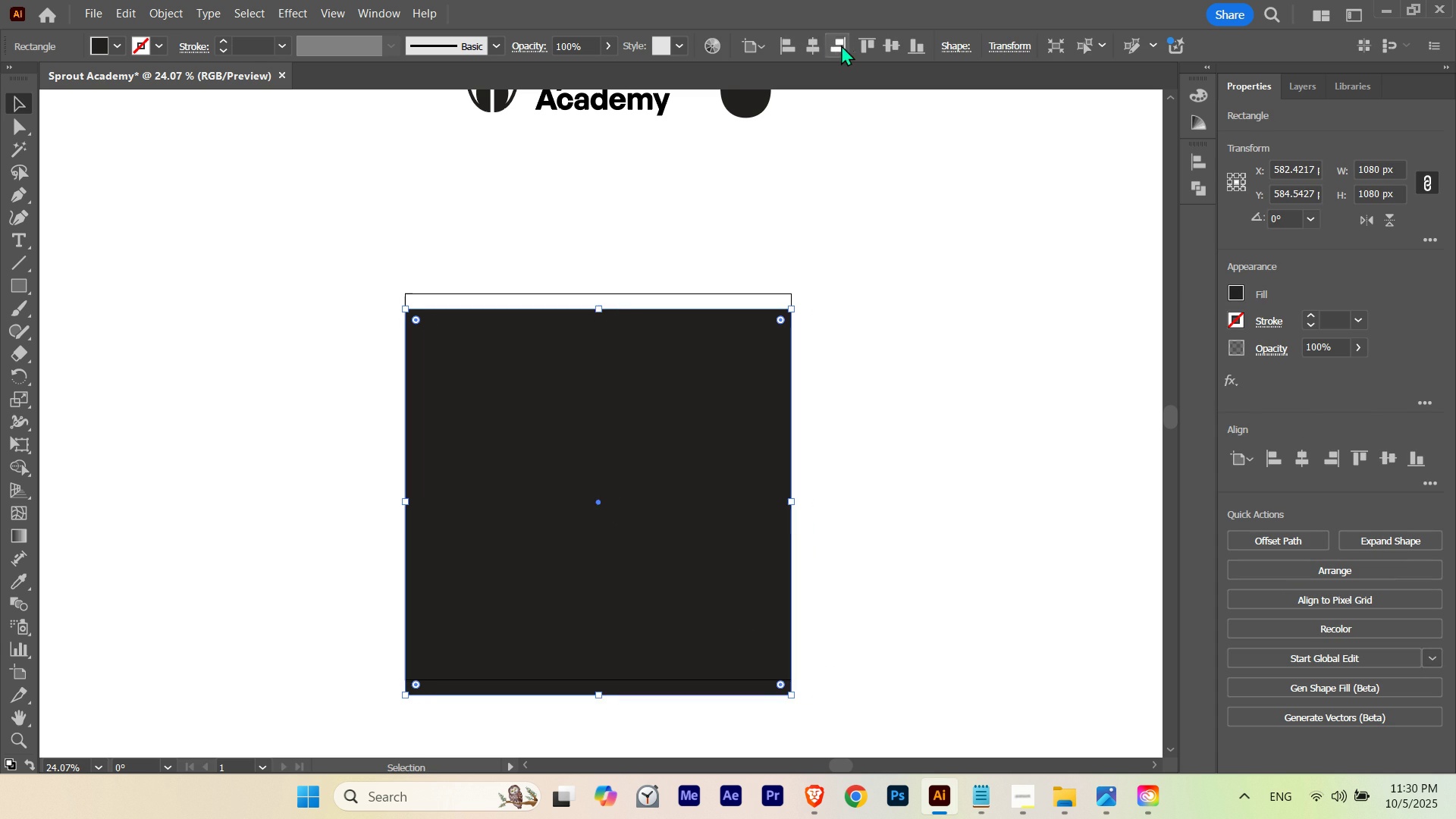 
double_click([885, 46])
 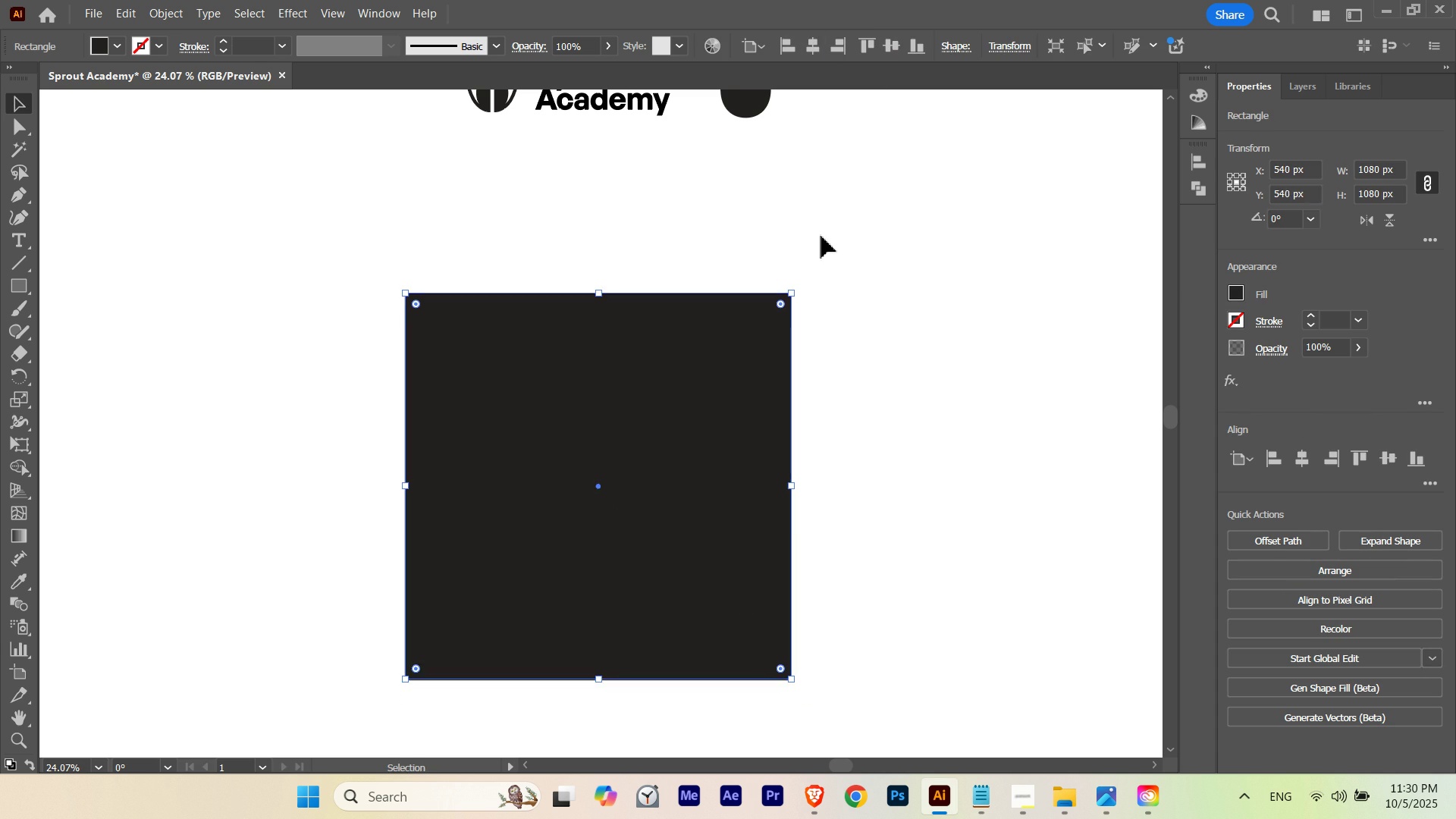 
triple_click([821, 236])
 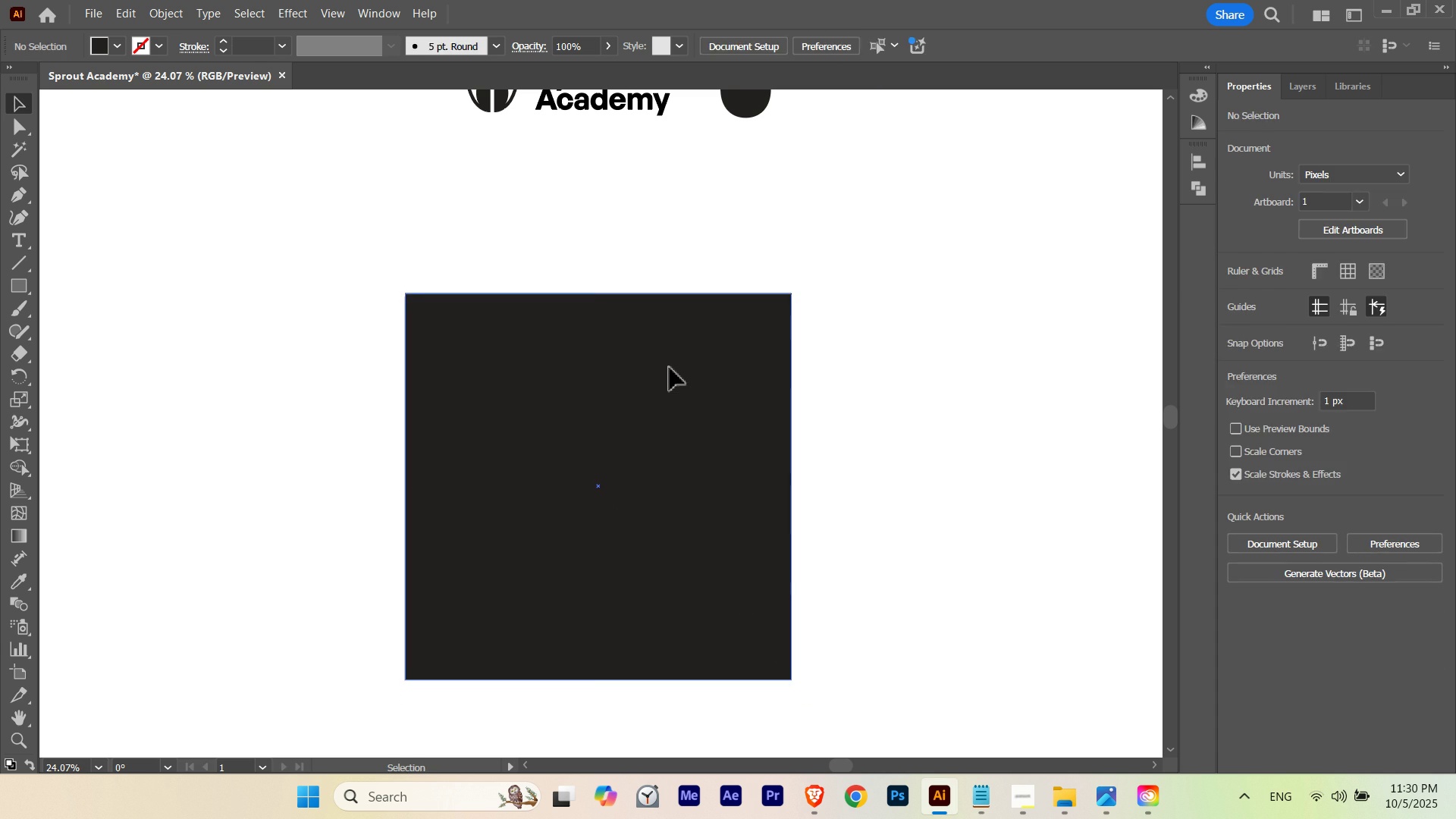 
triple_click([670, 368])
 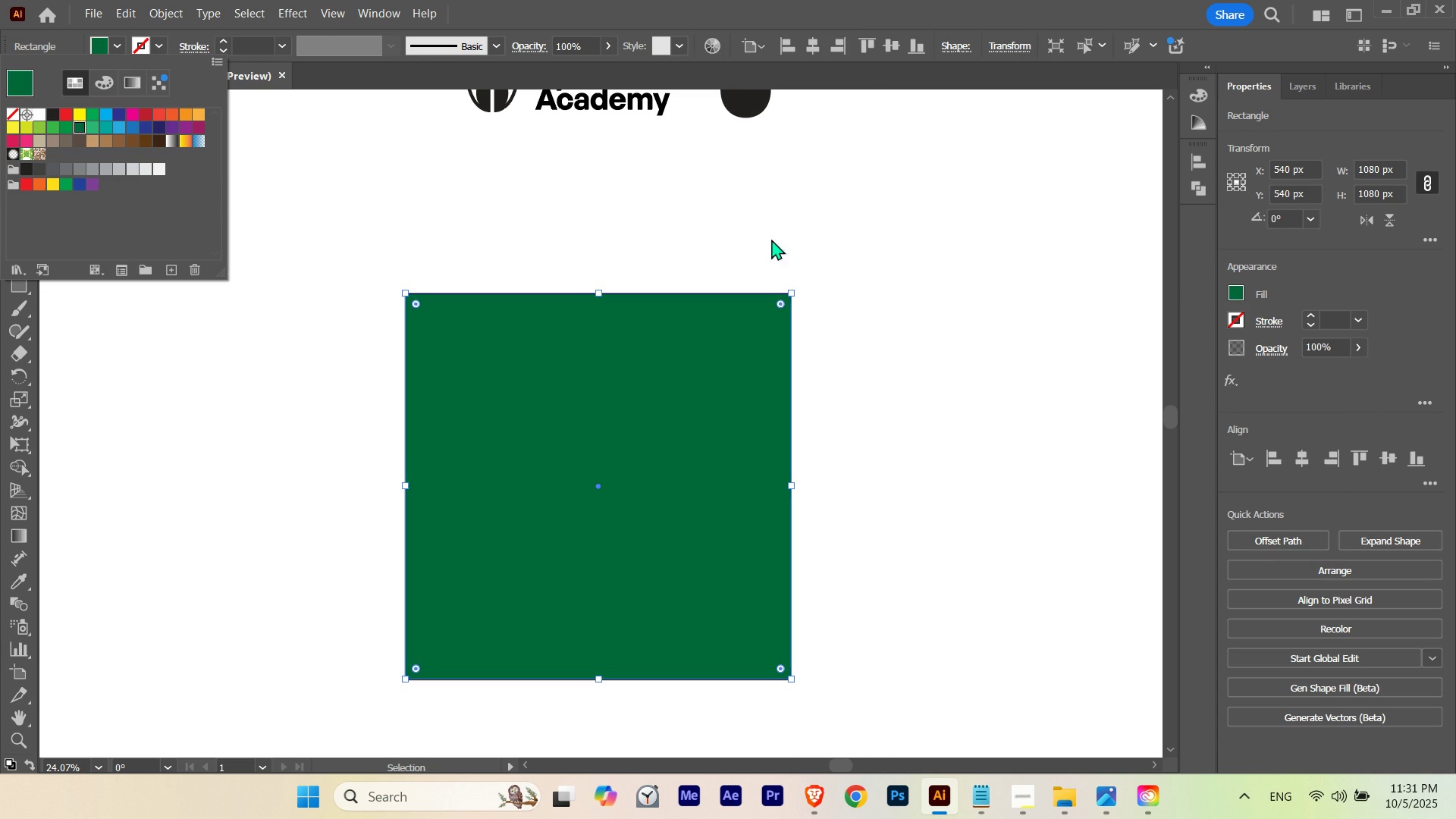 
left_click([886, 415])
 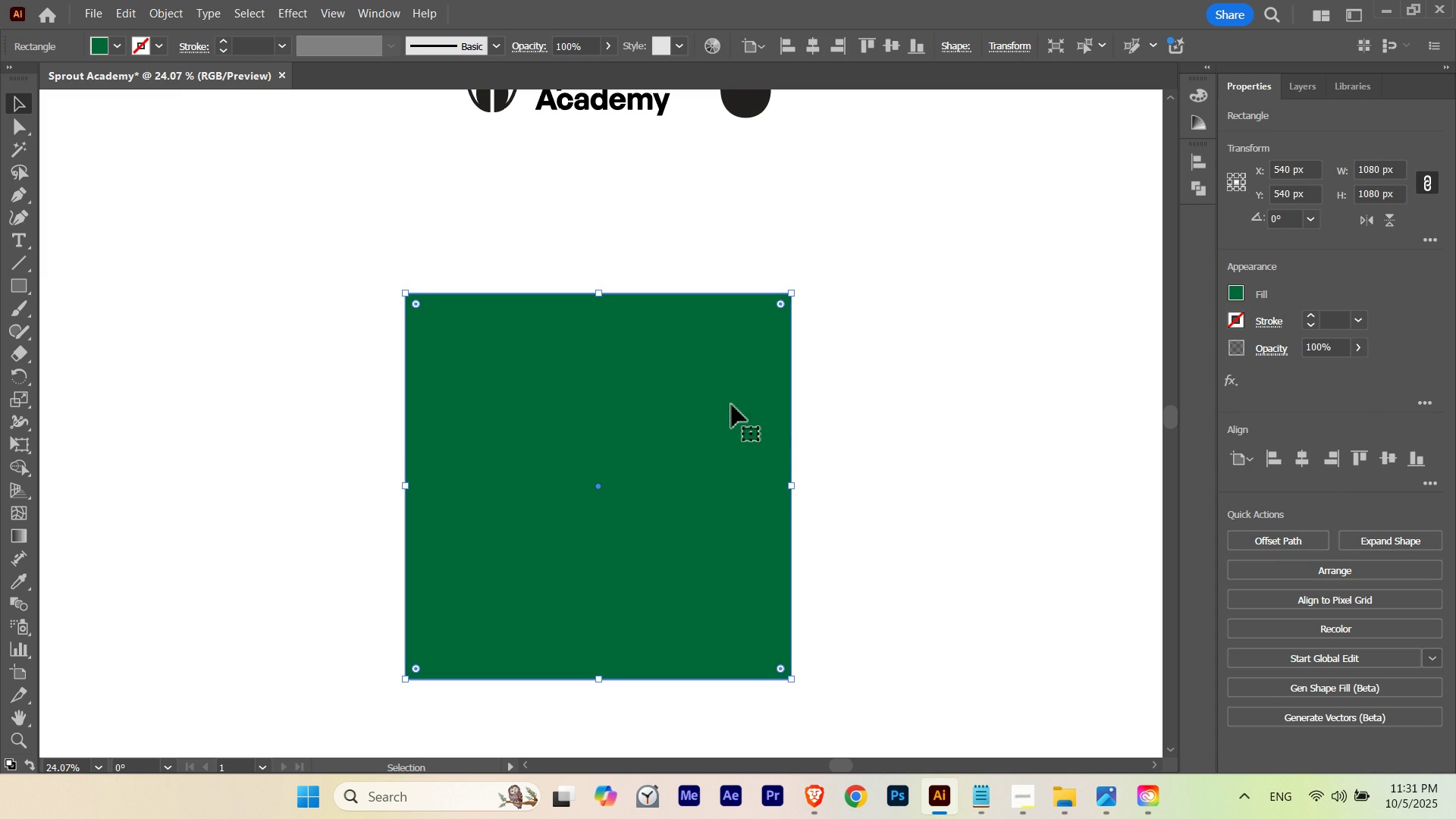 
left_click([732, 405])
 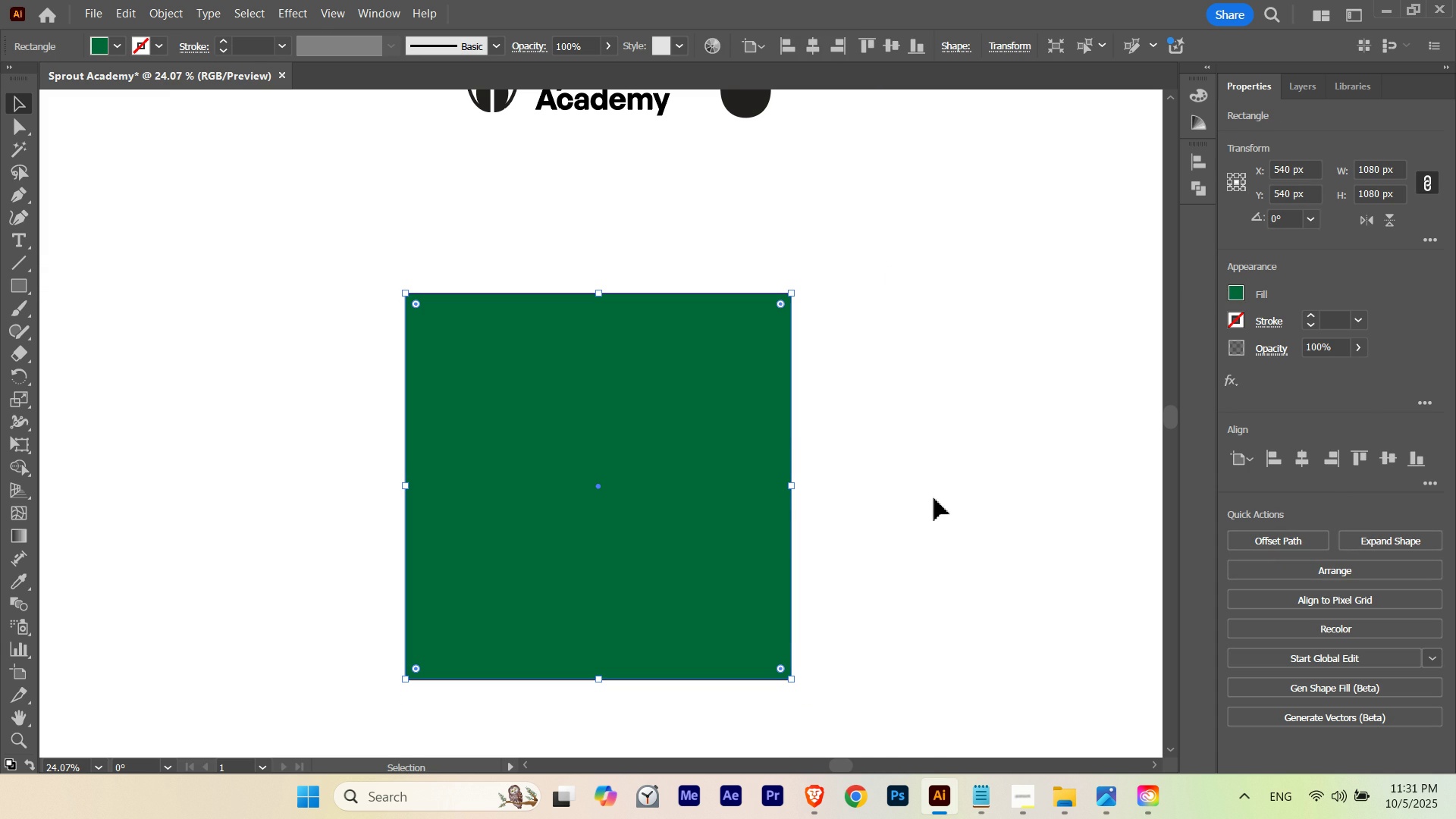 
key(Control+ControlLeft)
 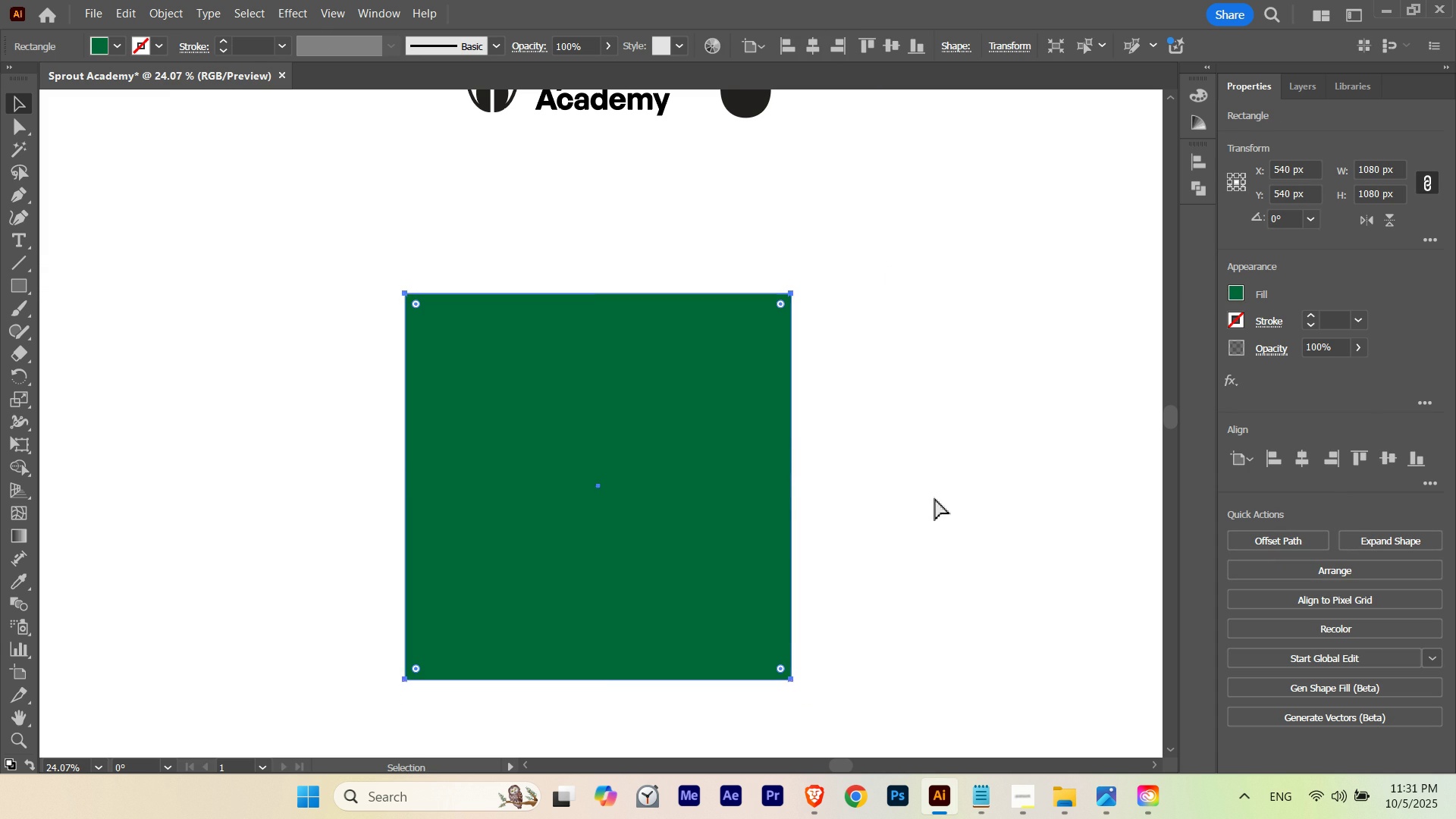 
key(Control+H)
 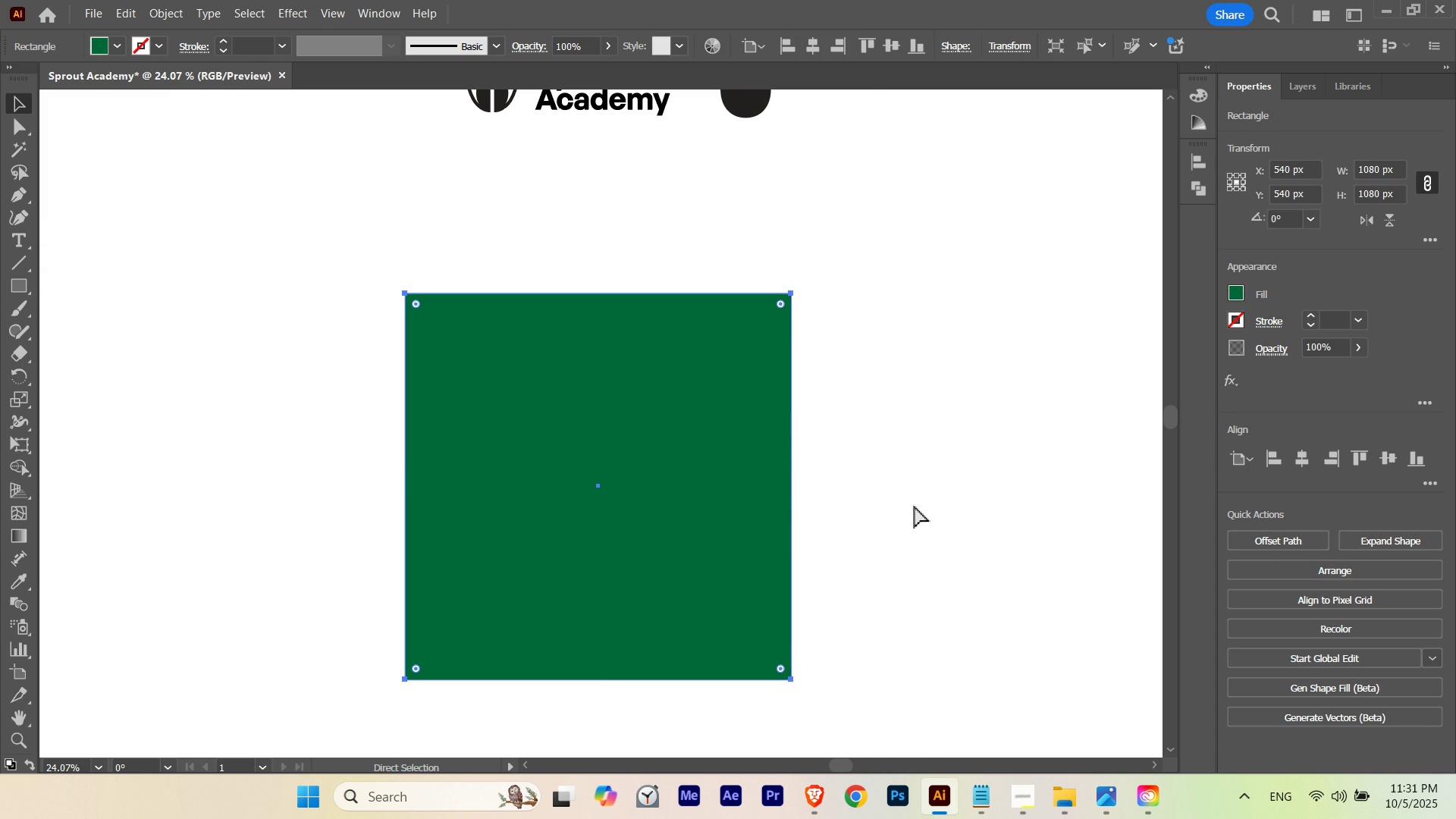 
key(Control+Shift+B)
 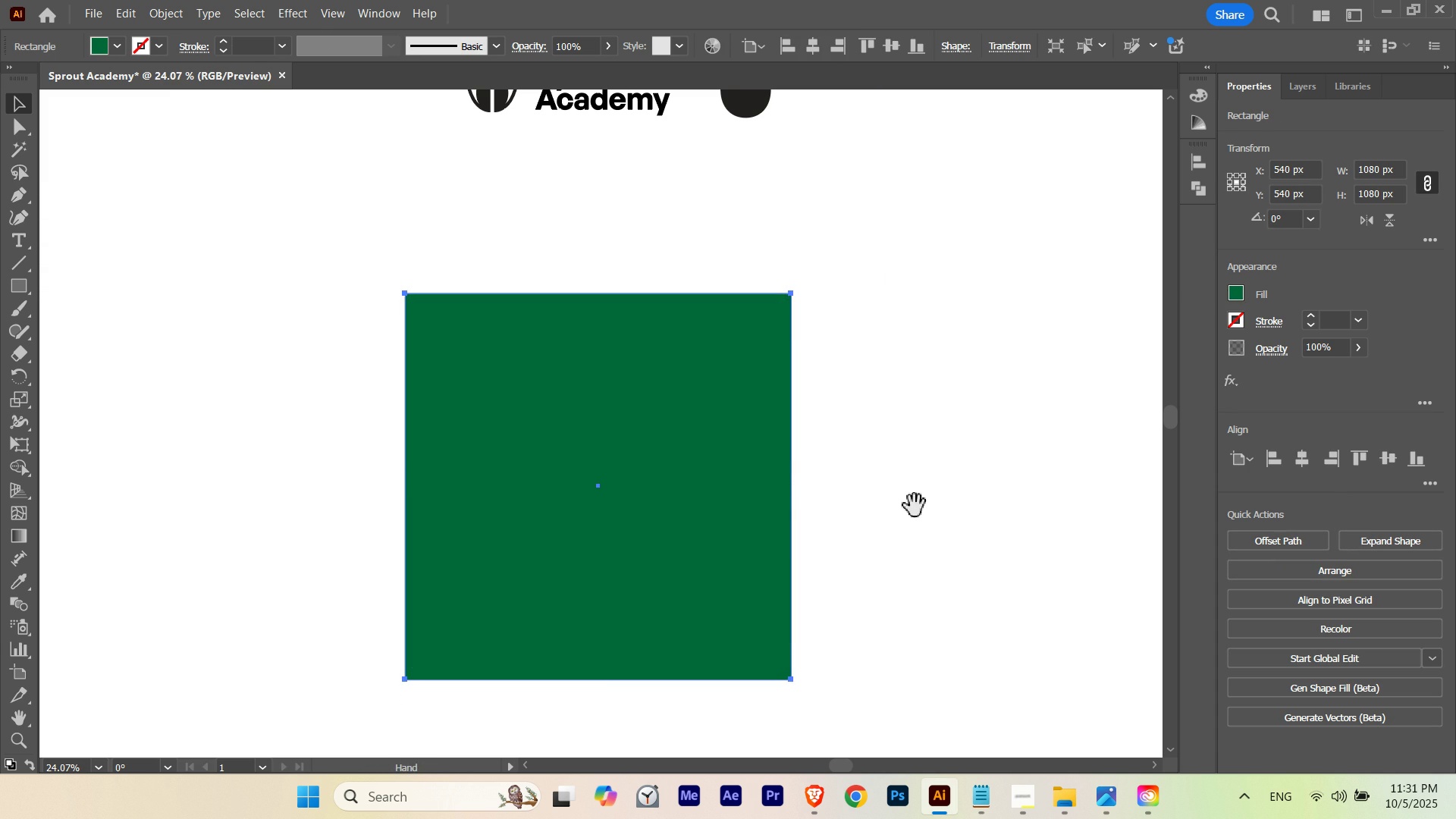 
hold_key(key=Space, duration=1.57)
 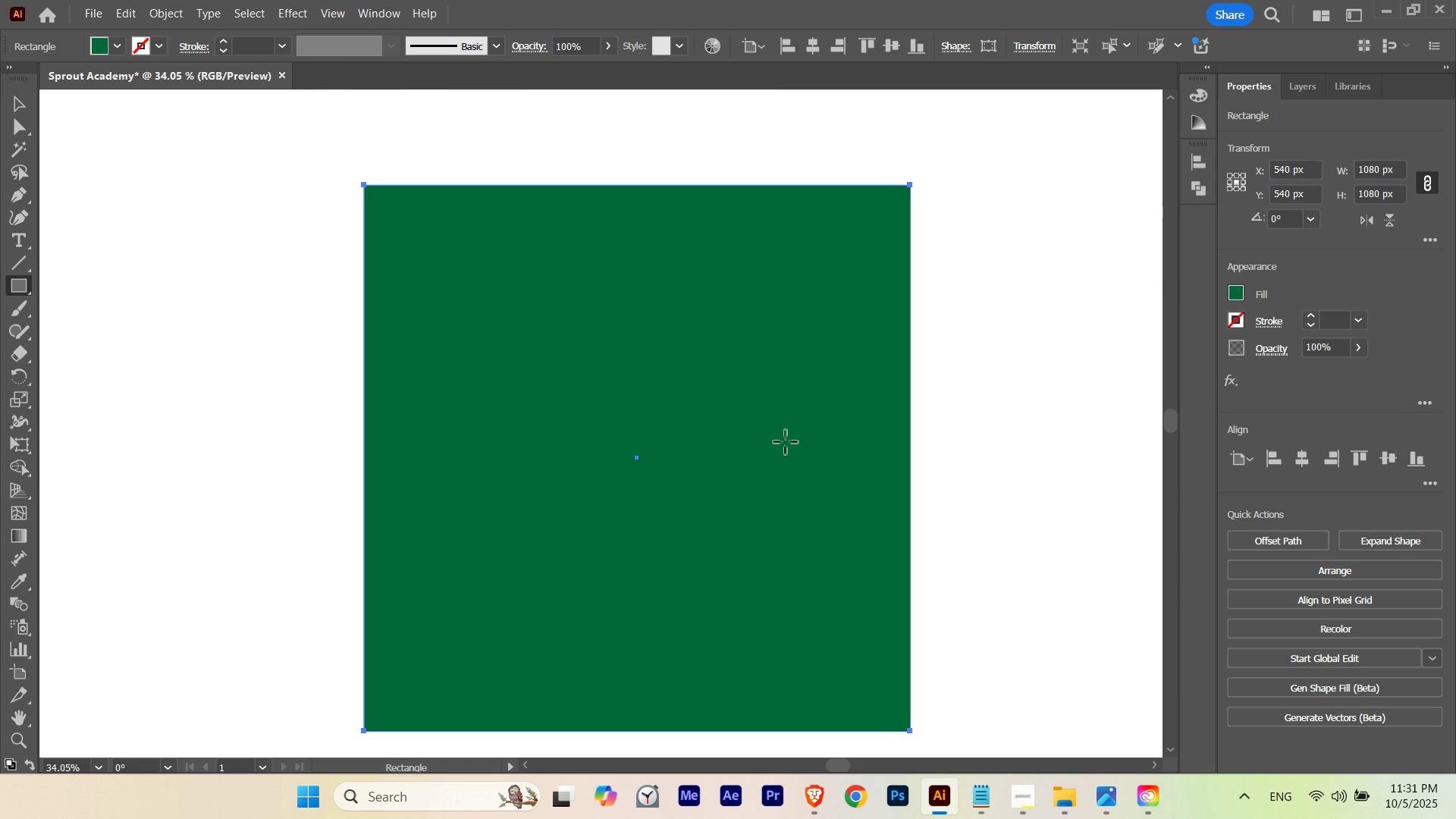 
left_click_drag(start_coordinate=[847, 500], to_coordinate=[875, 452])
 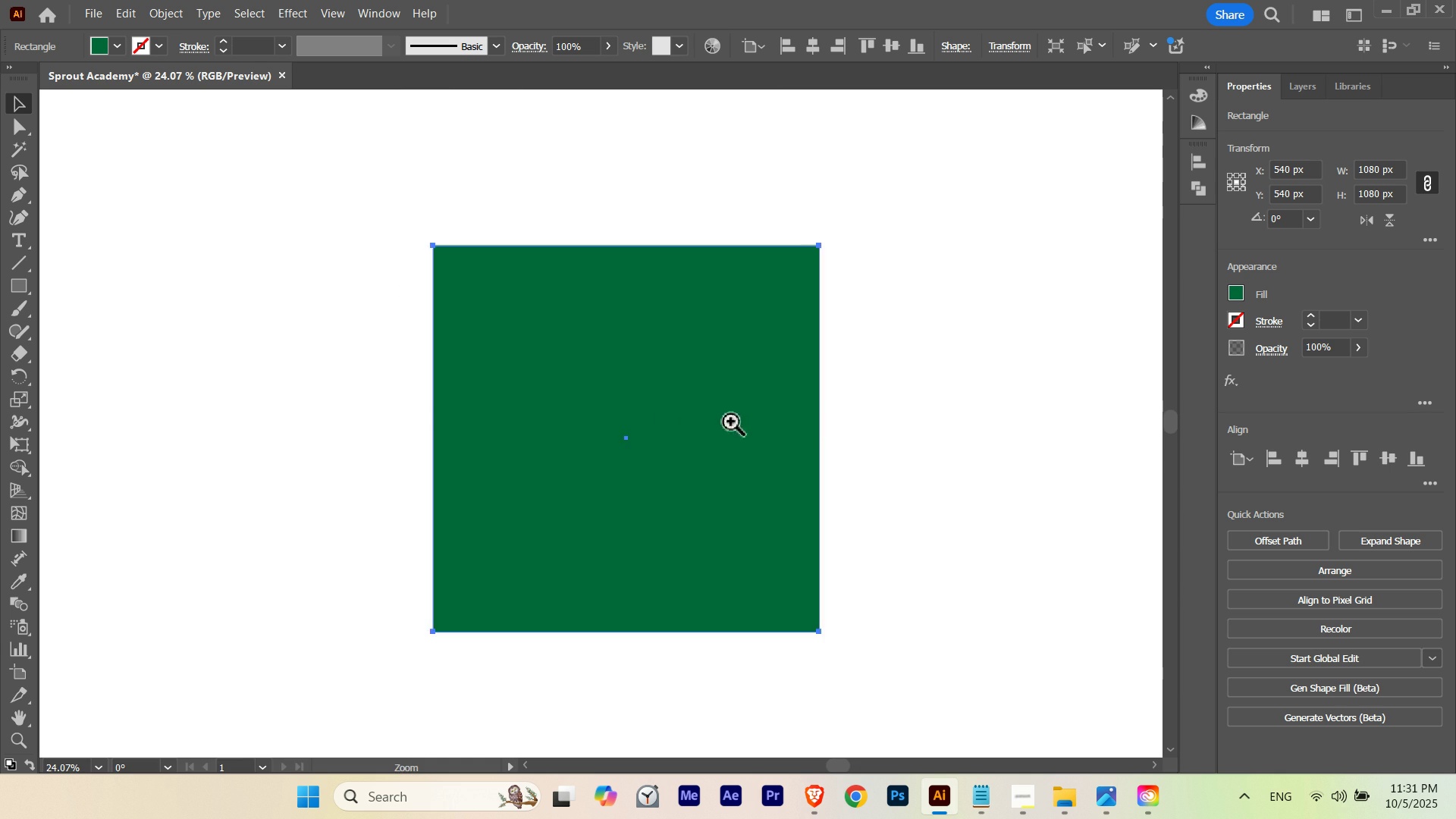 
hold_key(key=ControlLeft, duration=0.56)
left_click_drag(start_coordinate=[681, 426], to_coordinate=[757, 445])
 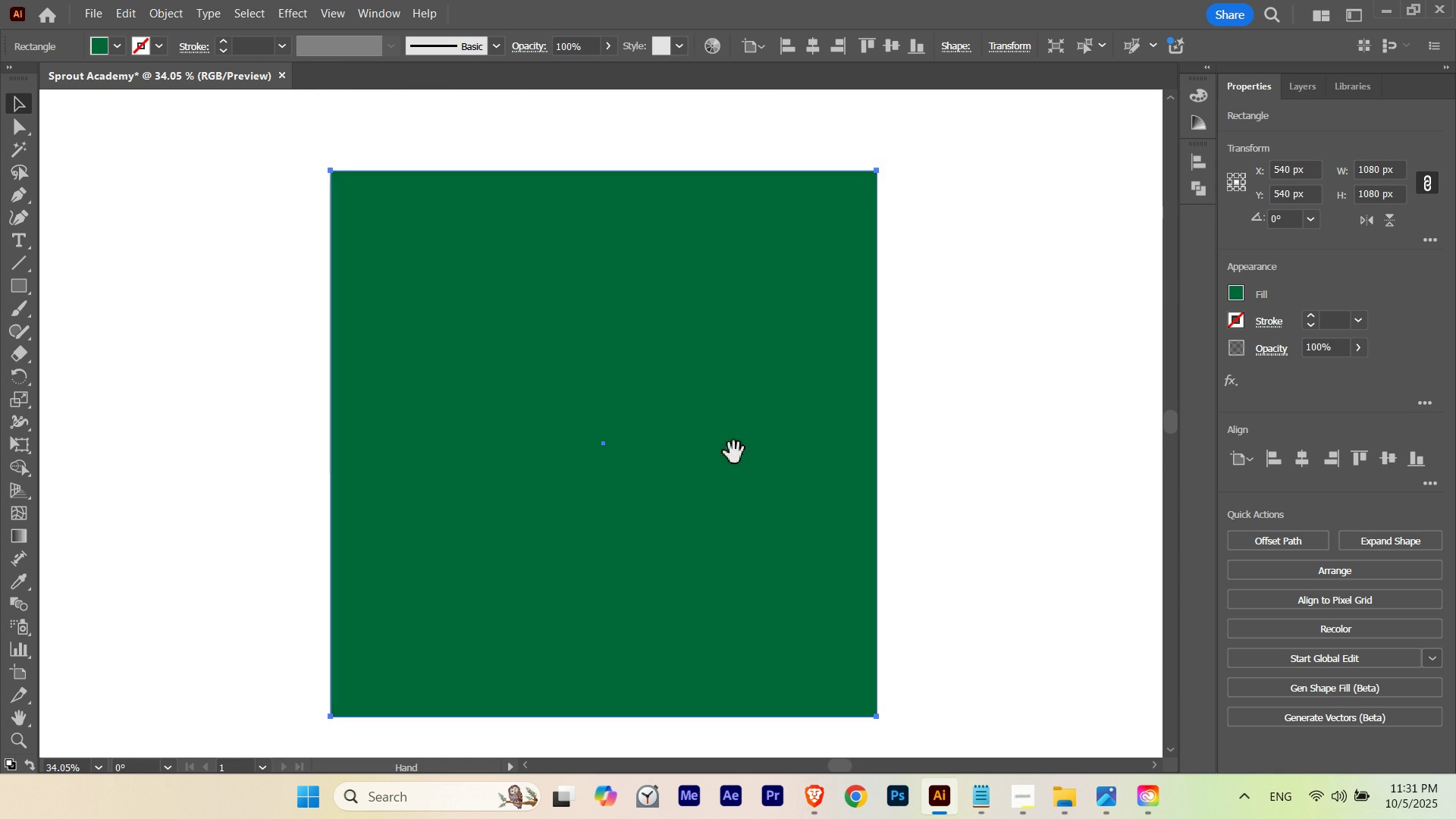 
left_click_drag(start_coordinate=[734, 453], to_coordinate=[767, 467])
 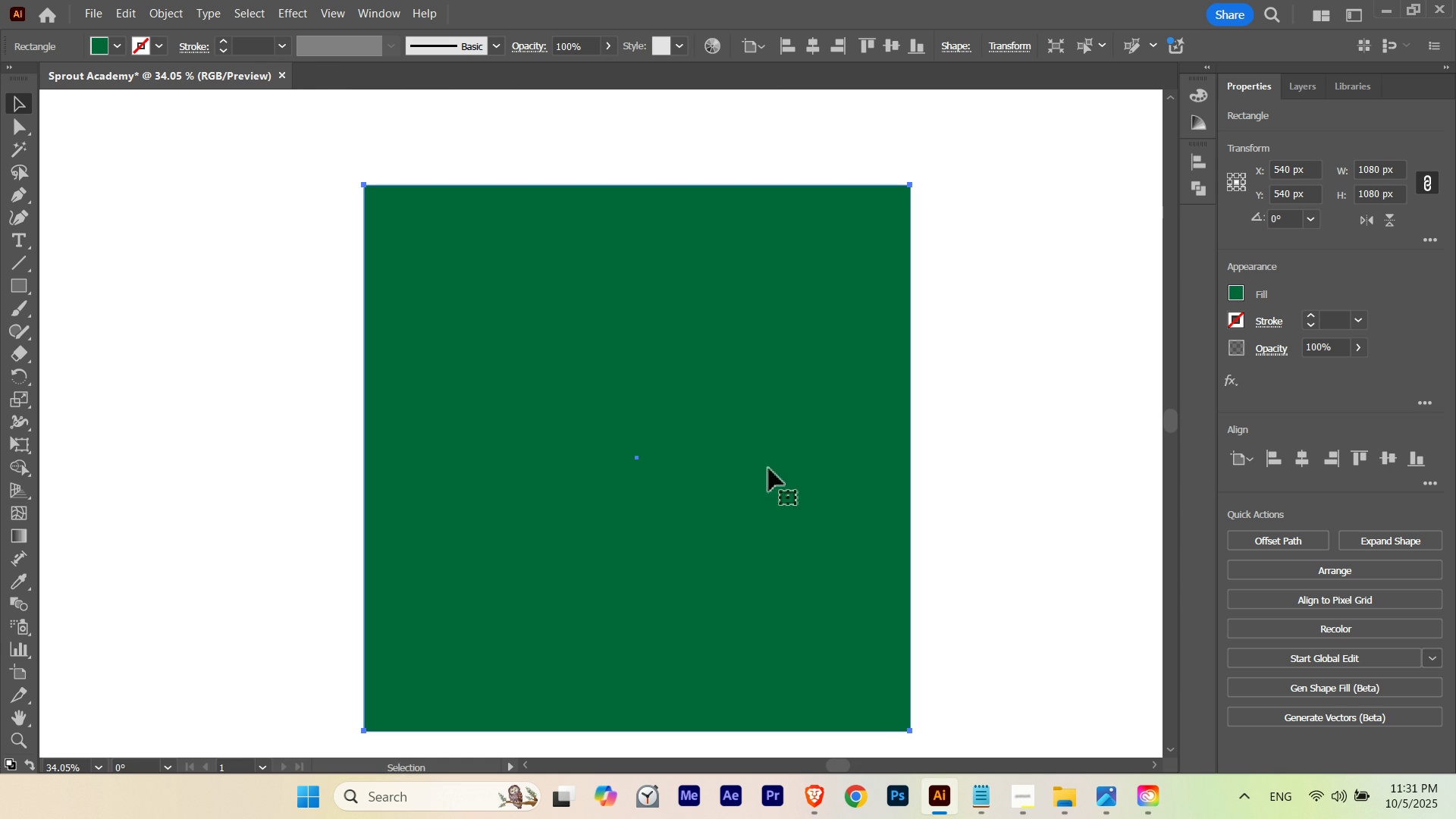 
key(M)
 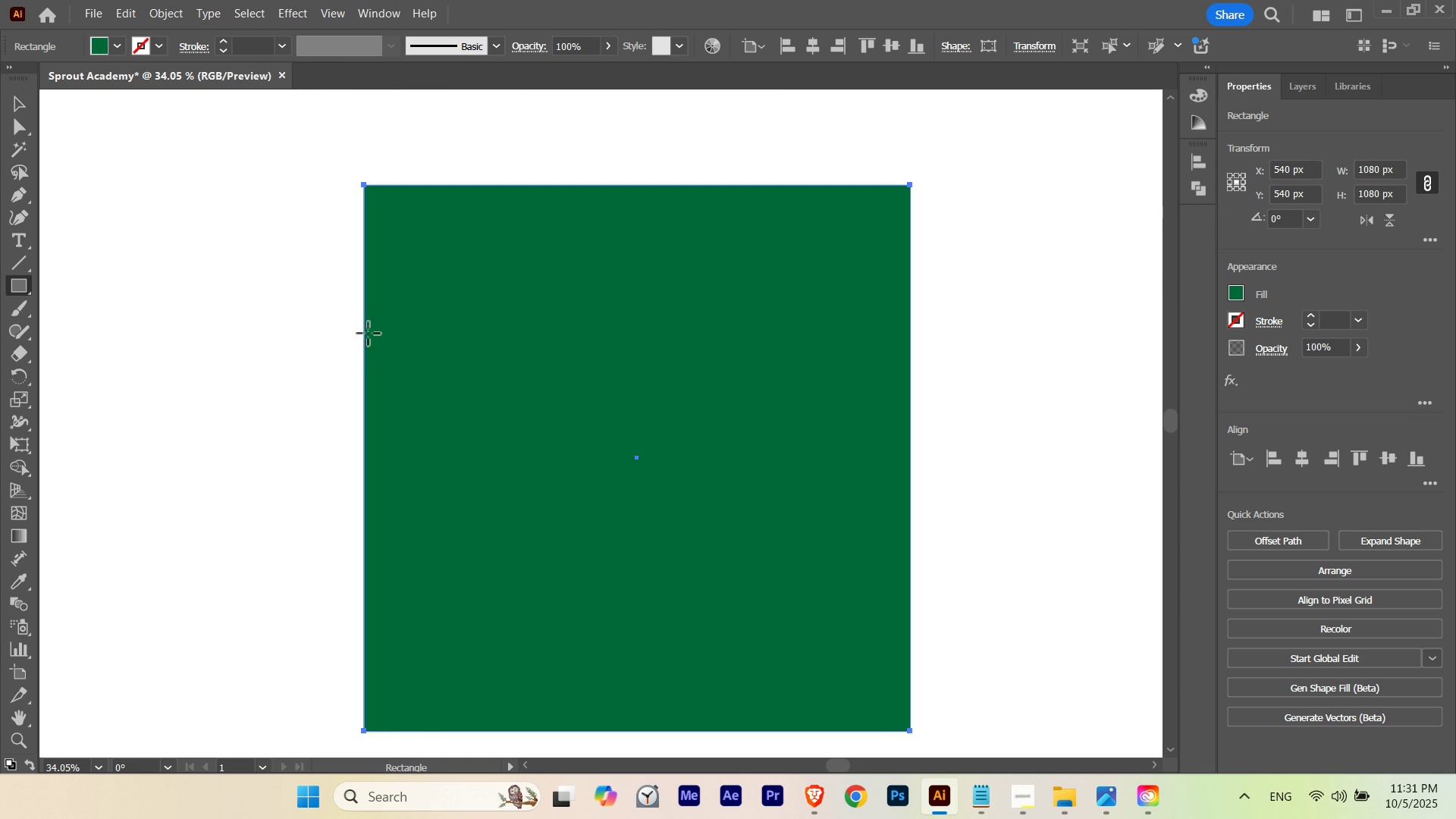 
left_click_drag(start_coordinate=[365, 326], to_coordinate=[910, 435])
 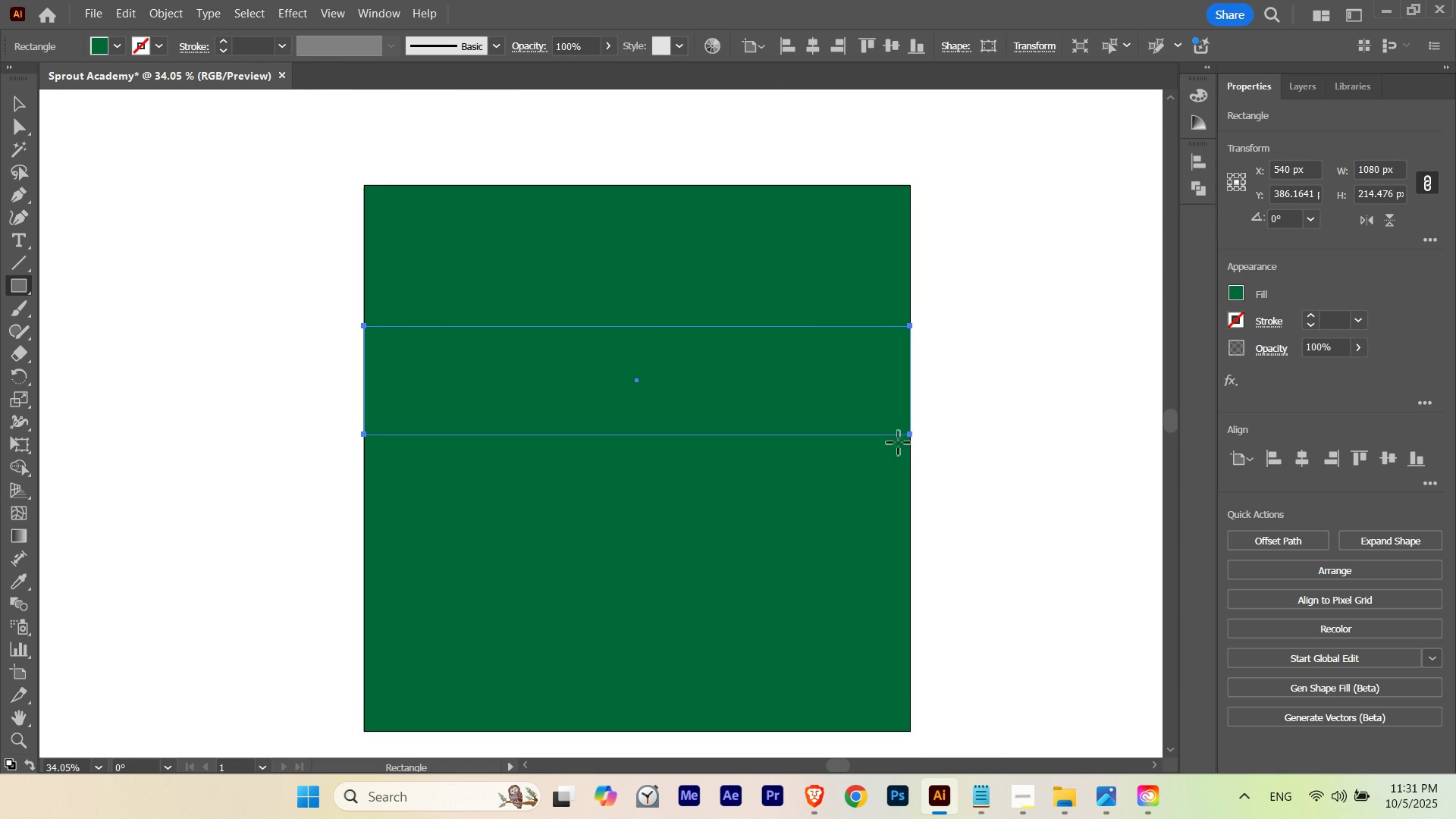 
key(L)
 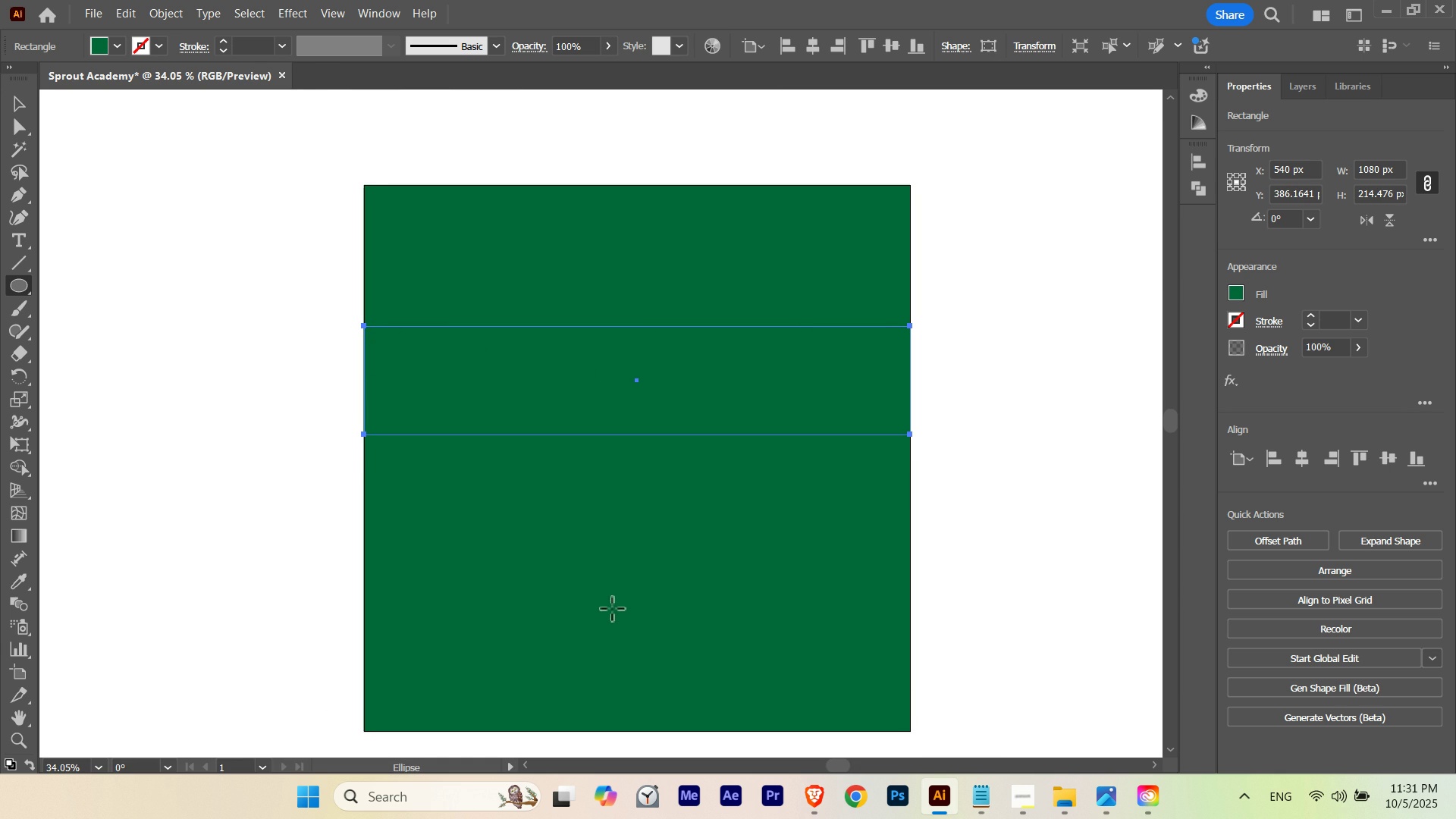 
hold_key(key=ShiftLeft, duration=2.36)
hold_key(key=AltLeft, duration=2.31)
left_click_drag(start_coordinate=[615, 615], to_coordinate=[722, 548])
 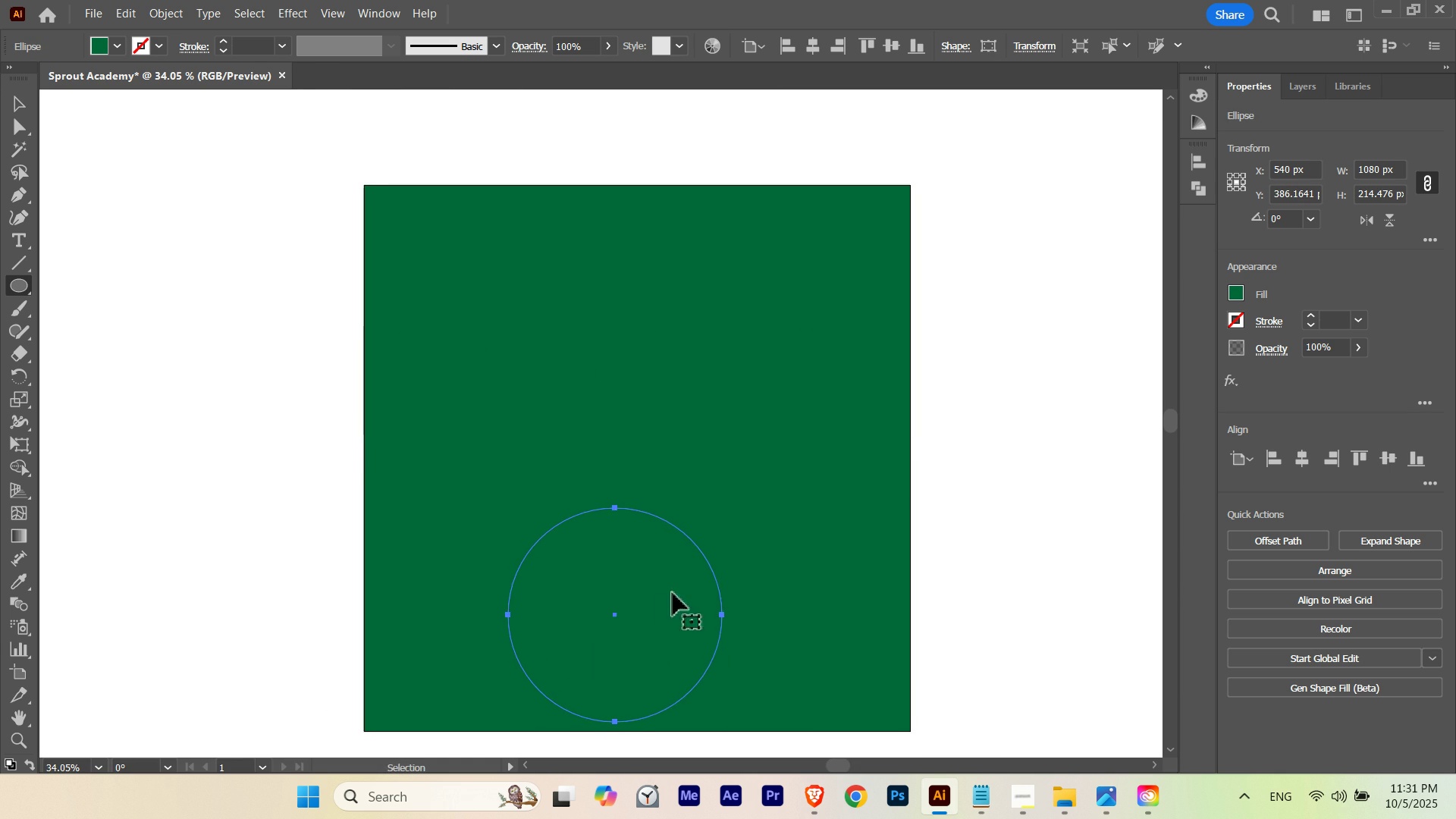 
hold_key(key=ControlLeft, duration=1.53)
left_click_drag(start_coordinate=[639, 604], to_coordinate=[673, 557])
 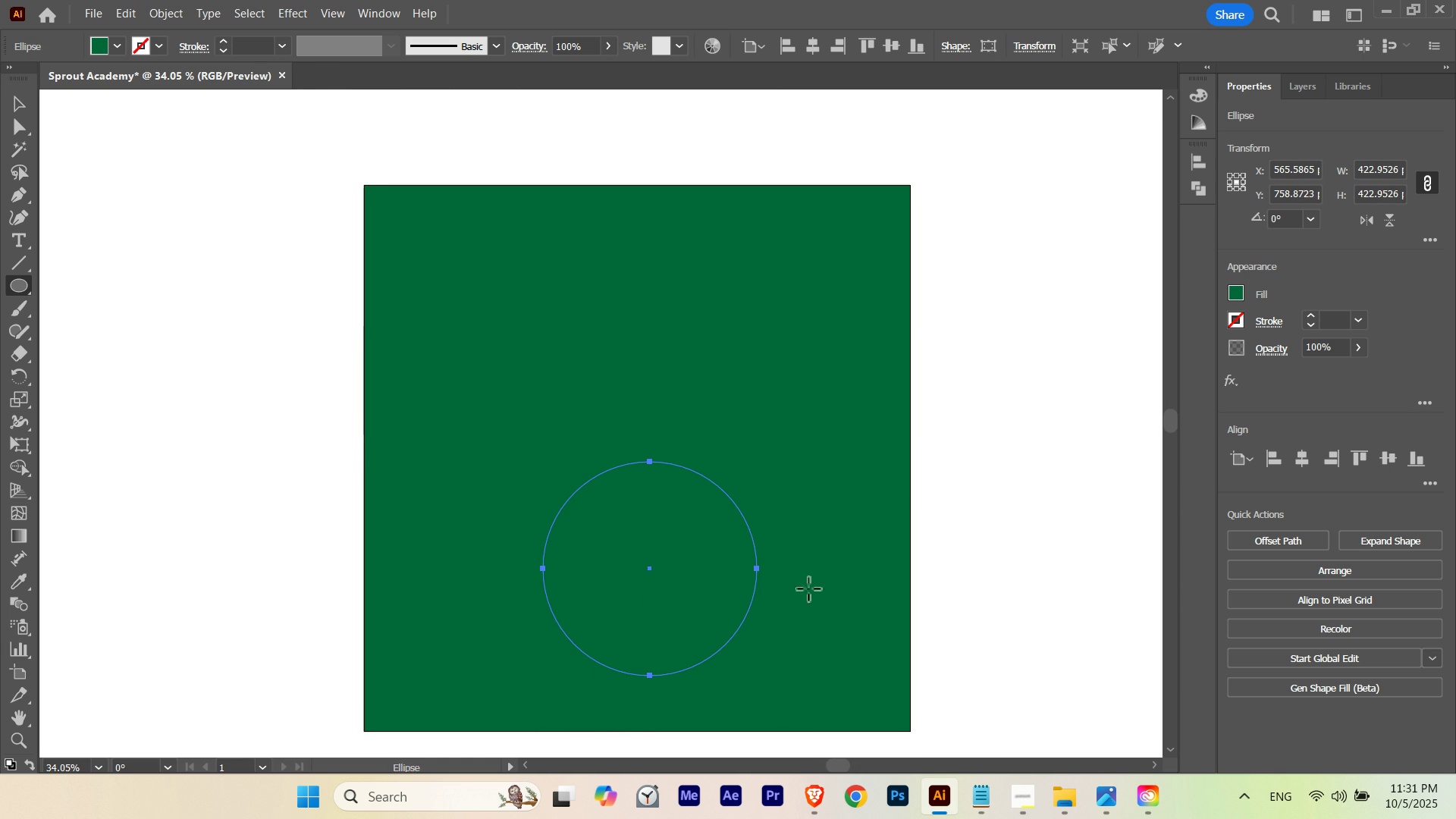 
hold_key(key=ControlLeft, duration=0.55)
left_click([617, 384])
 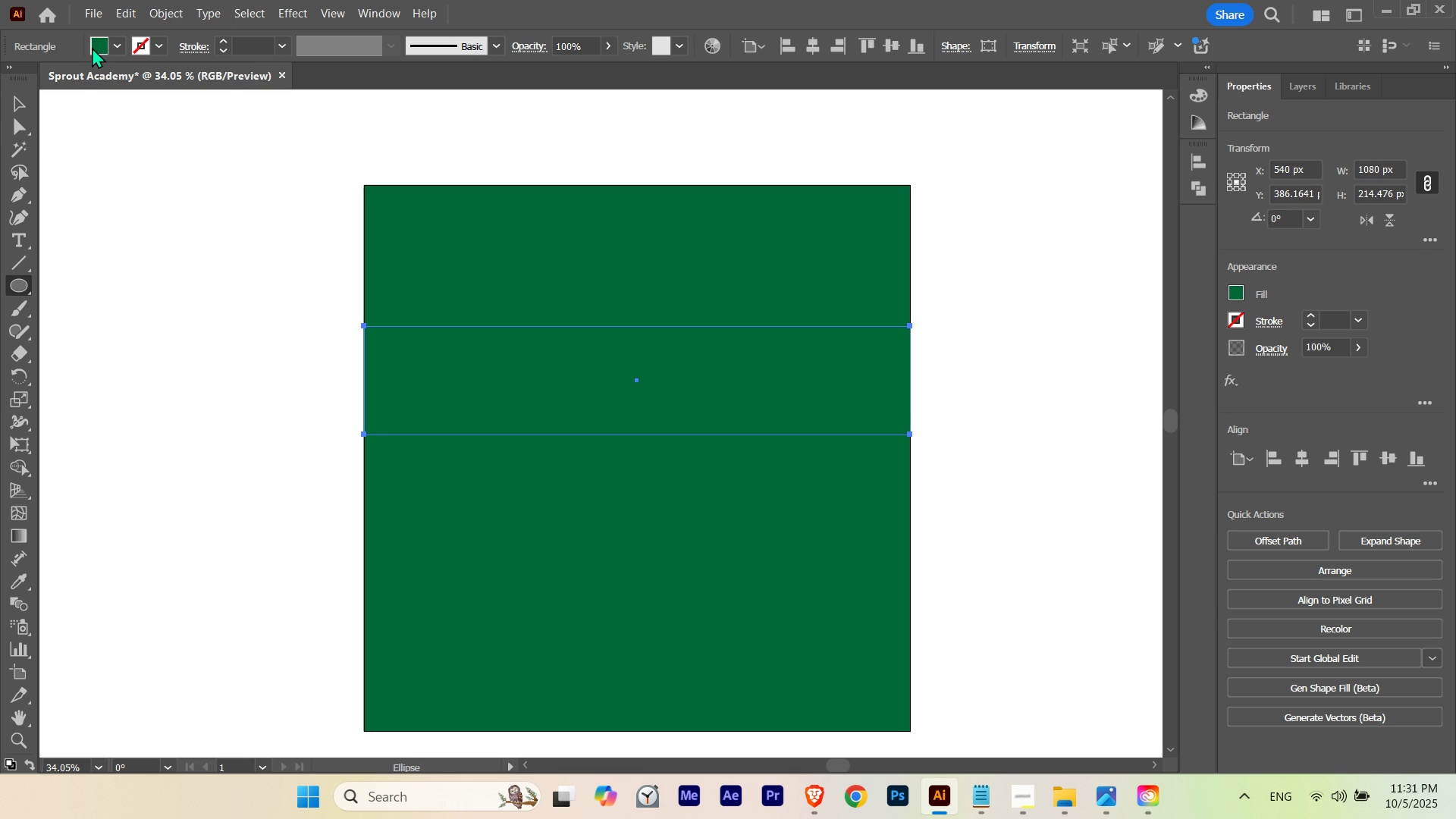 
left_click([92, 47])
 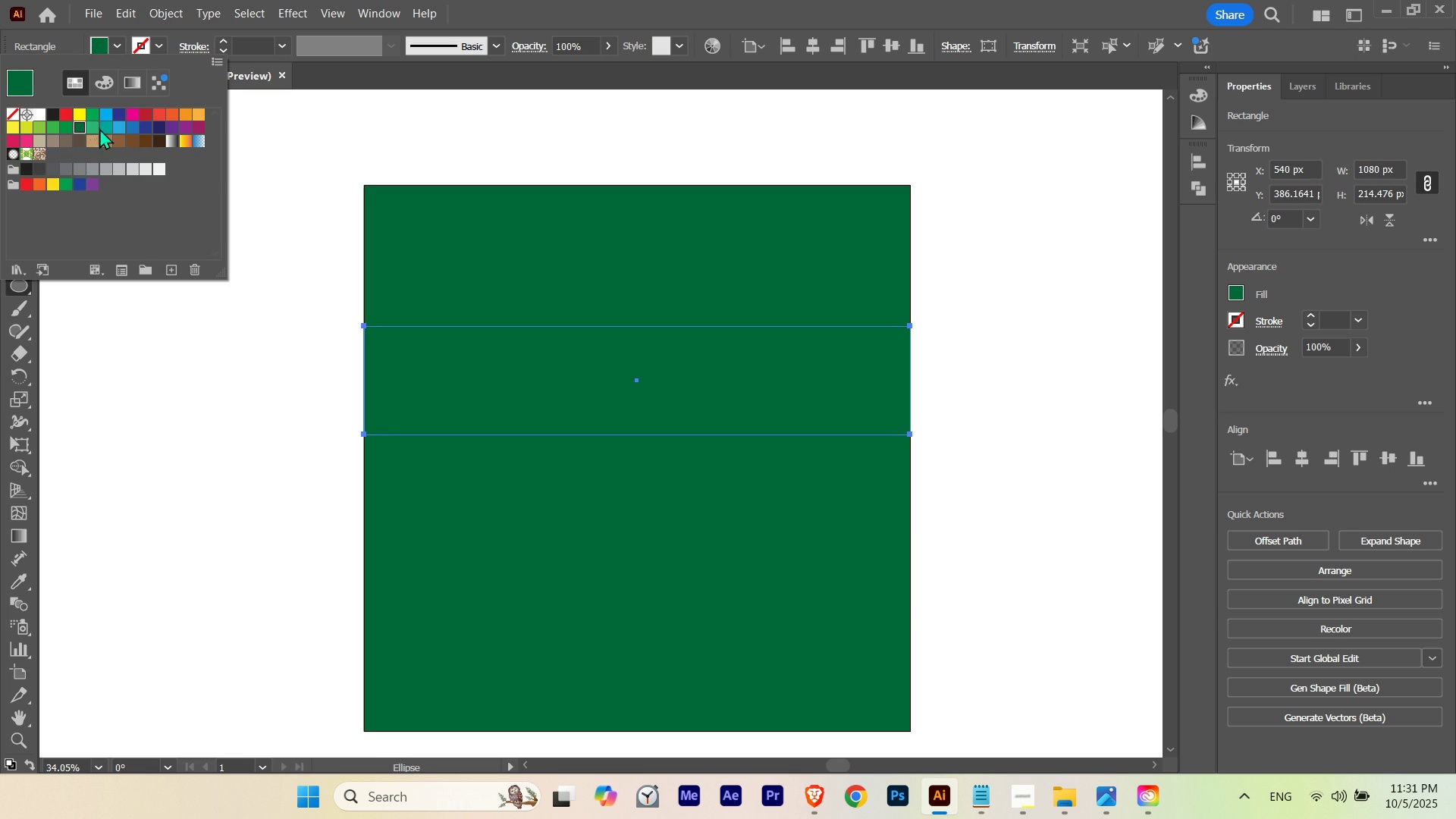 
left_click([96, 127])
 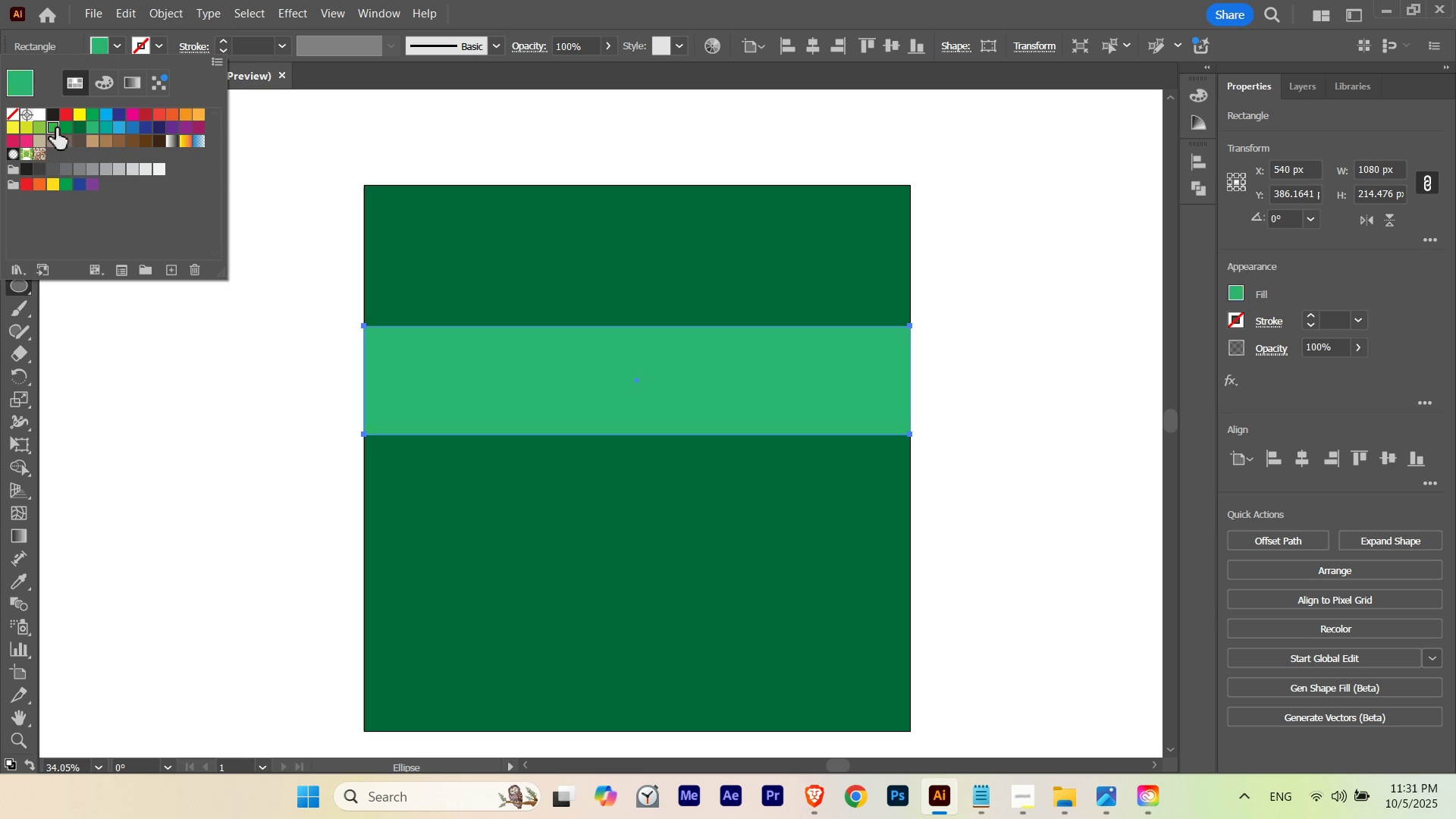 
double_click([39, 128])
 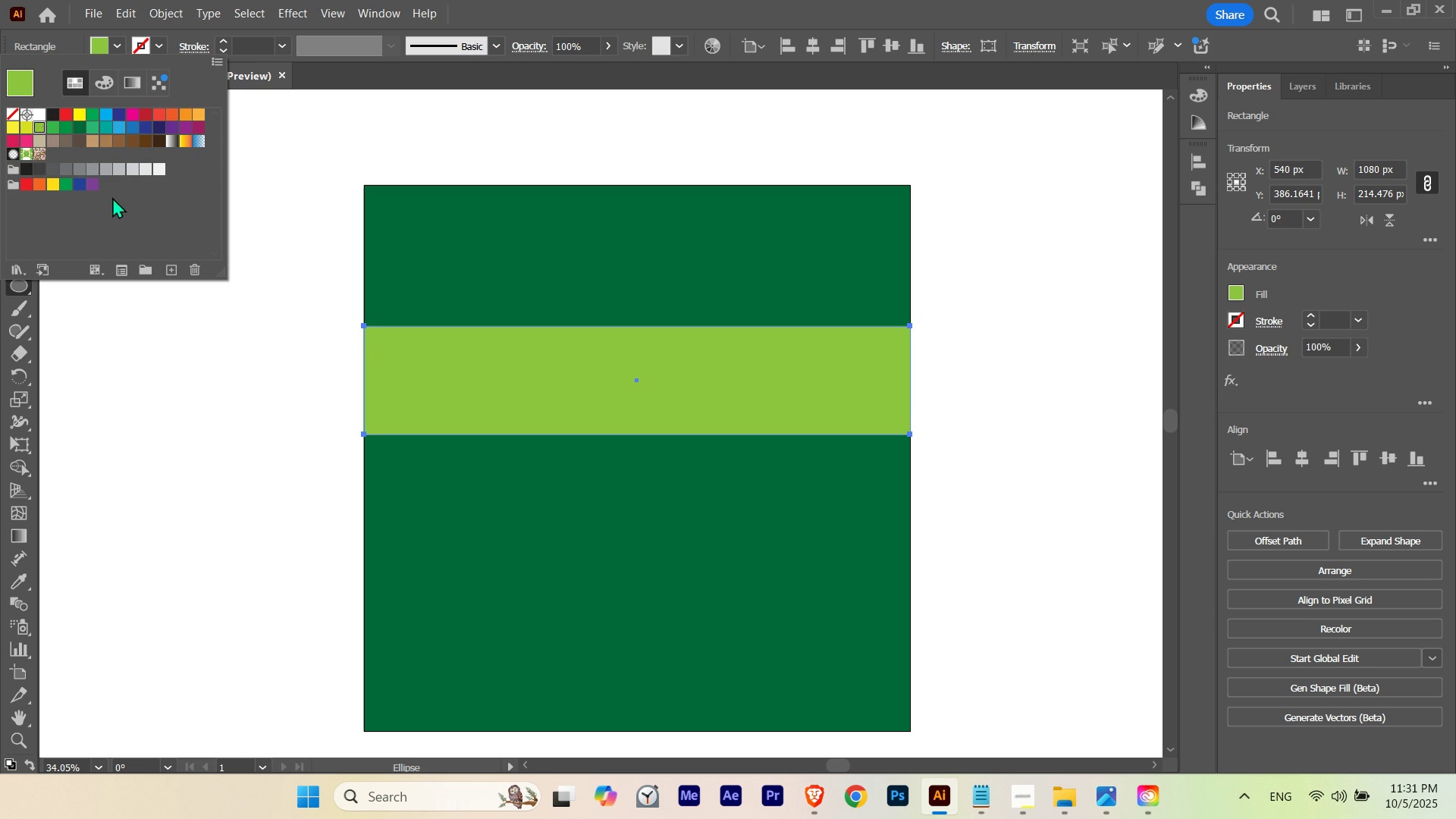 
hold_key(key=ControlLeft, duration=1.34)
left_click([1128, 513])
 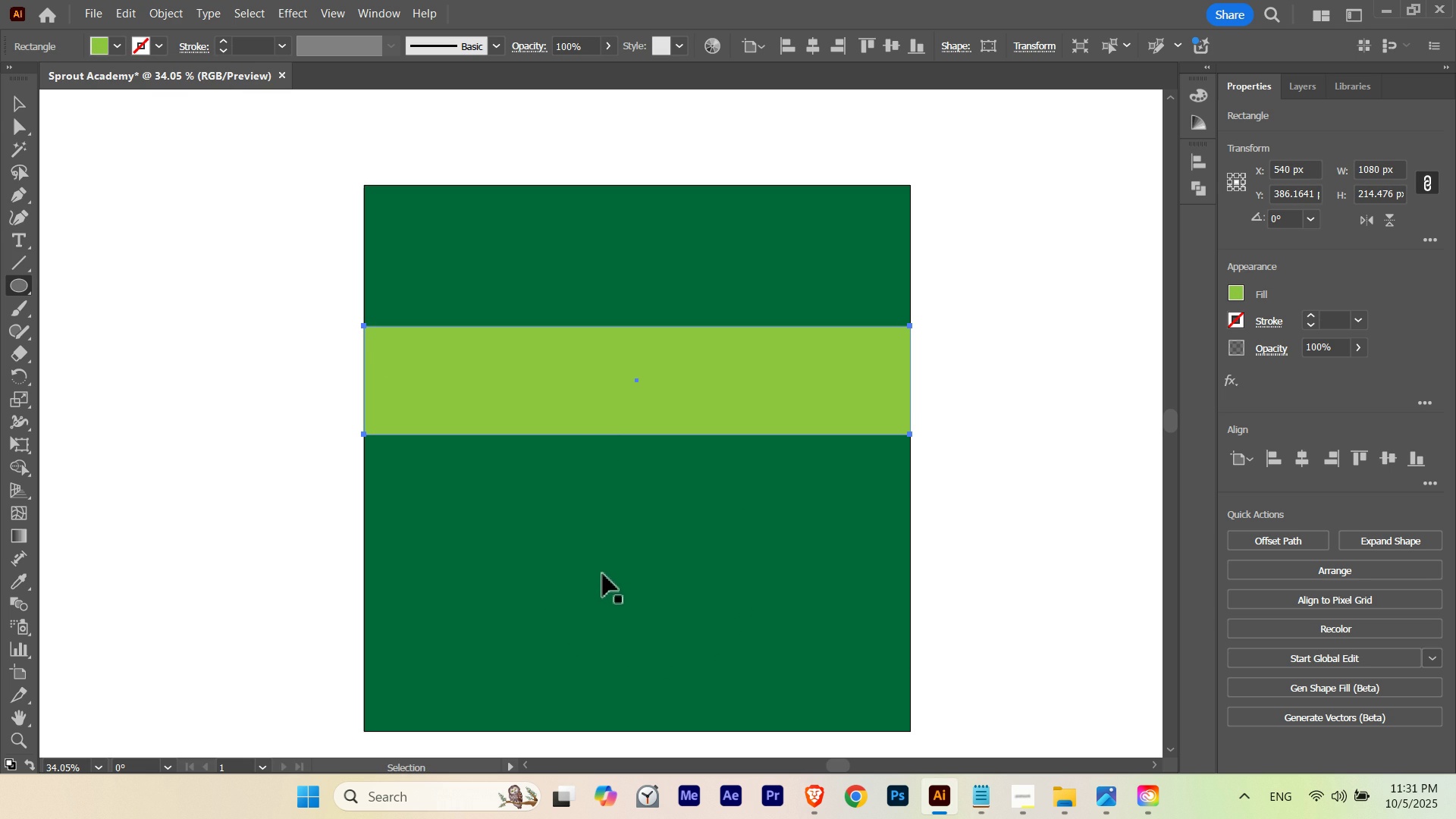 
left_click([603, 573])
 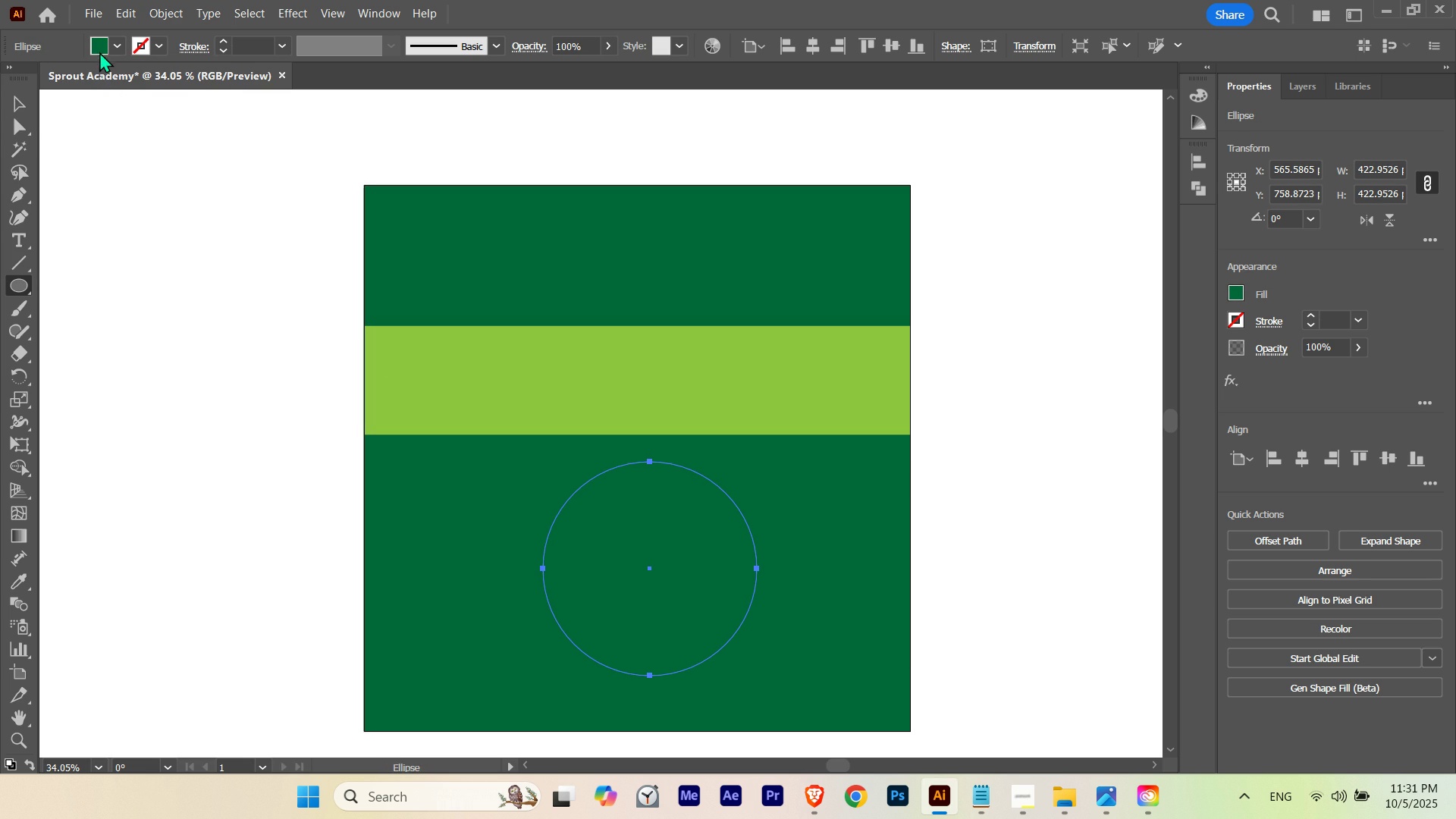 
left_click([99, 49])
 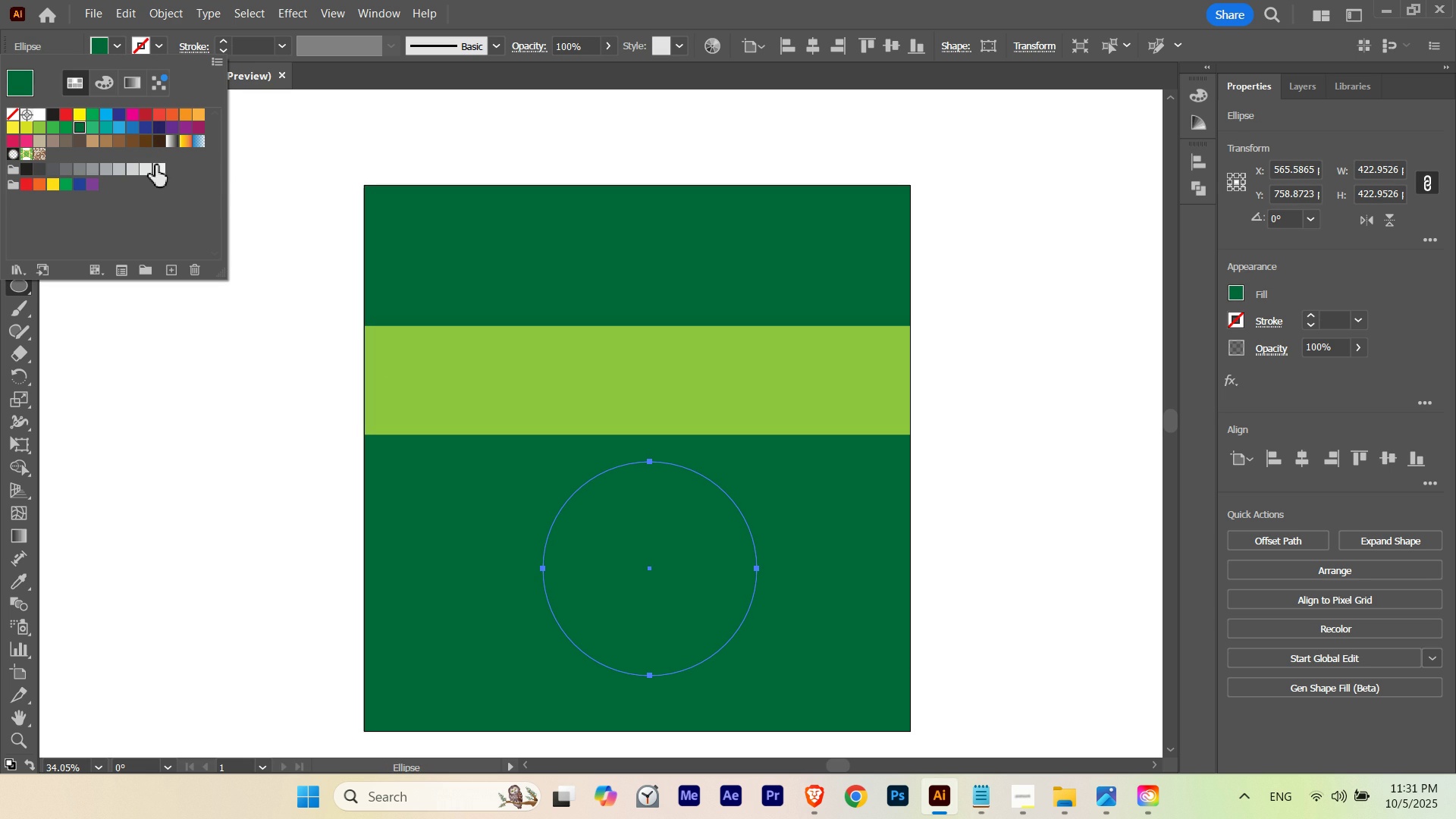 
mouse_move([179, 177])
 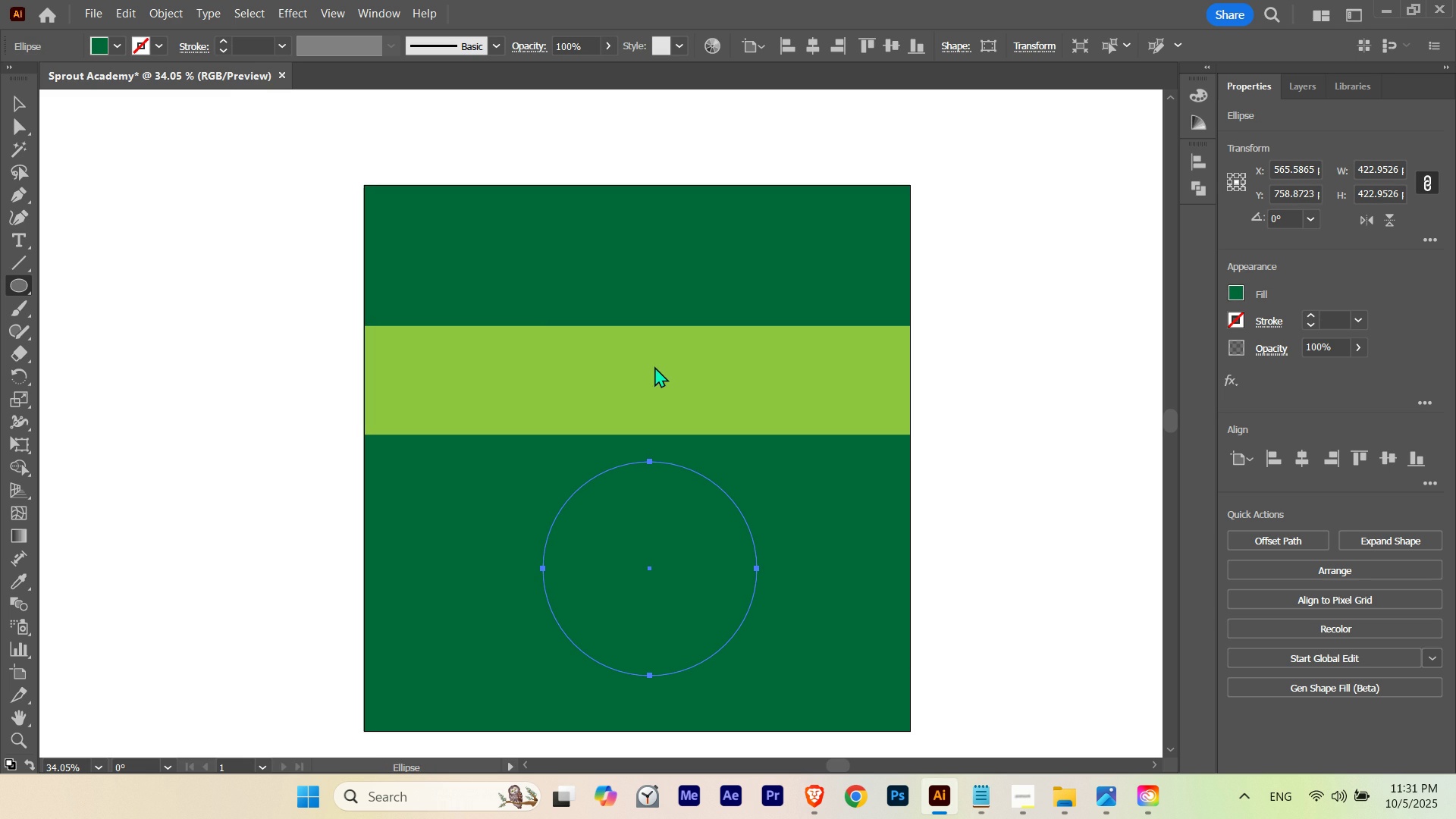 
left_click([654, 366])
 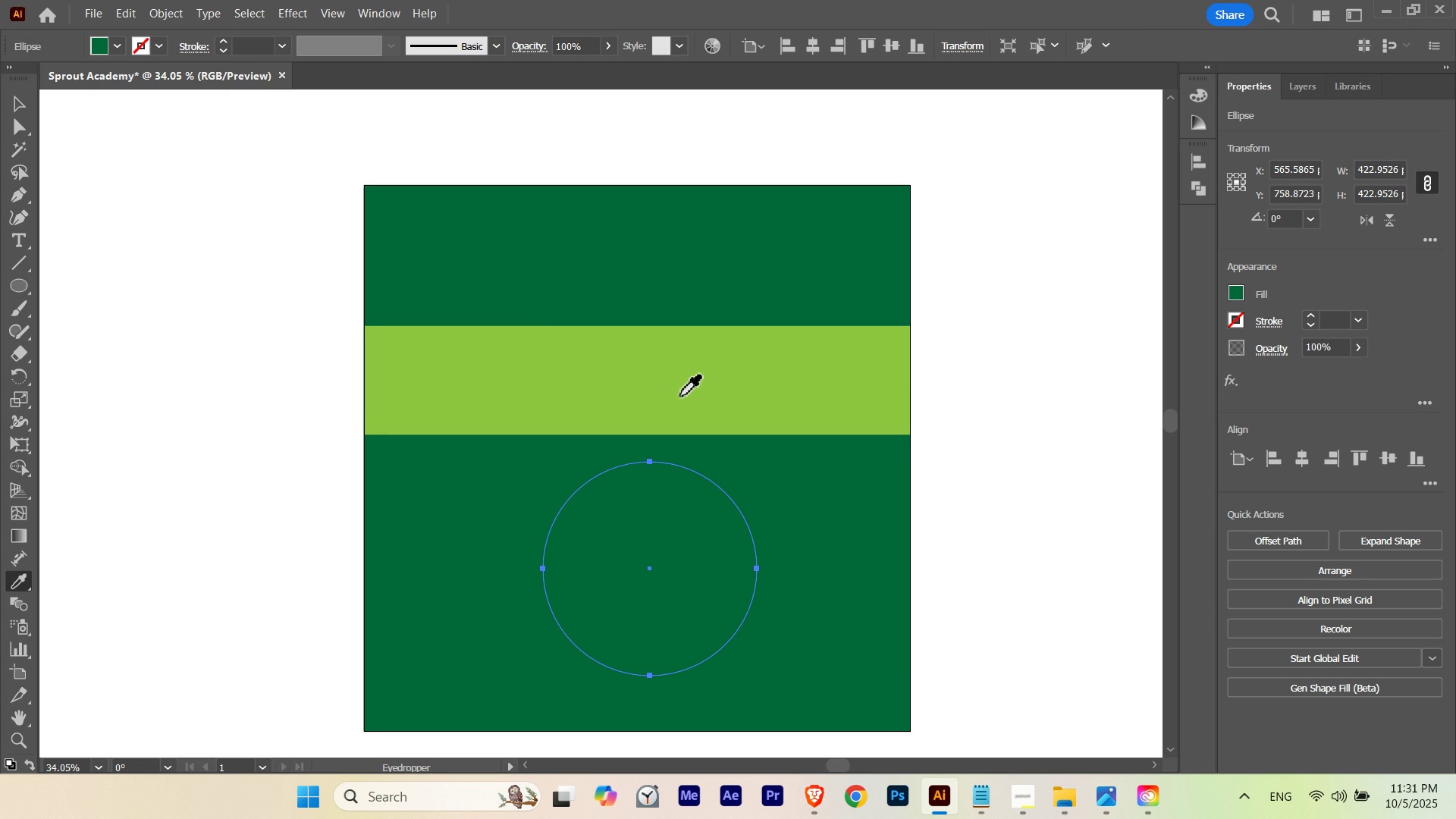 
key(I)
 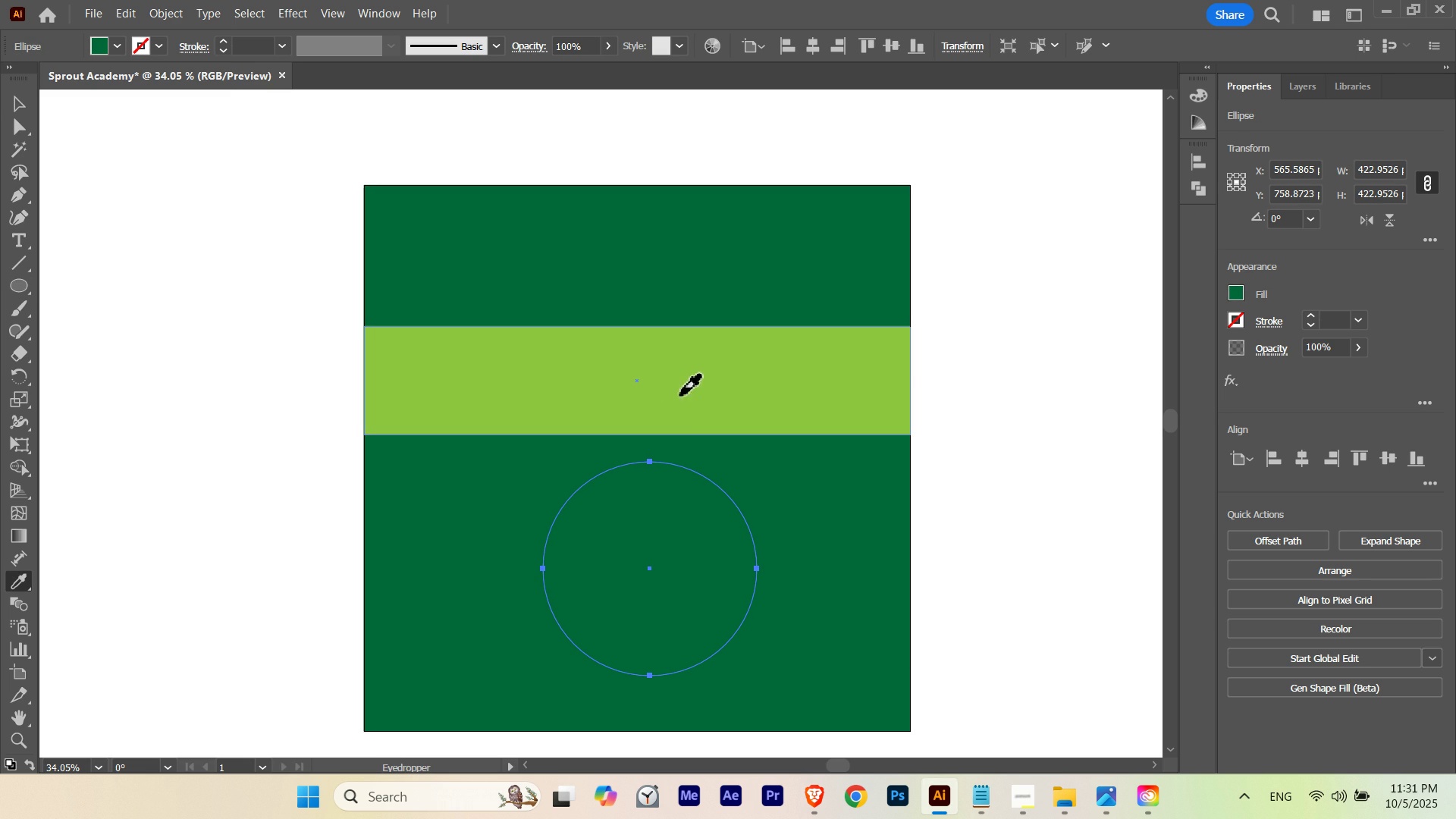 
left_click([680, 396])
 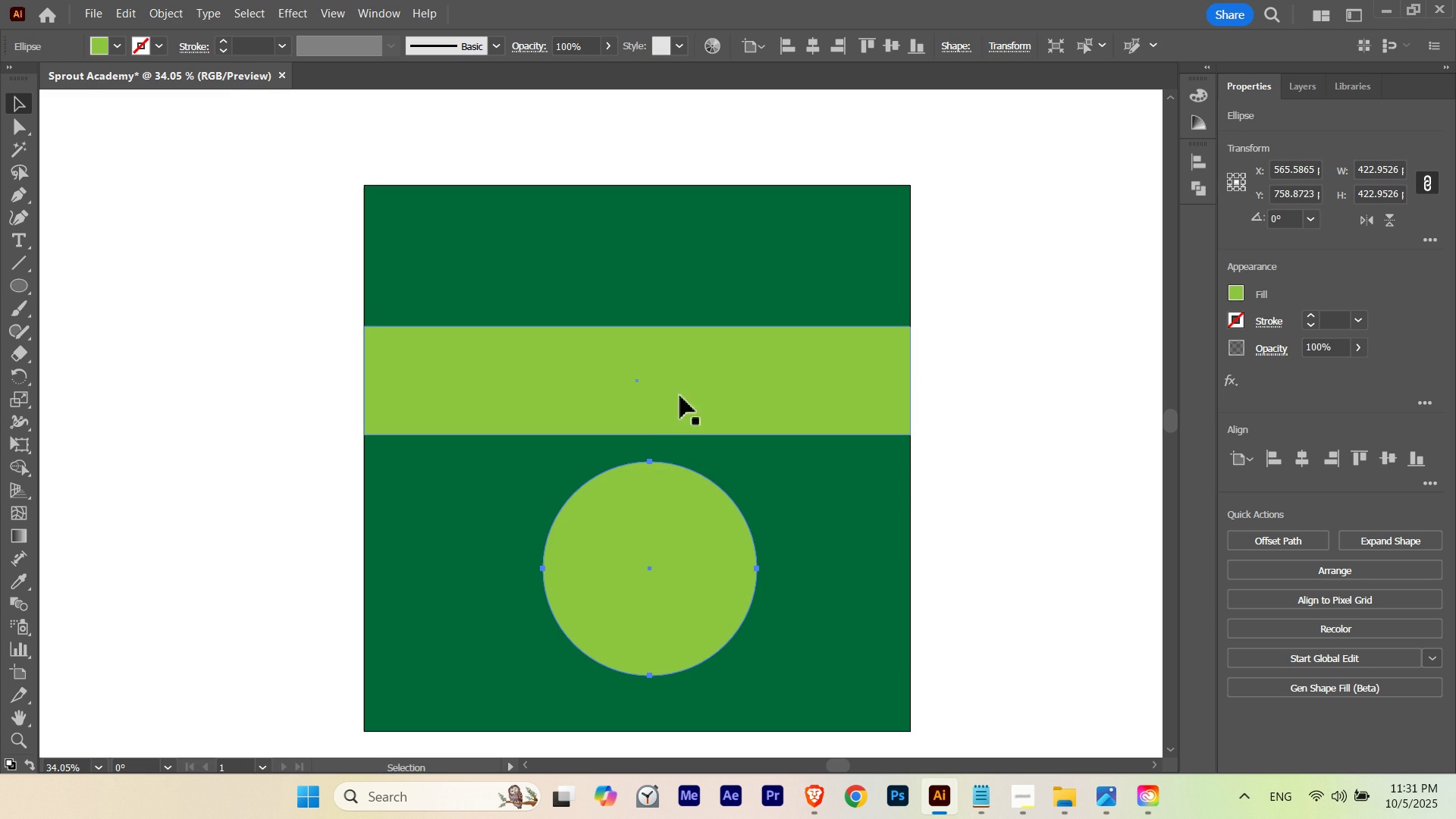 
key(V)
 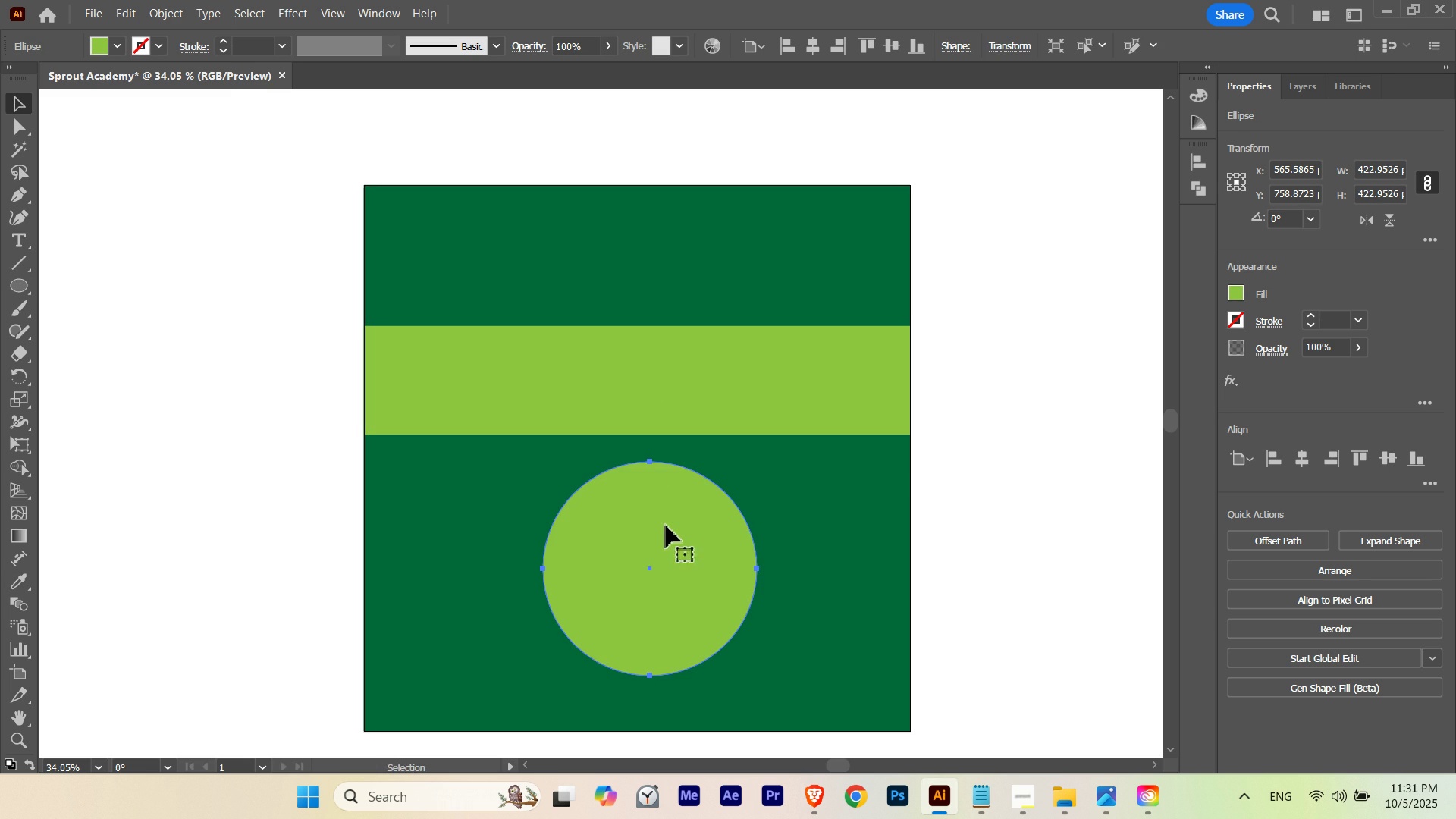 
left_click_drag(start_coordinate=[666, 526], to_coordinate=[661, 535])
 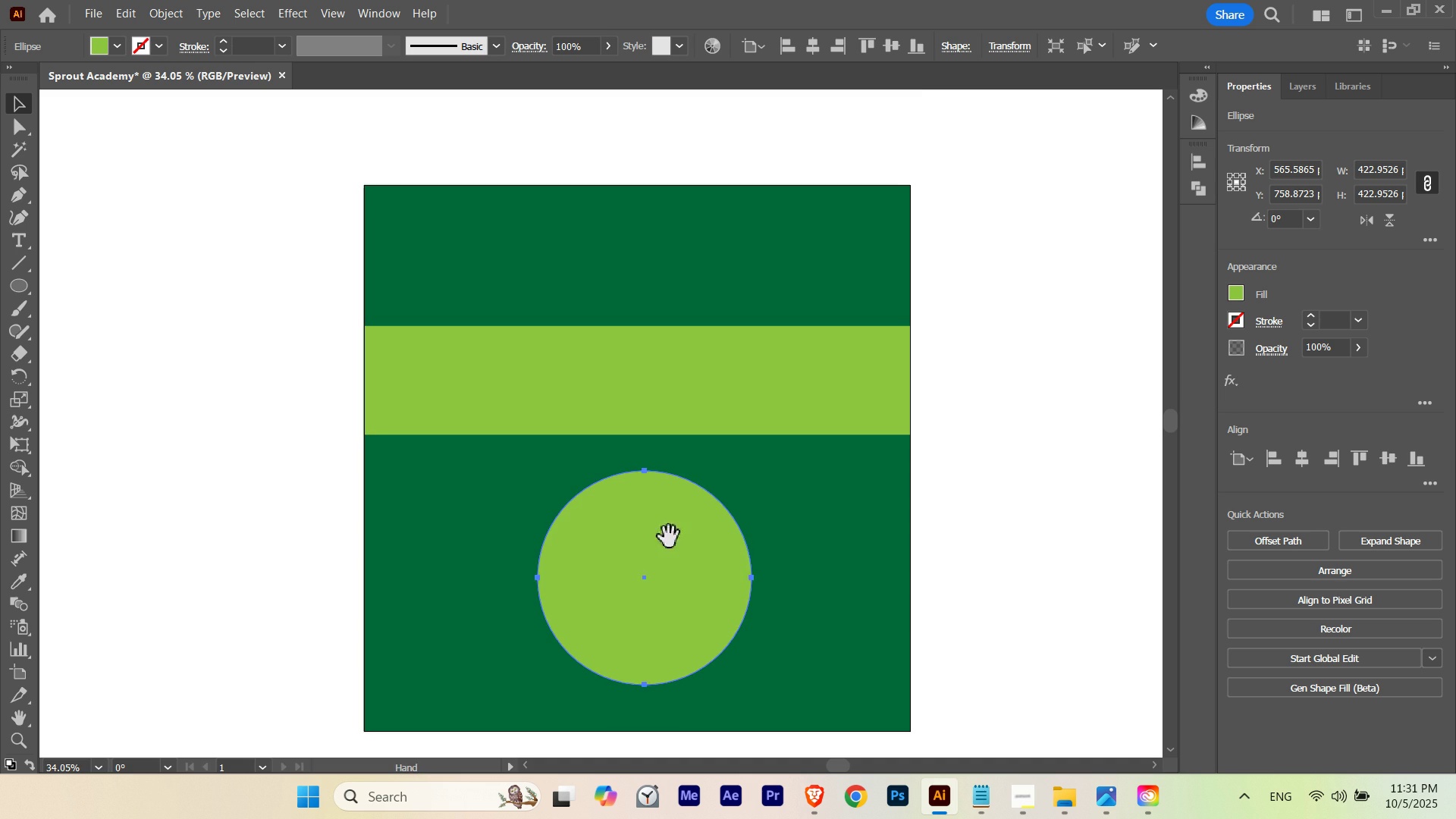 
hold_key(key=Space, duration=0.75)
 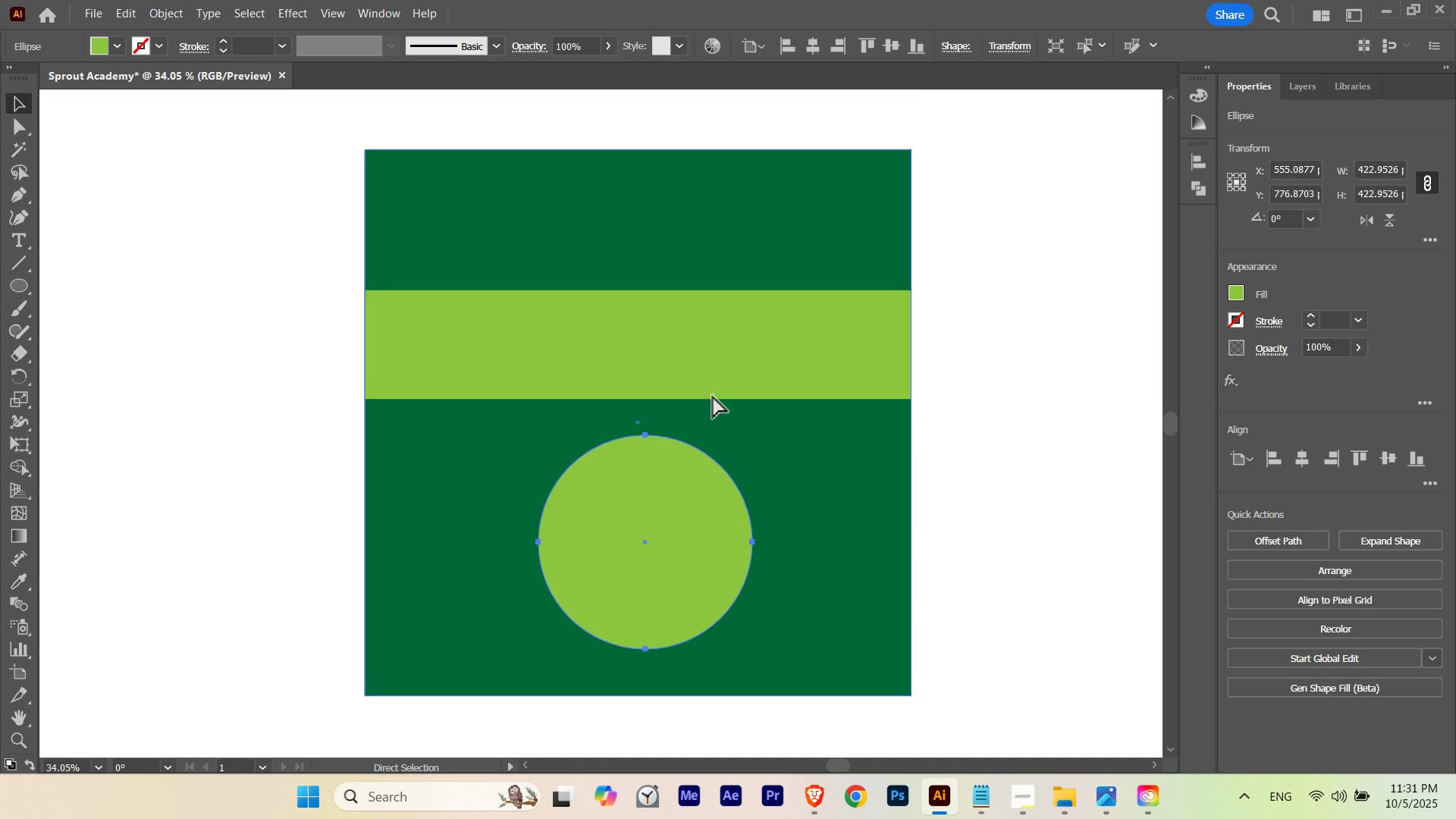 
left_click_drag(start_coordinate=[694, 538], to_coordinate=[695, 500])
 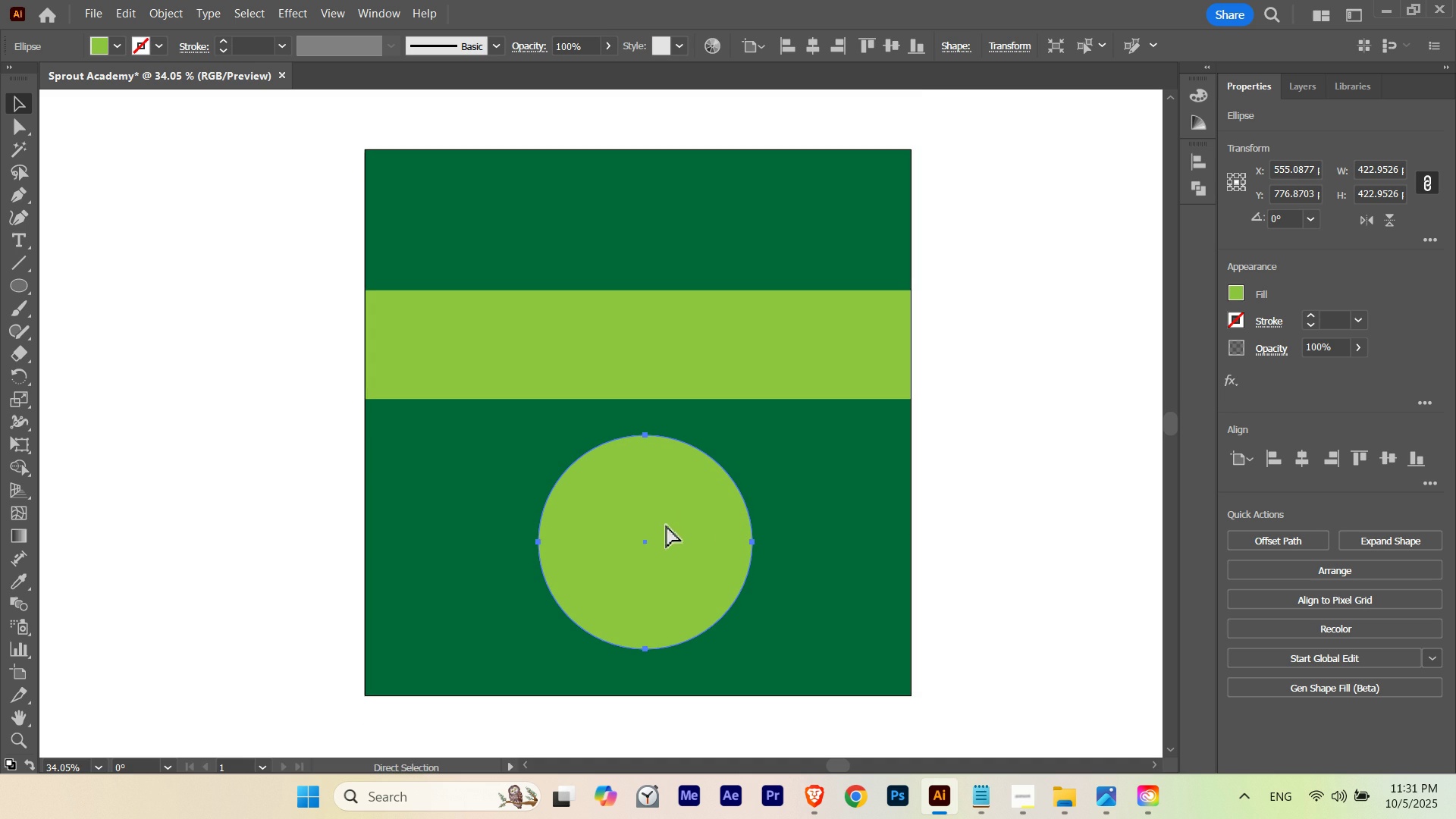 
double_click([723, 365])
 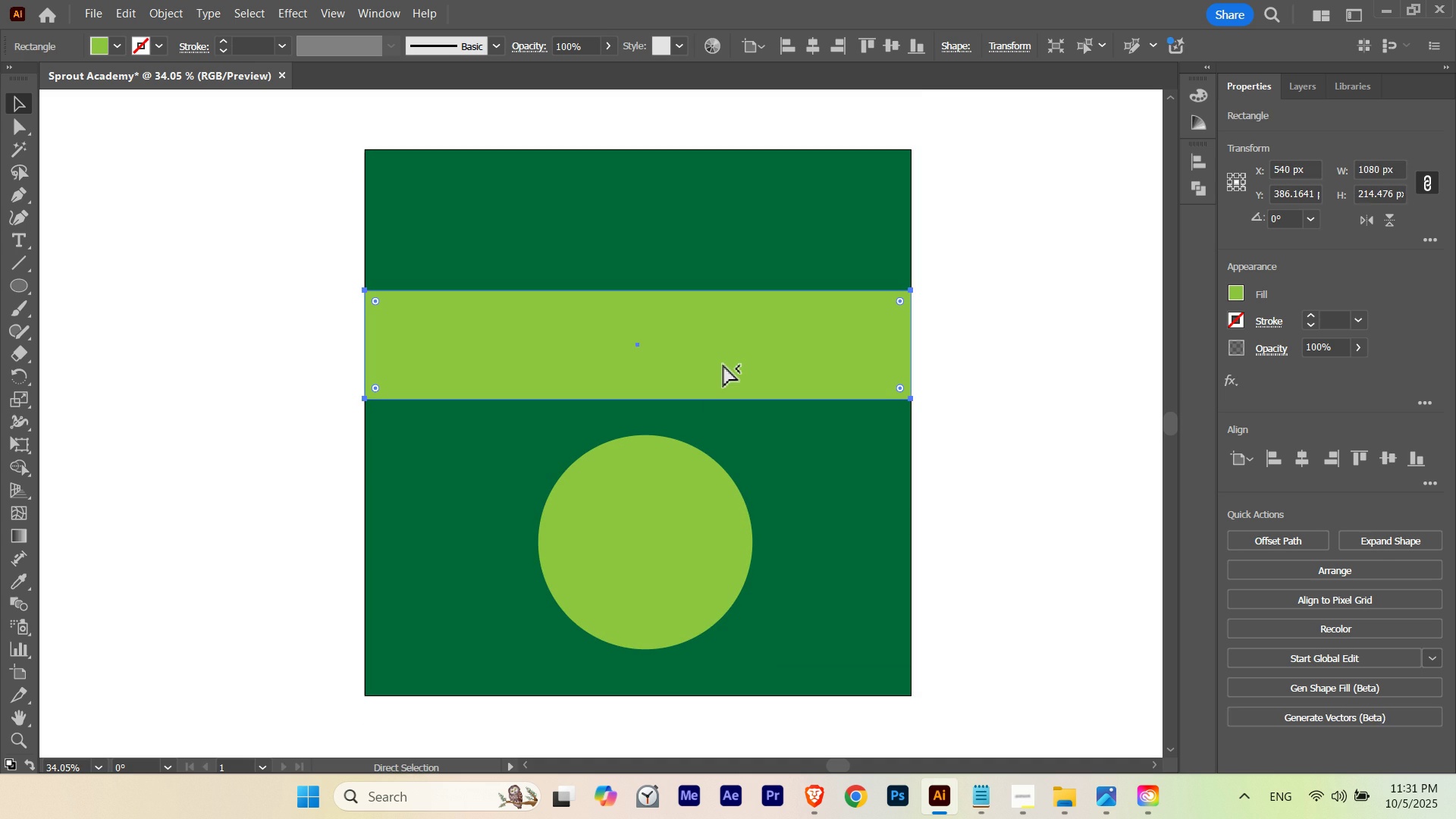 
key(Control+3)
 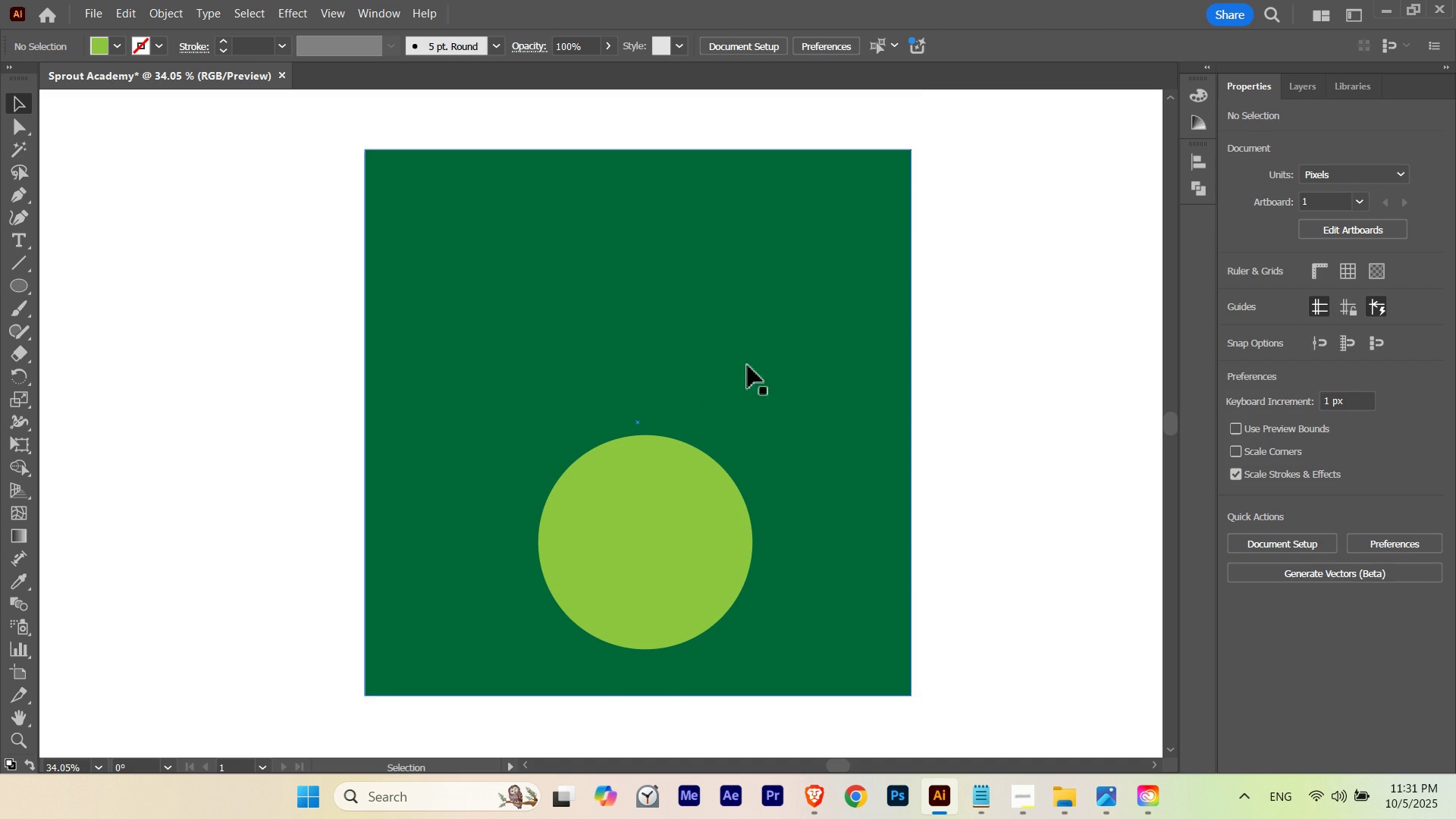 
hold_key(key=ControlLeft, duration=0.75)
left_click([681, 500])
 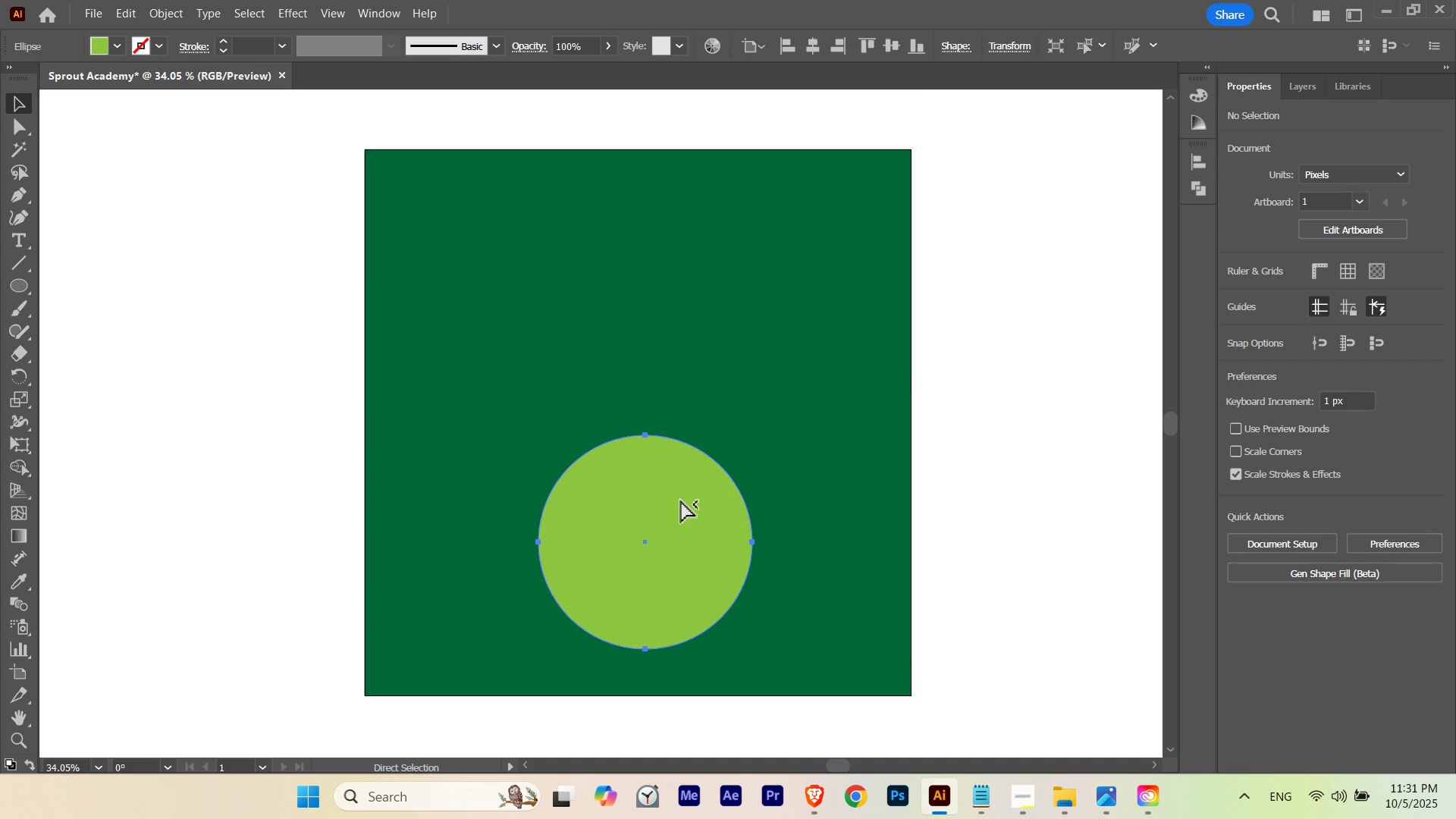 
key(V)
 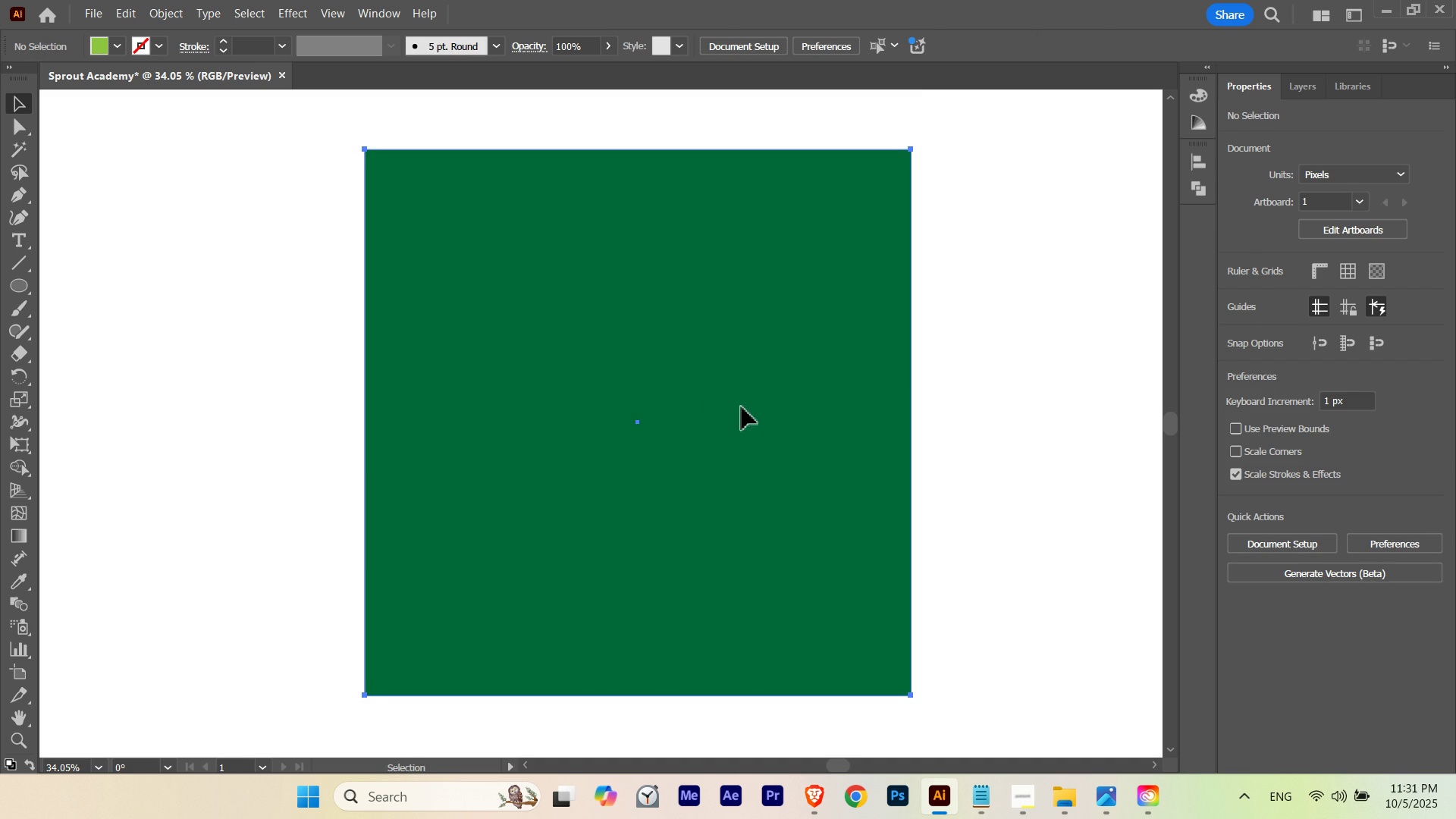 
left_click([742, 407])
 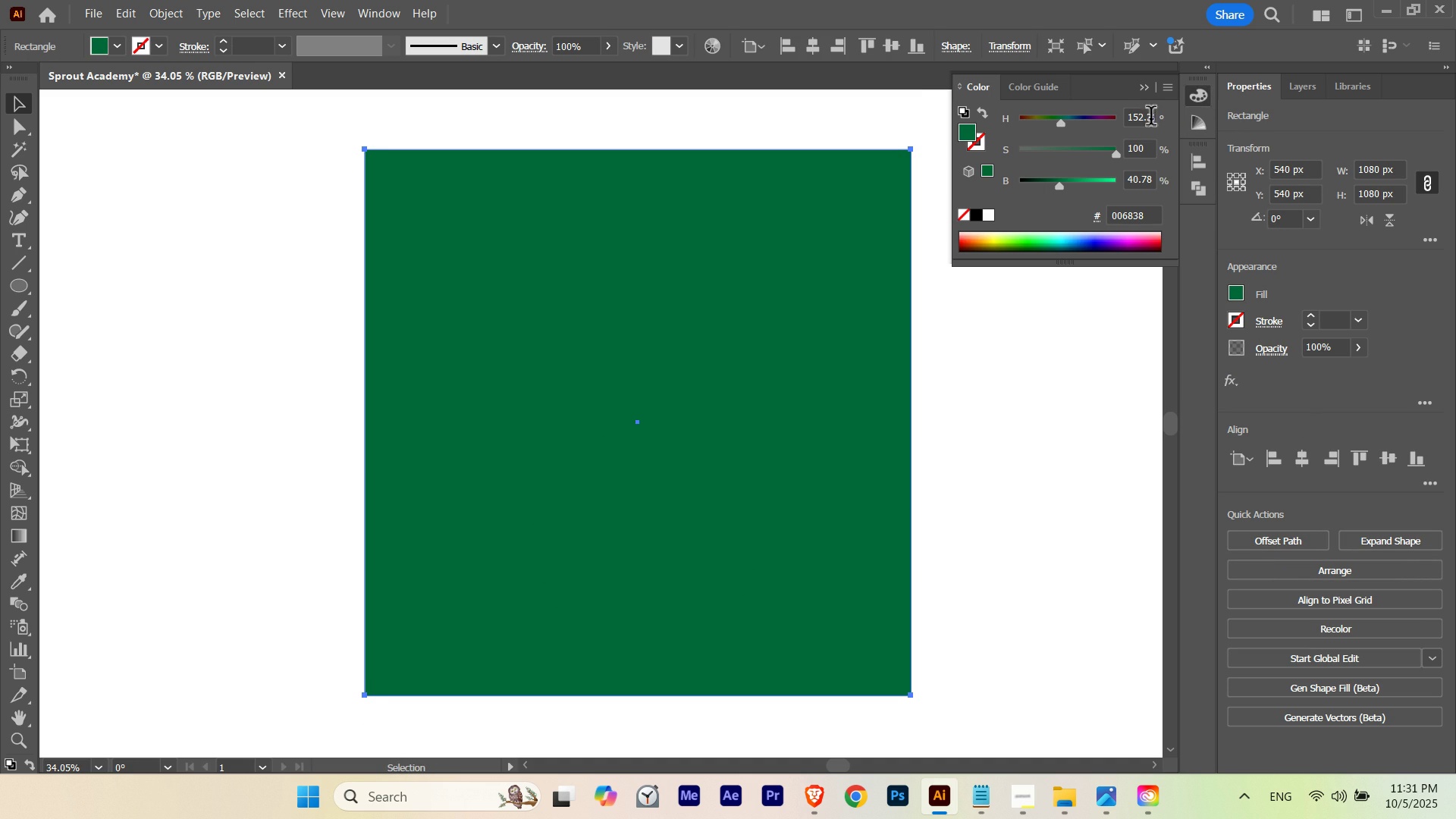 
hold_key(key=ShiftLeft, duration=1.26)
scroll: coordinate [1145, 121], scroll_direction: up, amount: 2.0
 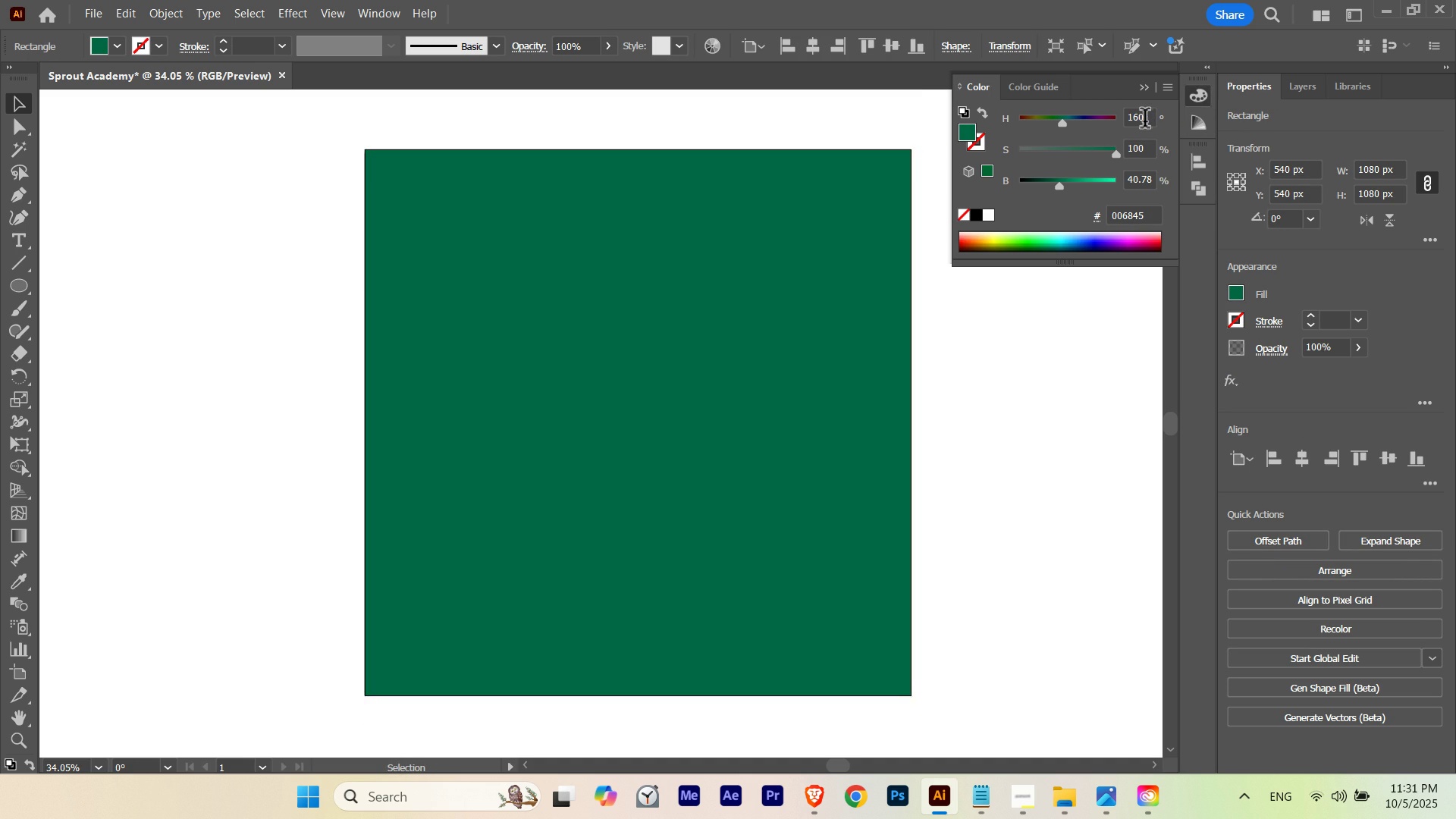 
hold_key(key=ShiftLeft, duration=12.23)
scroll: coordinate [1145, 121], scroll_direction: down, amount: 1.0
 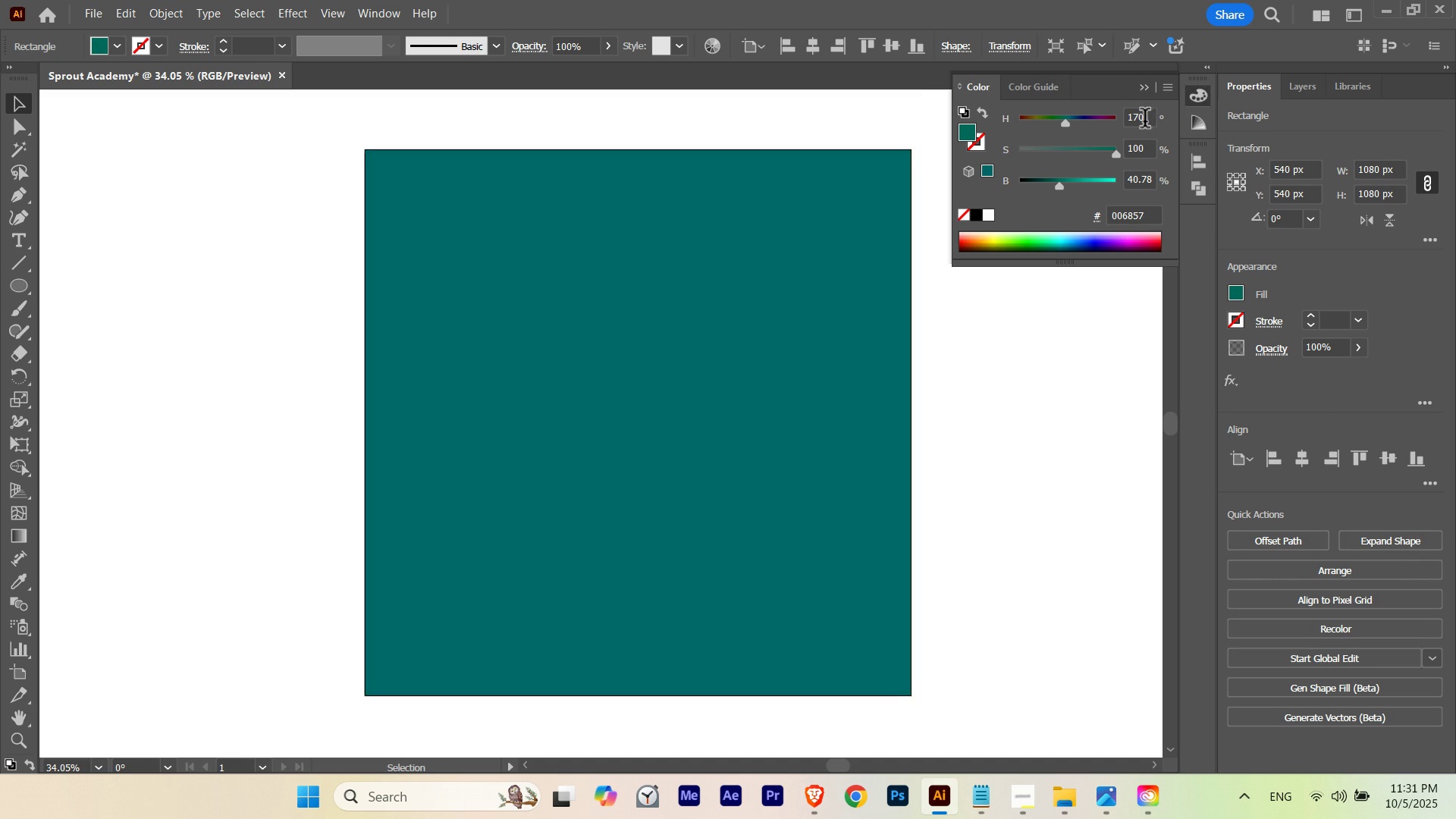 
scroll: coordinate [1145, 121], scroll_direction: none, amount: 0.0
 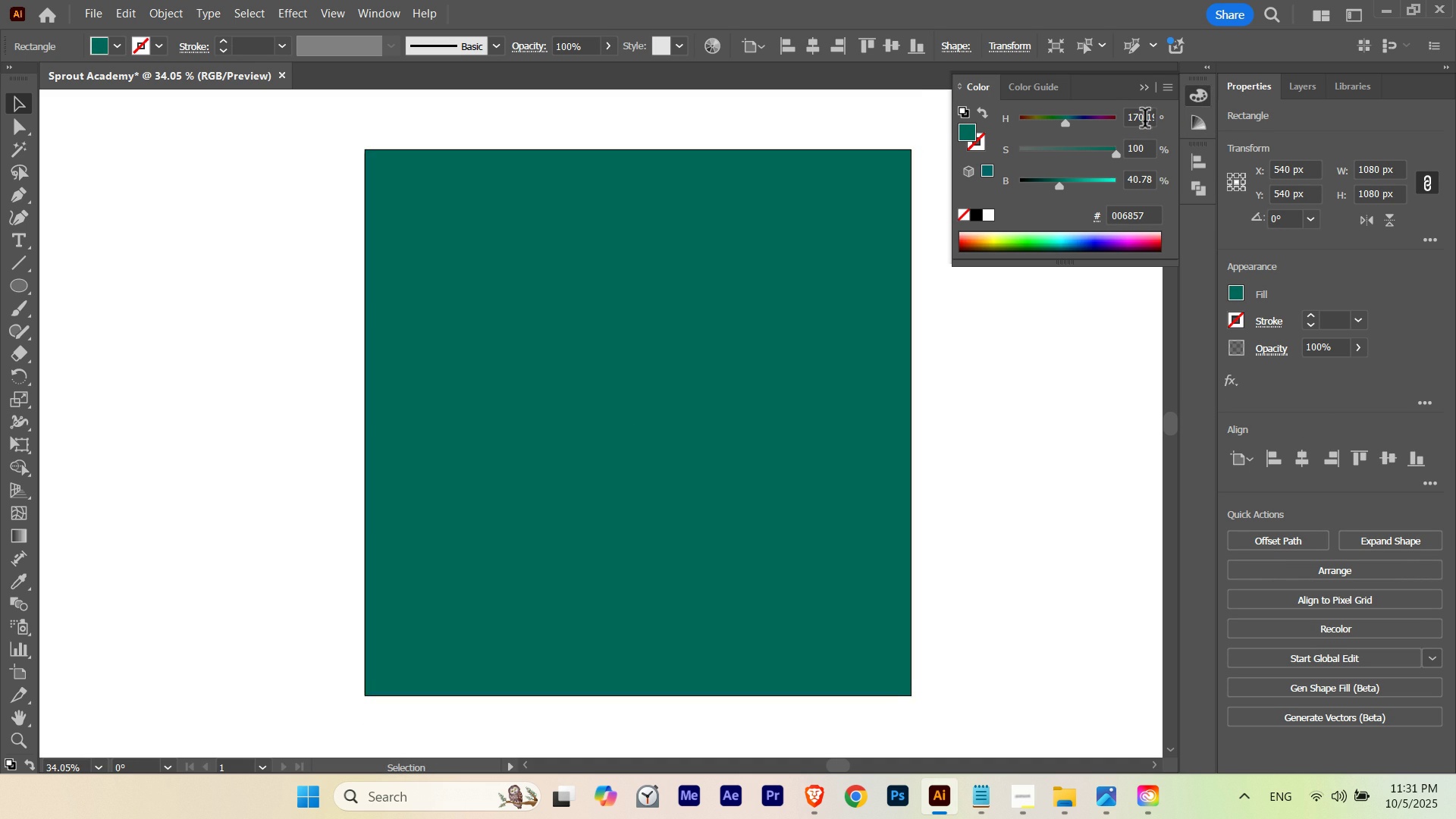 
scroll: coordinate [1145, 121], scroll_direction: down, amount: 1.0
 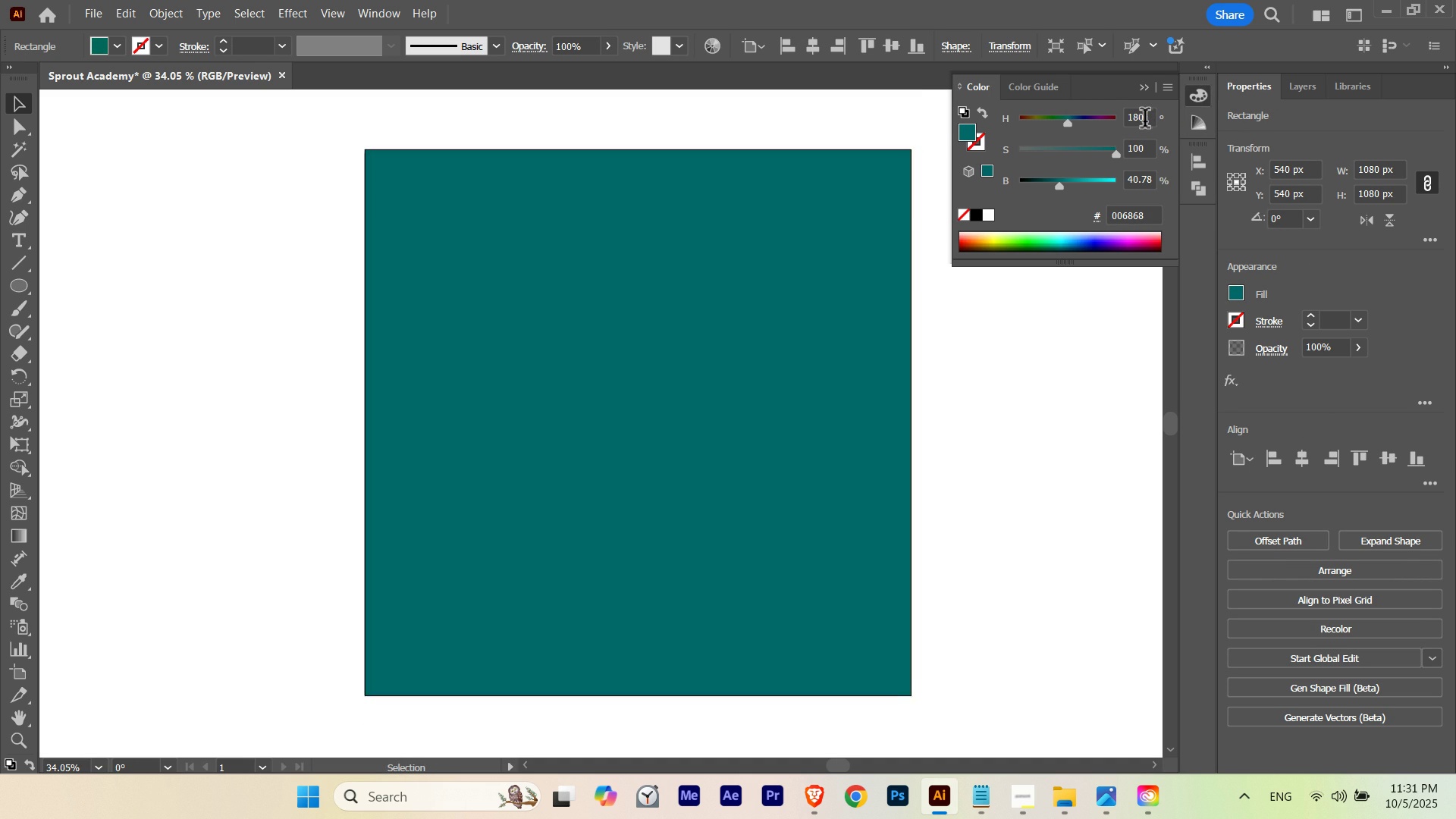 
scroll: coordinate [1145, 121], scroll_direction: none, amount: 0.0
 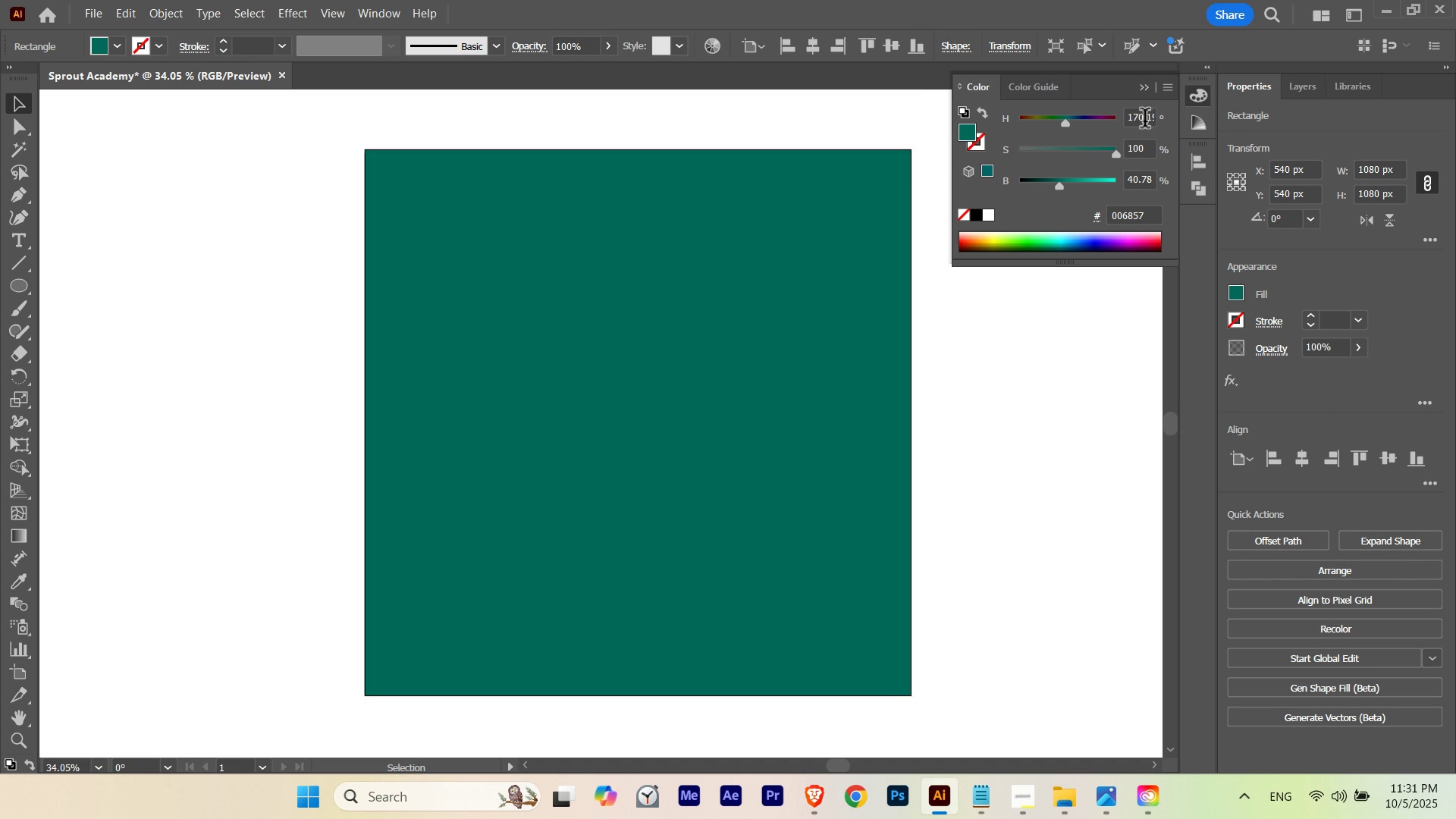 
scroll: coordinate [1145, 121], scroll_direction: down, amount: 2.0
 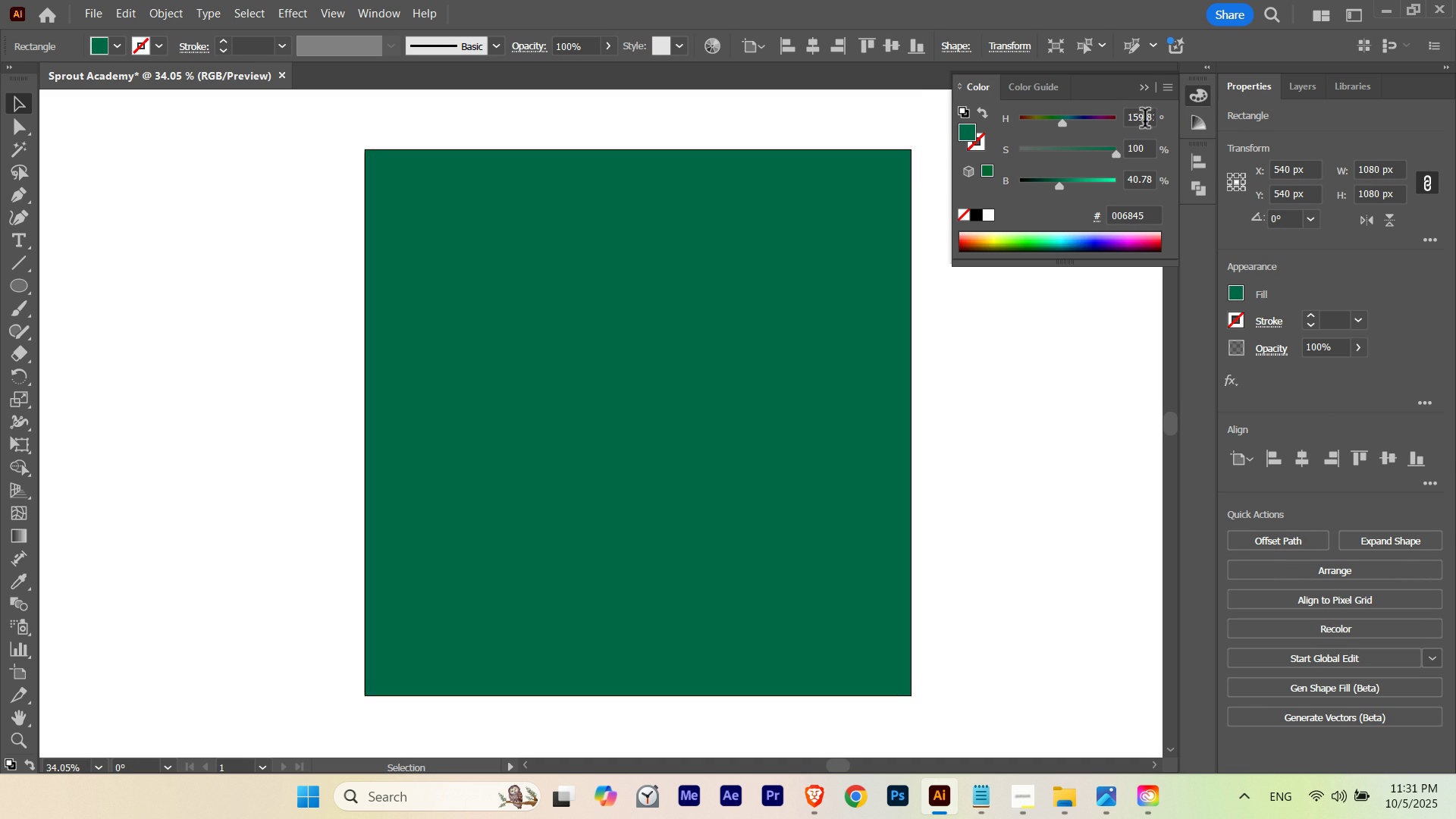 
scroll: coordinate [1145, 121], scroll_direction: up, amount: 1.0
 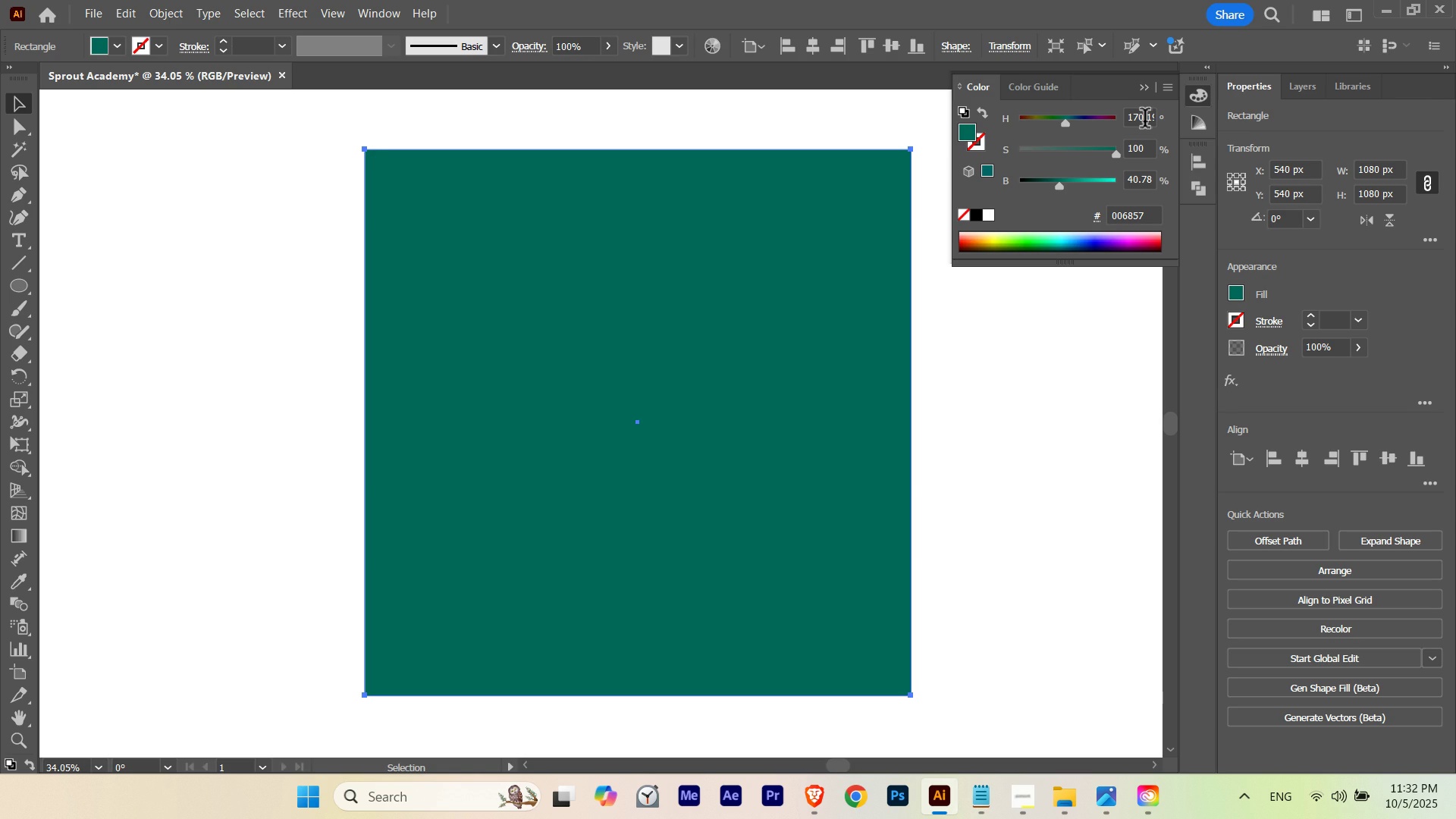 
scroll: coordinate [1147, 119], scroll_direction: down, amount: 7.0
 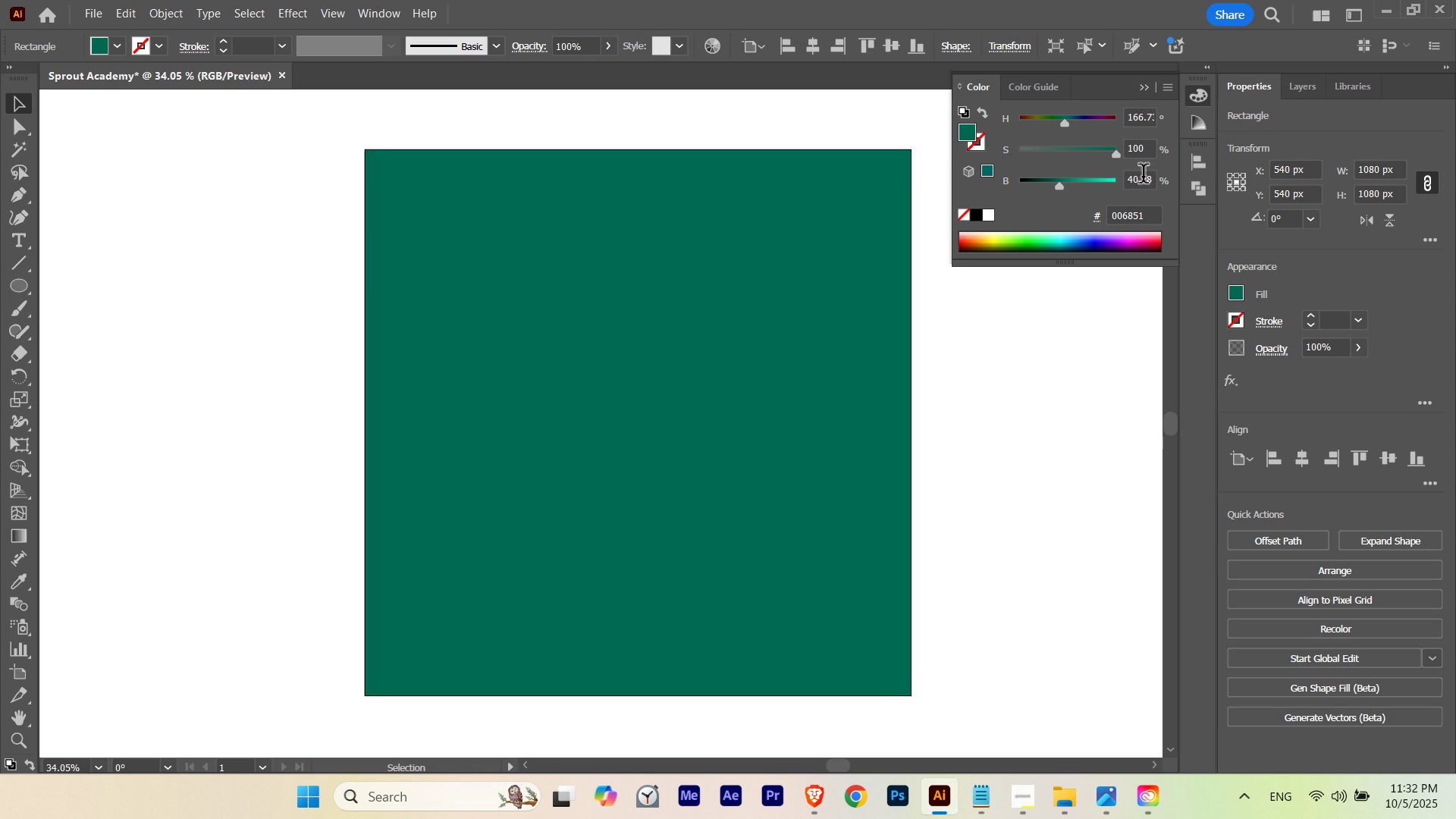 
scroll: coordinate [1144, 177], scroll_direction: up, amount: 2.0
 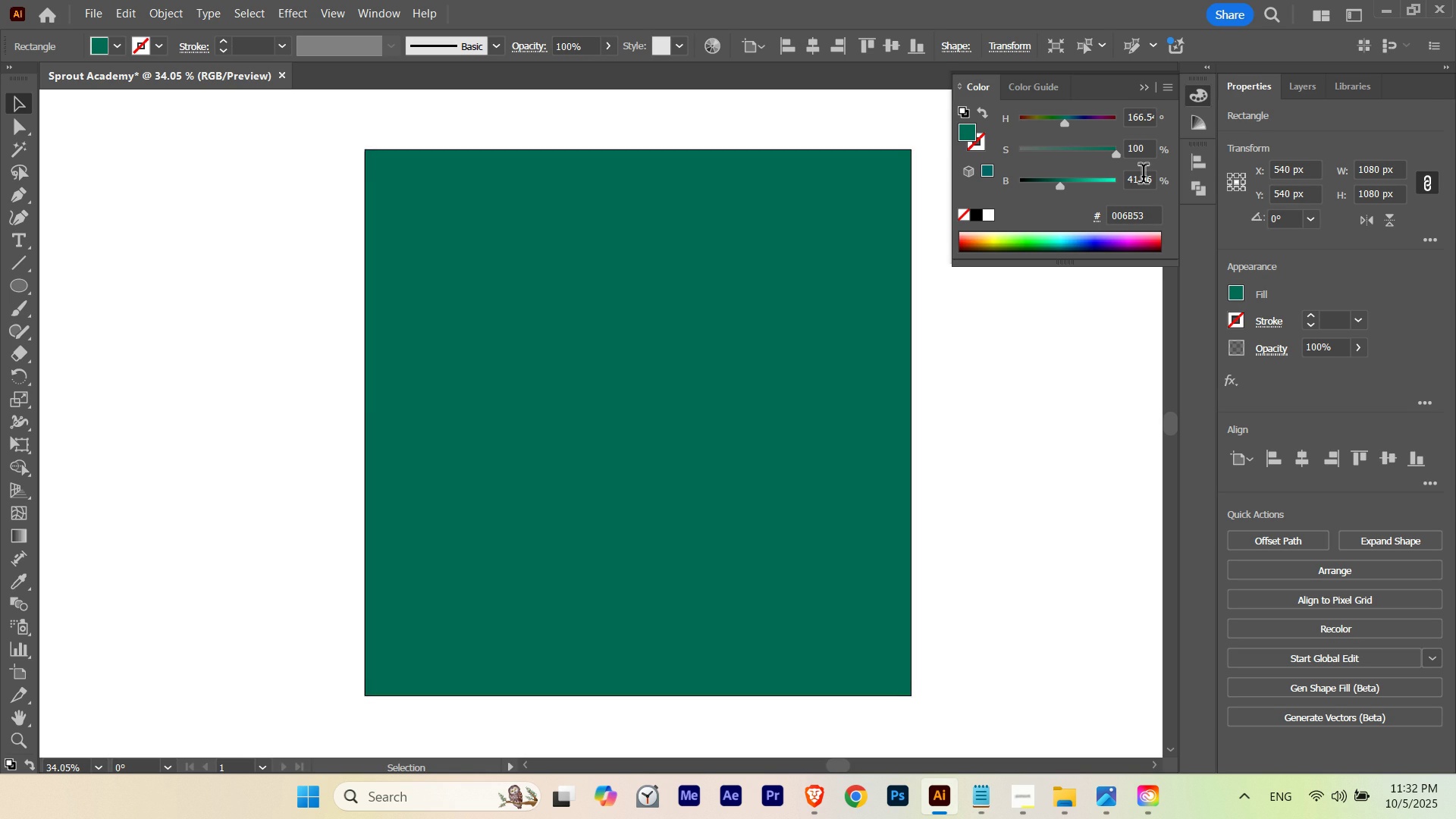 
scroll: coordinate [1144, 177], scroll_direction: none, amount: 0.0
 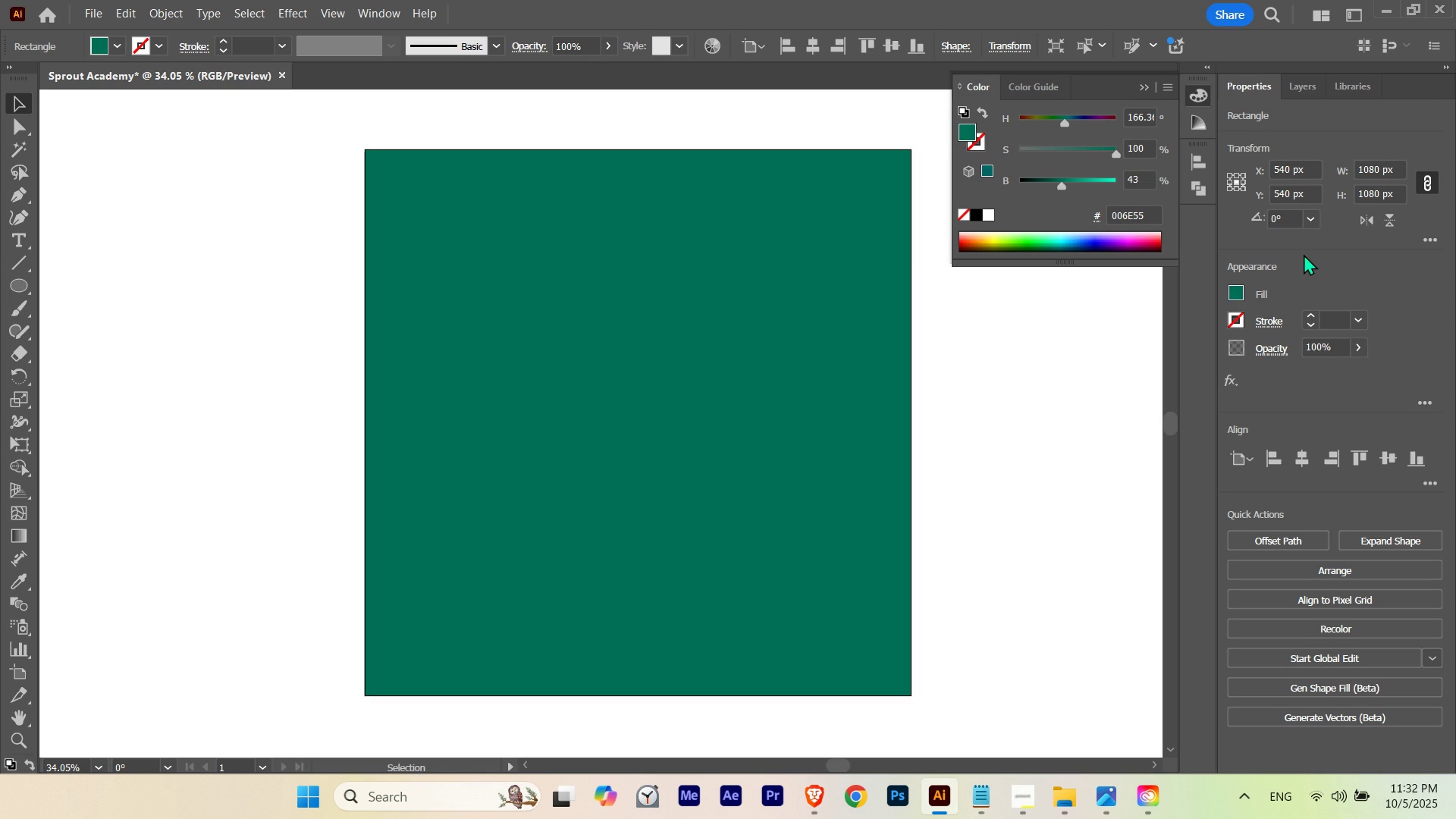 
left_click([1304, 254])
 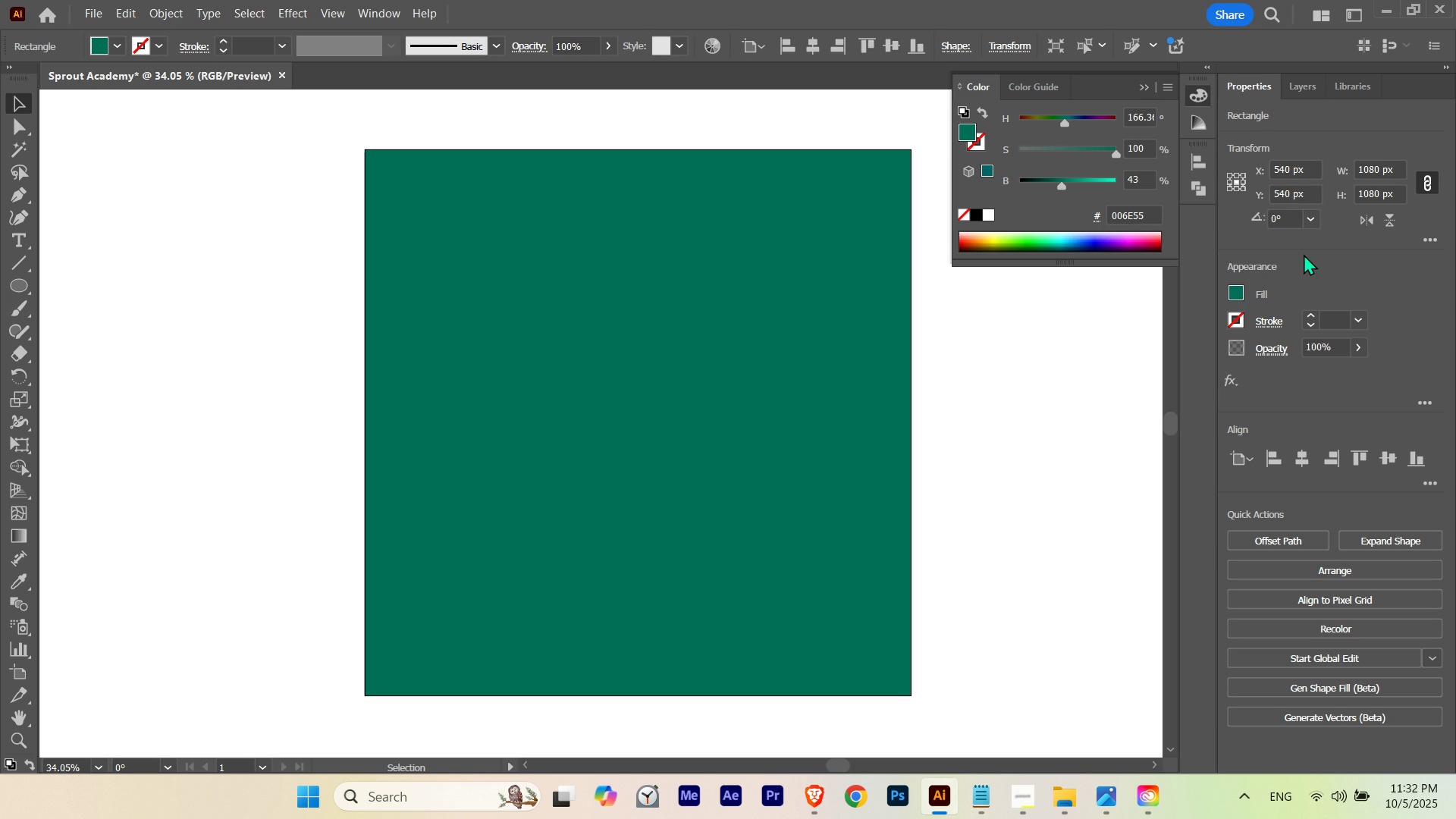 
key(Control+ControlLeft)
 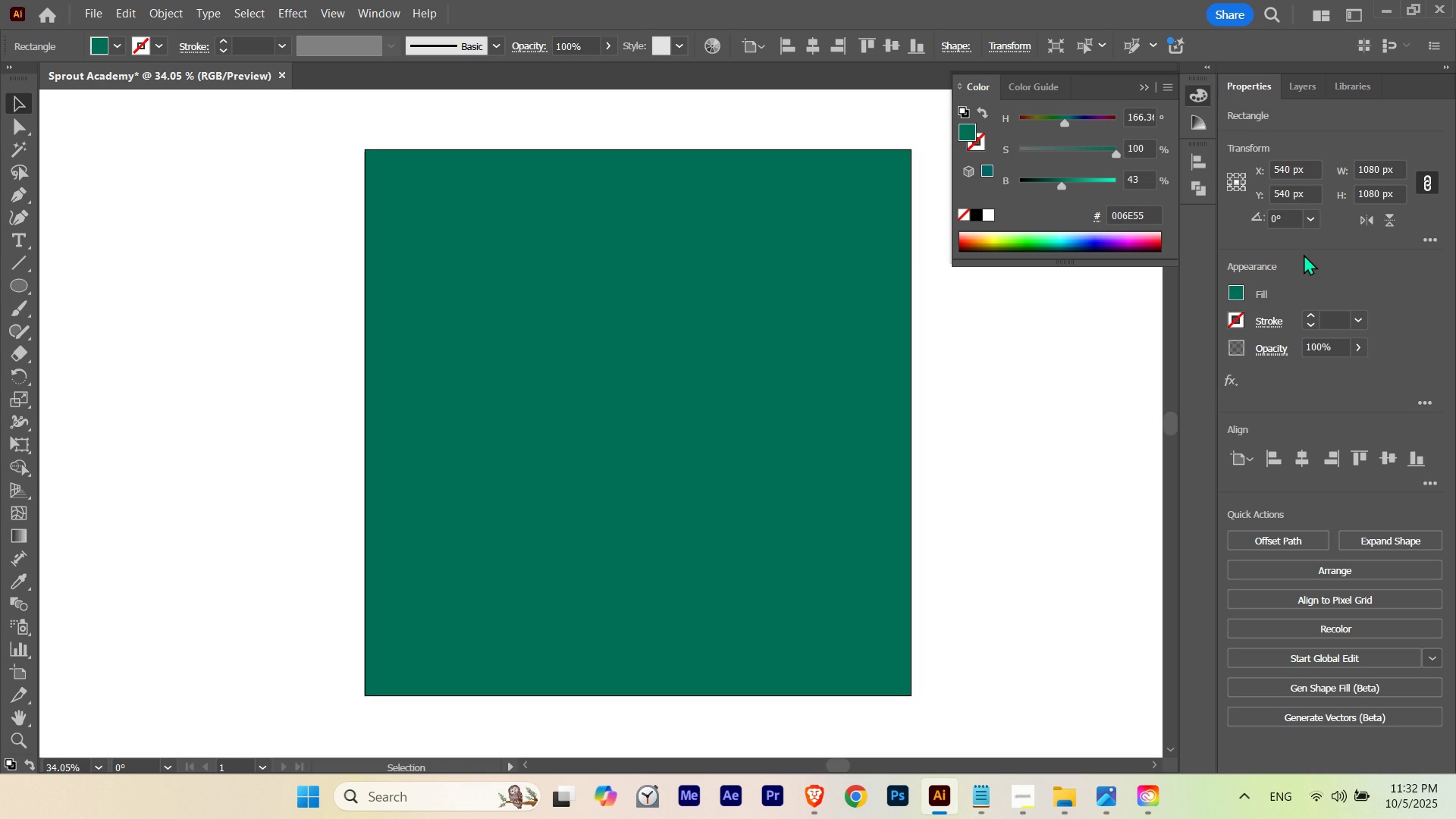 
key(Control+H)
 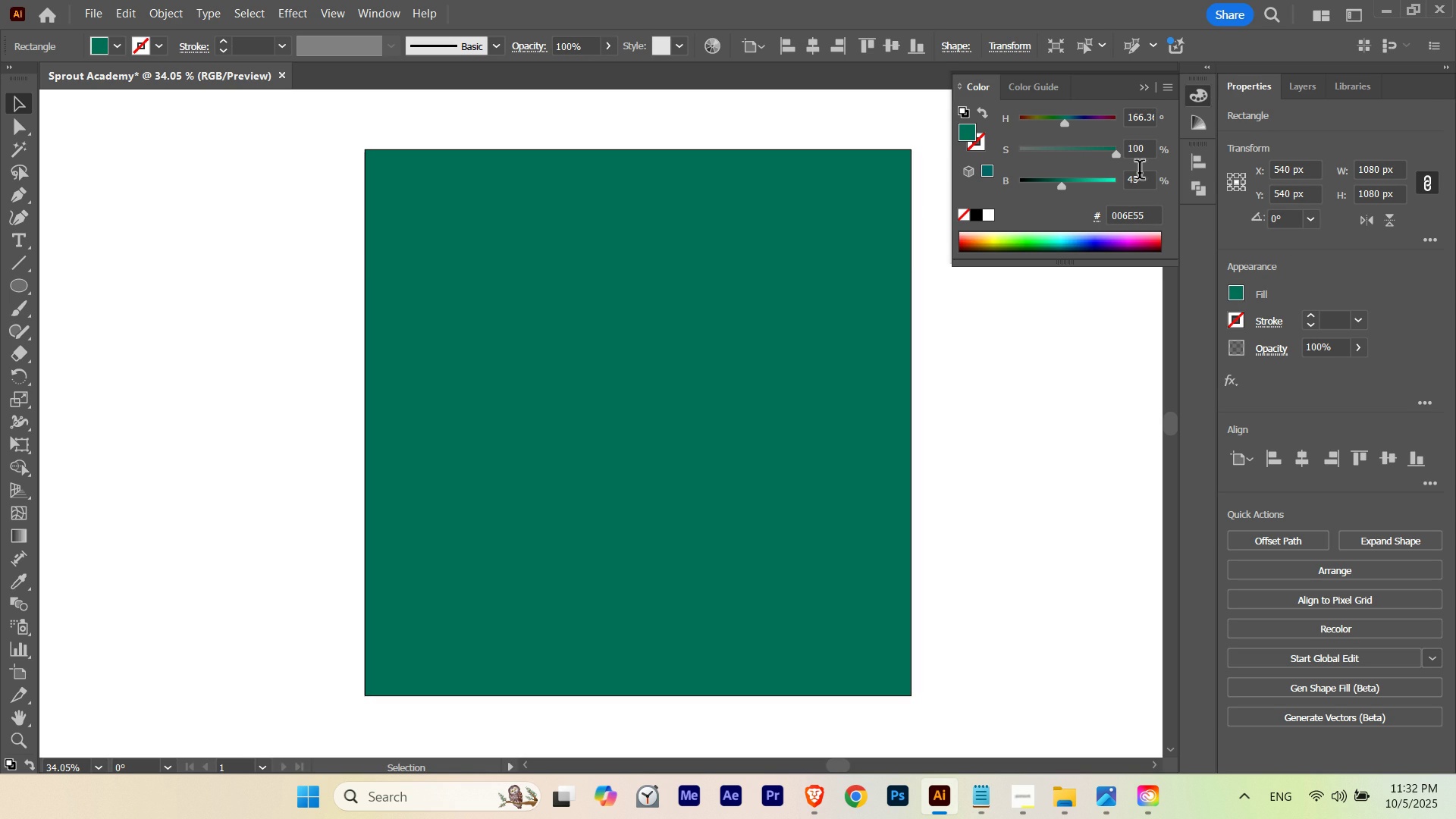 
scroll: coordinate [1145, 174], scroll_direction: down, amount: 8.0
 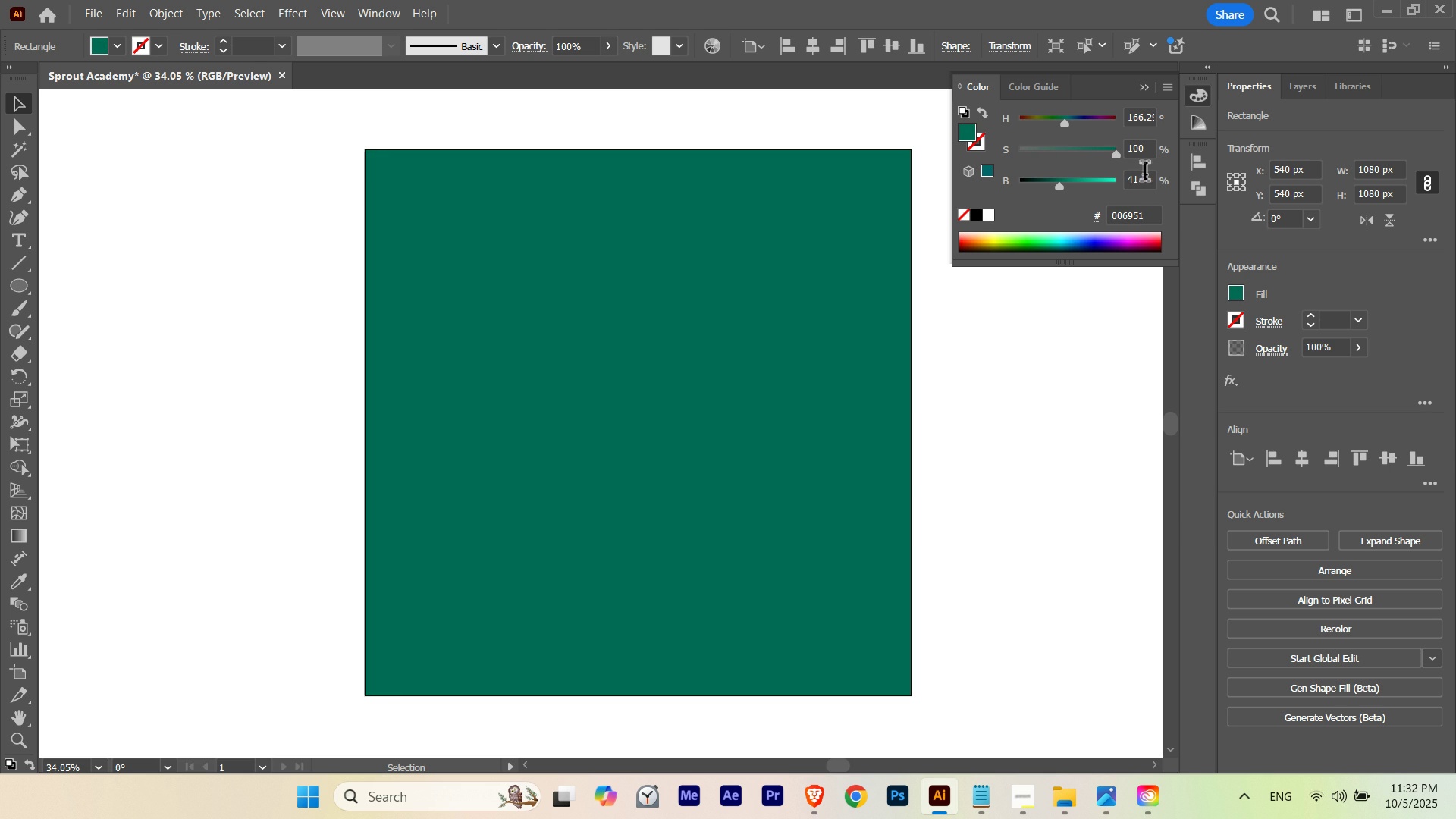 
scroll: coordinate [1145, 174], scroll_direction: up, amount: 3.0
 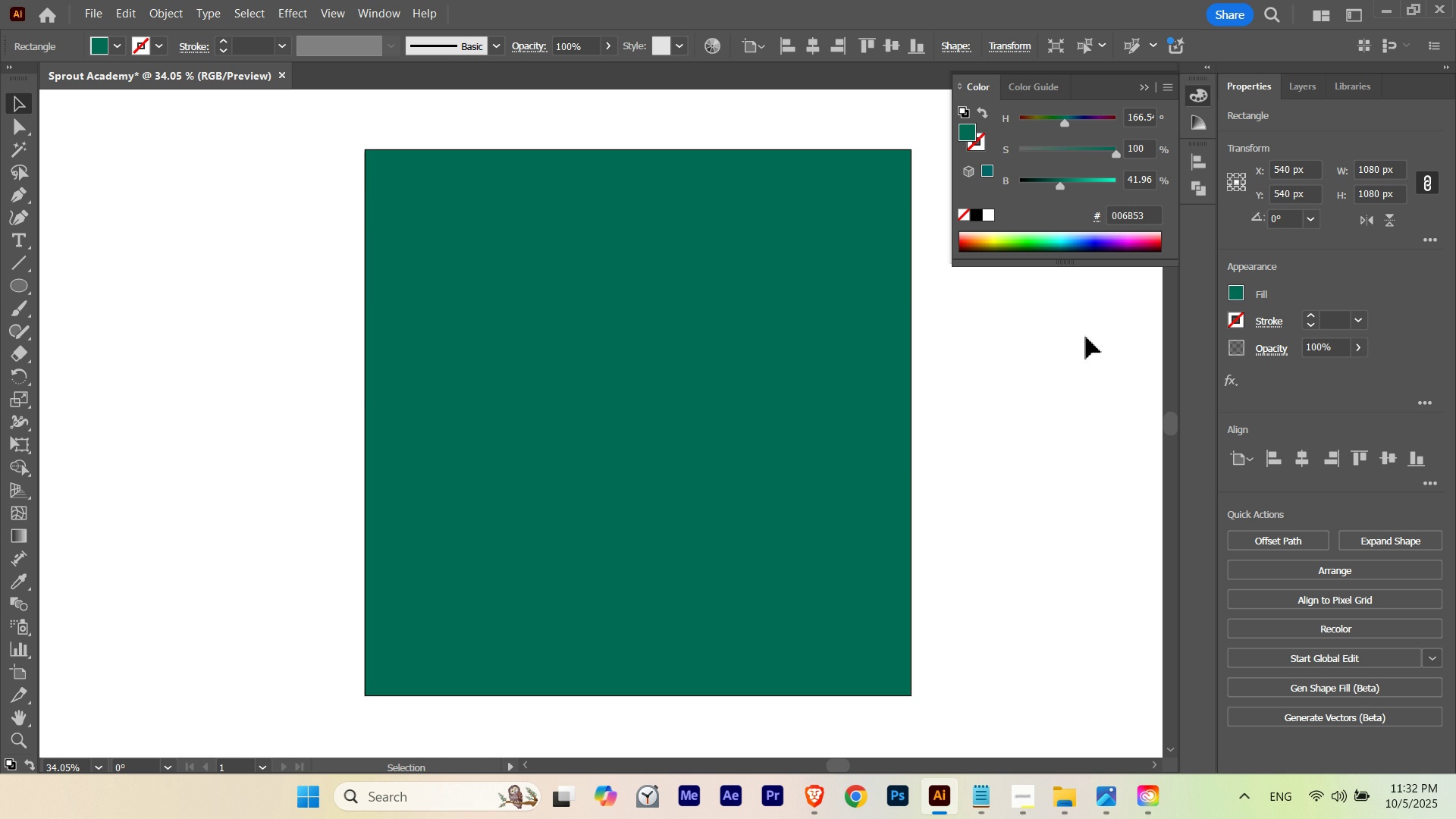 
left_click([1086, 337])
 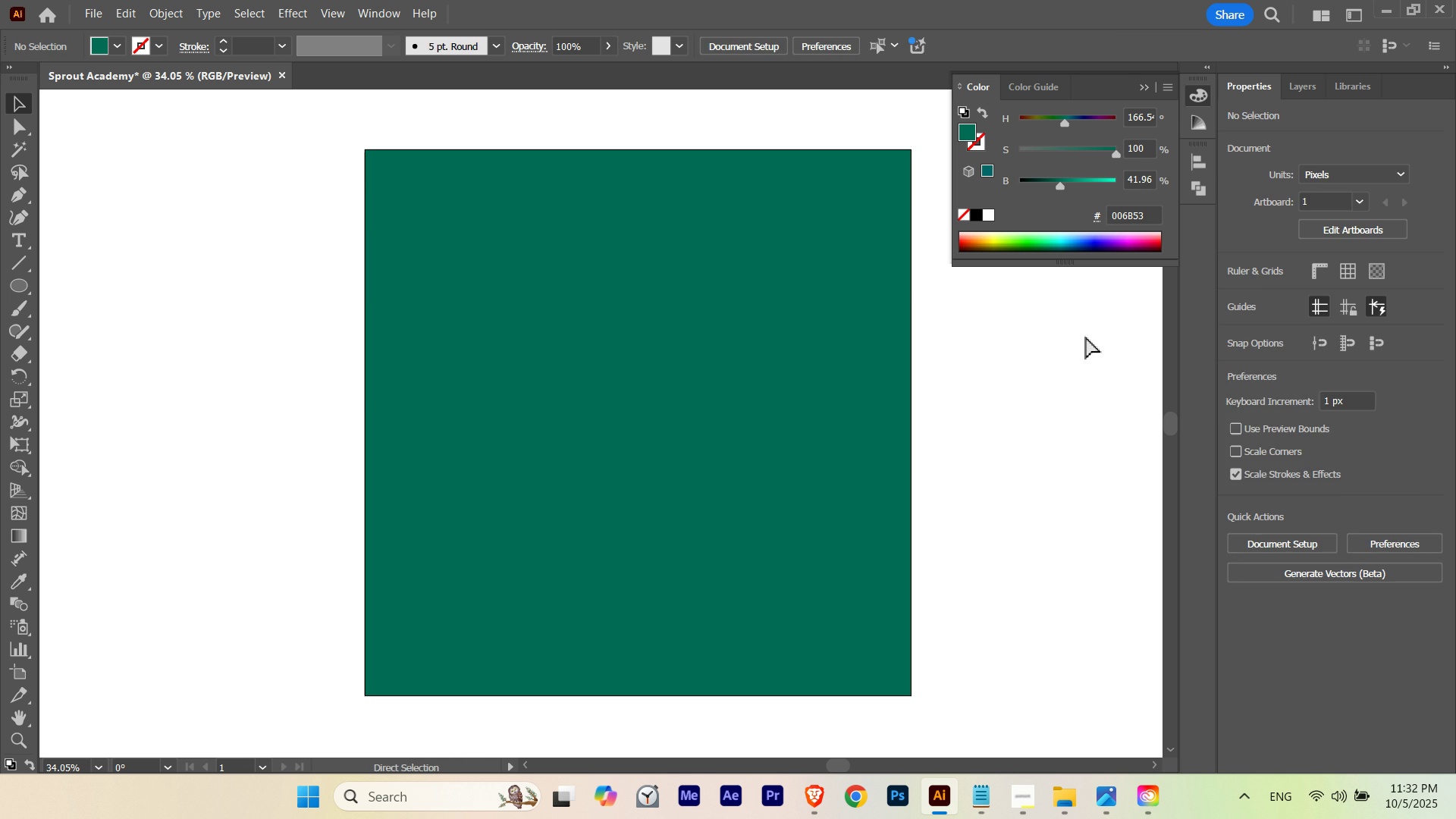 
key(Alt+Control+3)
 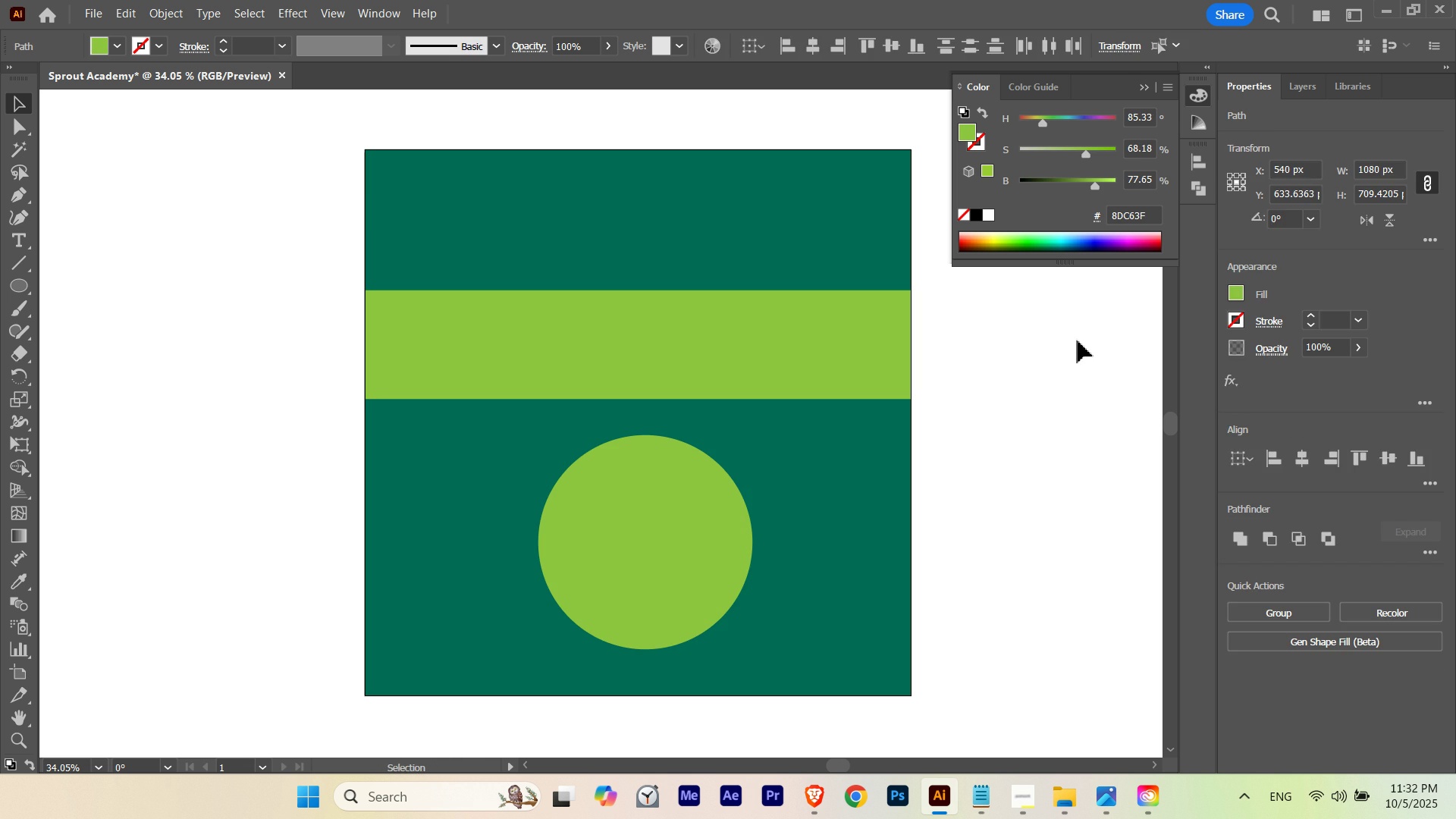 
left_click([1062, 362])
 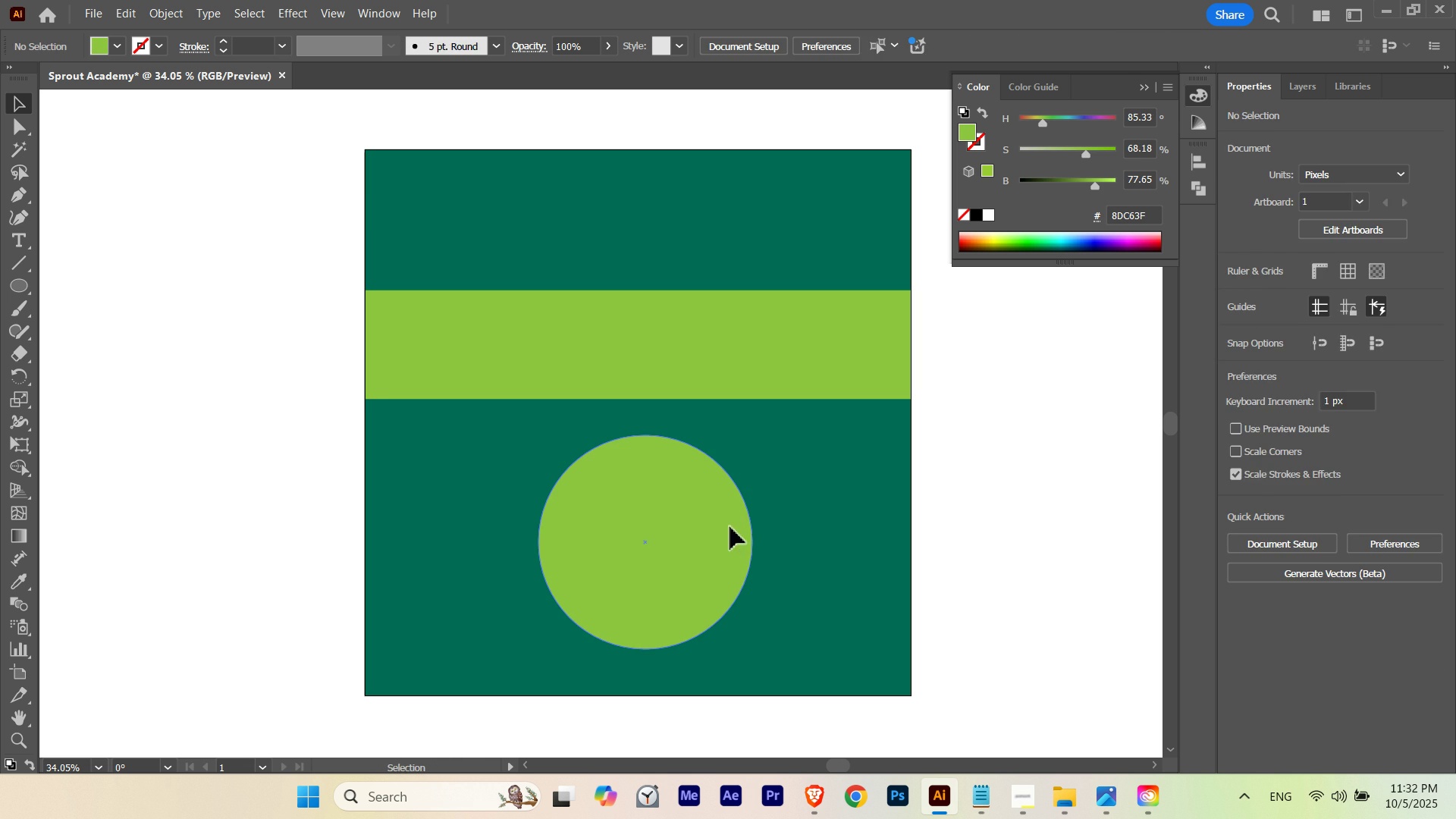 
left_click([730, 527])
 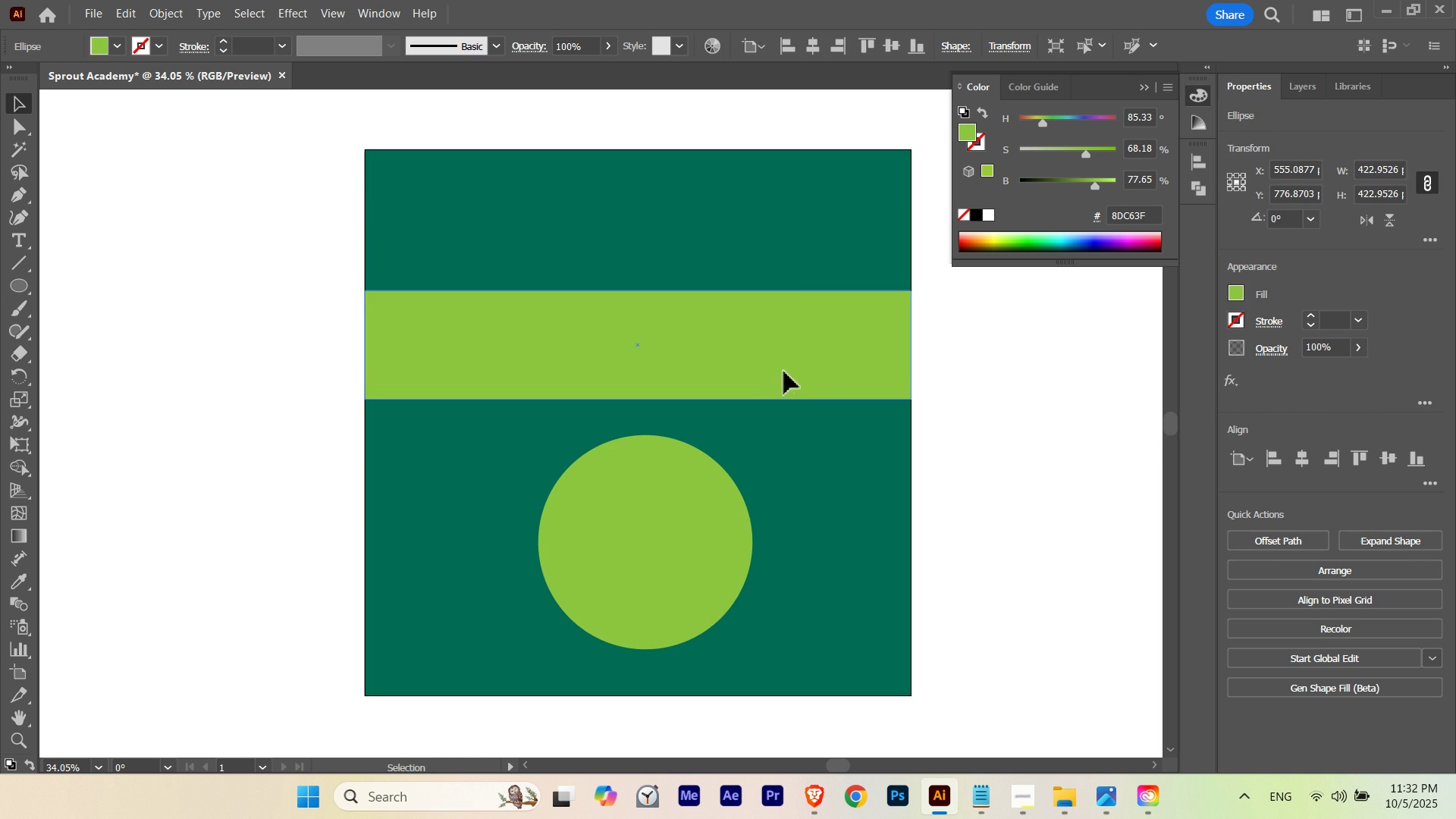 
left_click([784, 372])
 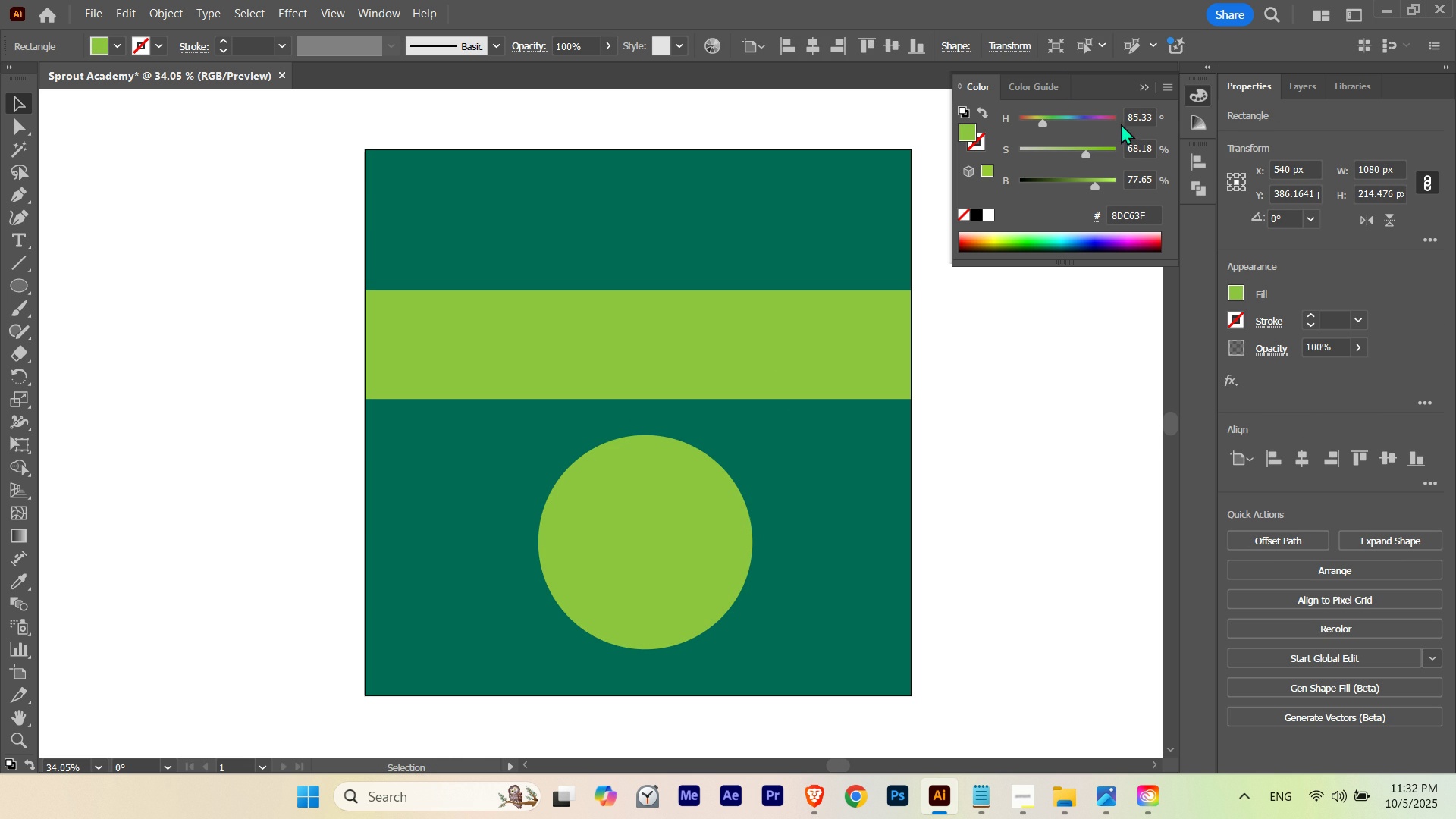 
hold_key(key=ShiftLeft, duration=1.61)
scroll: coordinate [1134, 120], scroll_direction: up, amount: 2.0
 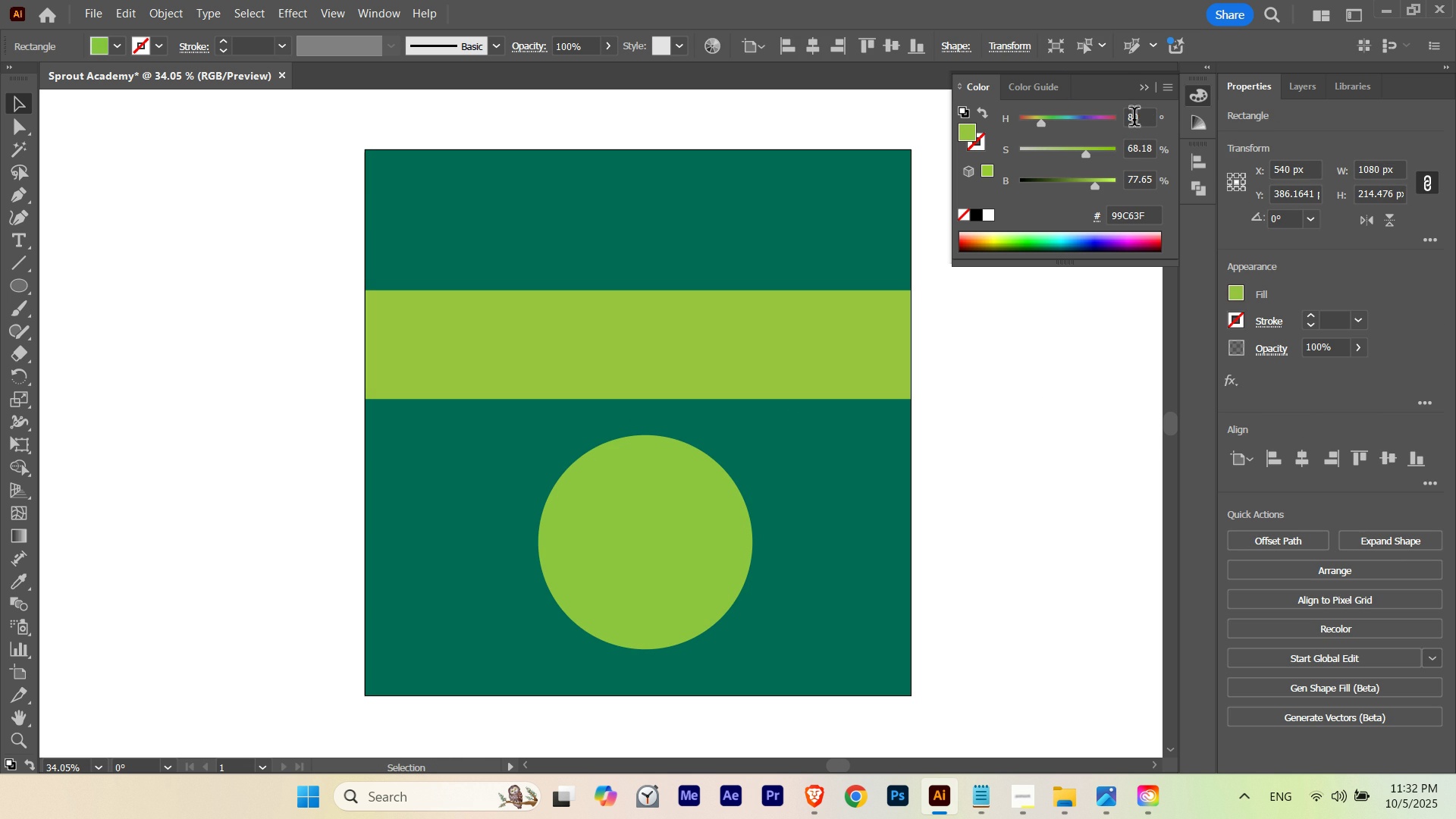 
scroll: coordinate [1134, 120], scroll_direction: down, amount: 1.0
 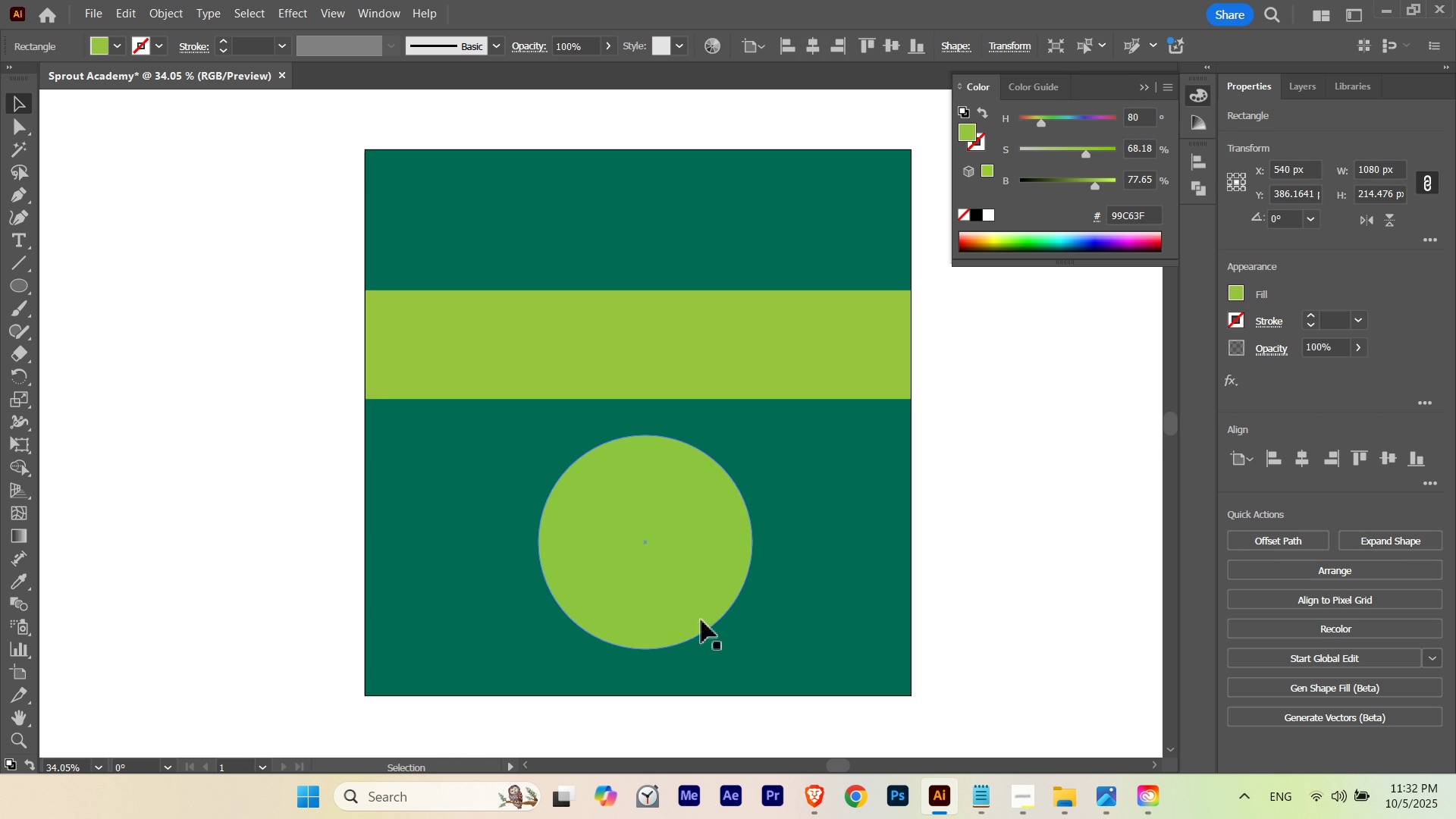 
left_click([678, 543])
 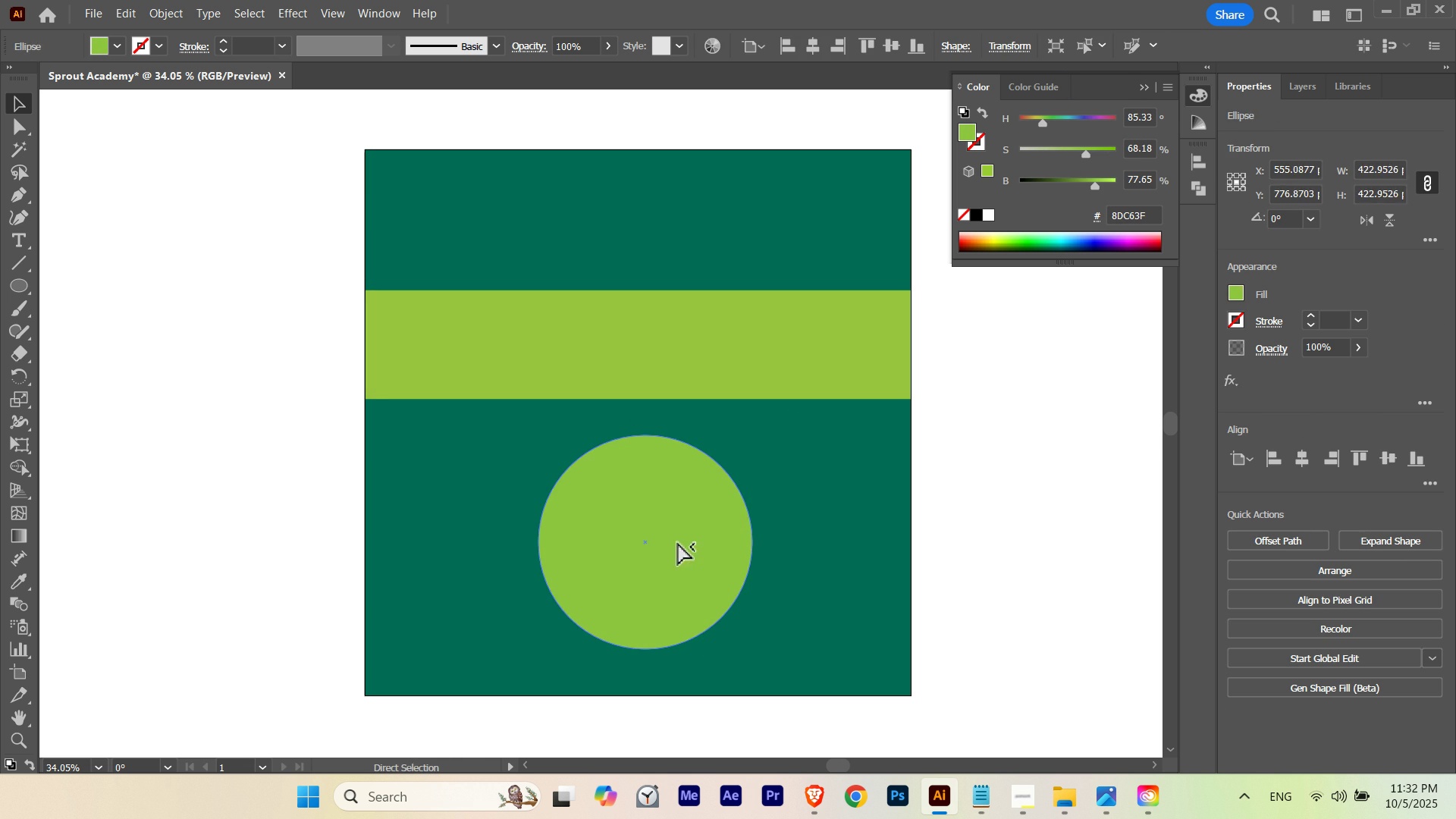 
key(Control+3)
 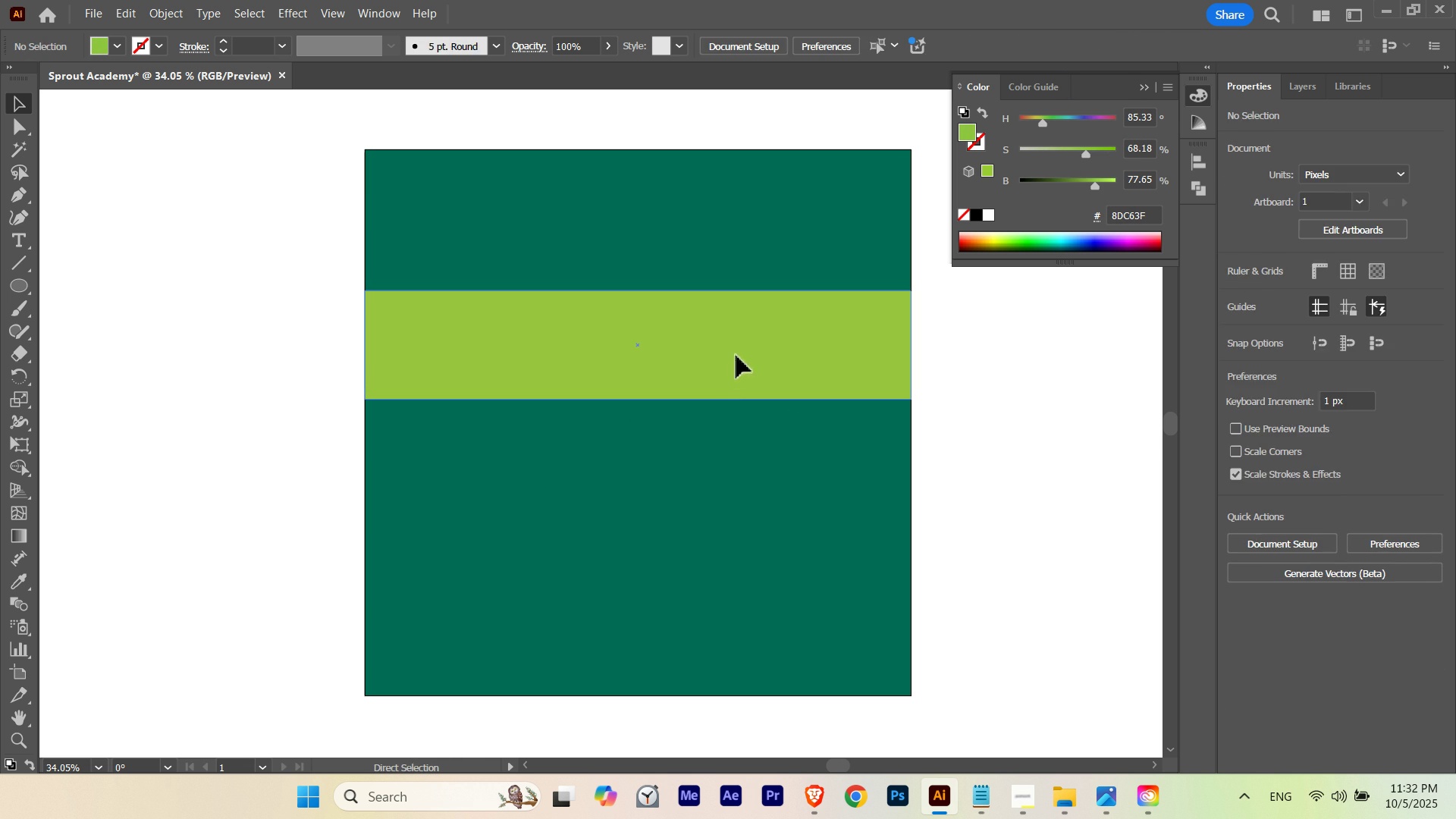 
left_click([736, 356])
 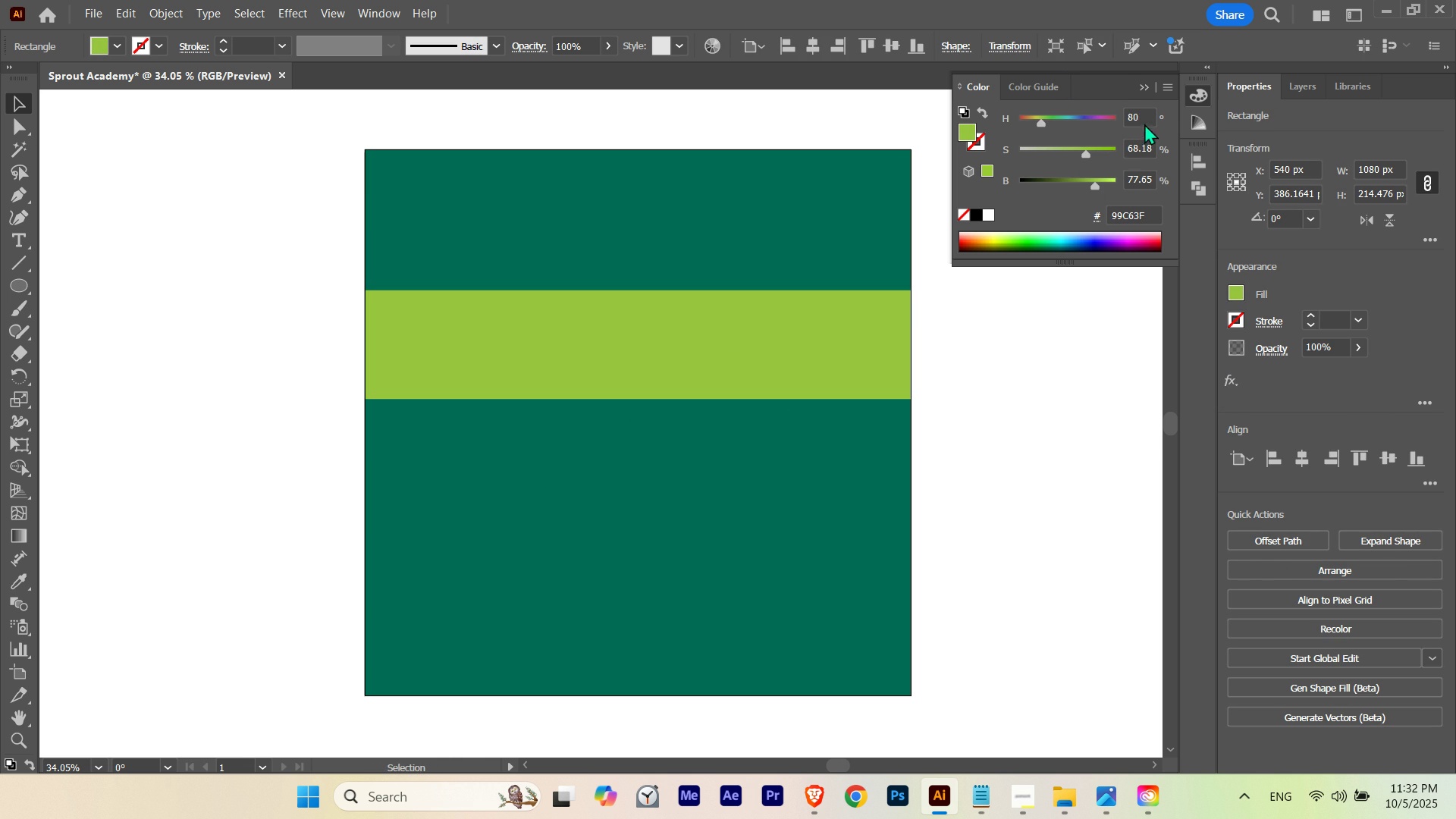 
hold_key(key=ShiftLeft, duration=14.19)
scroll: coordinate [1145, 118], scroll_direction: up, amount: 1.0
 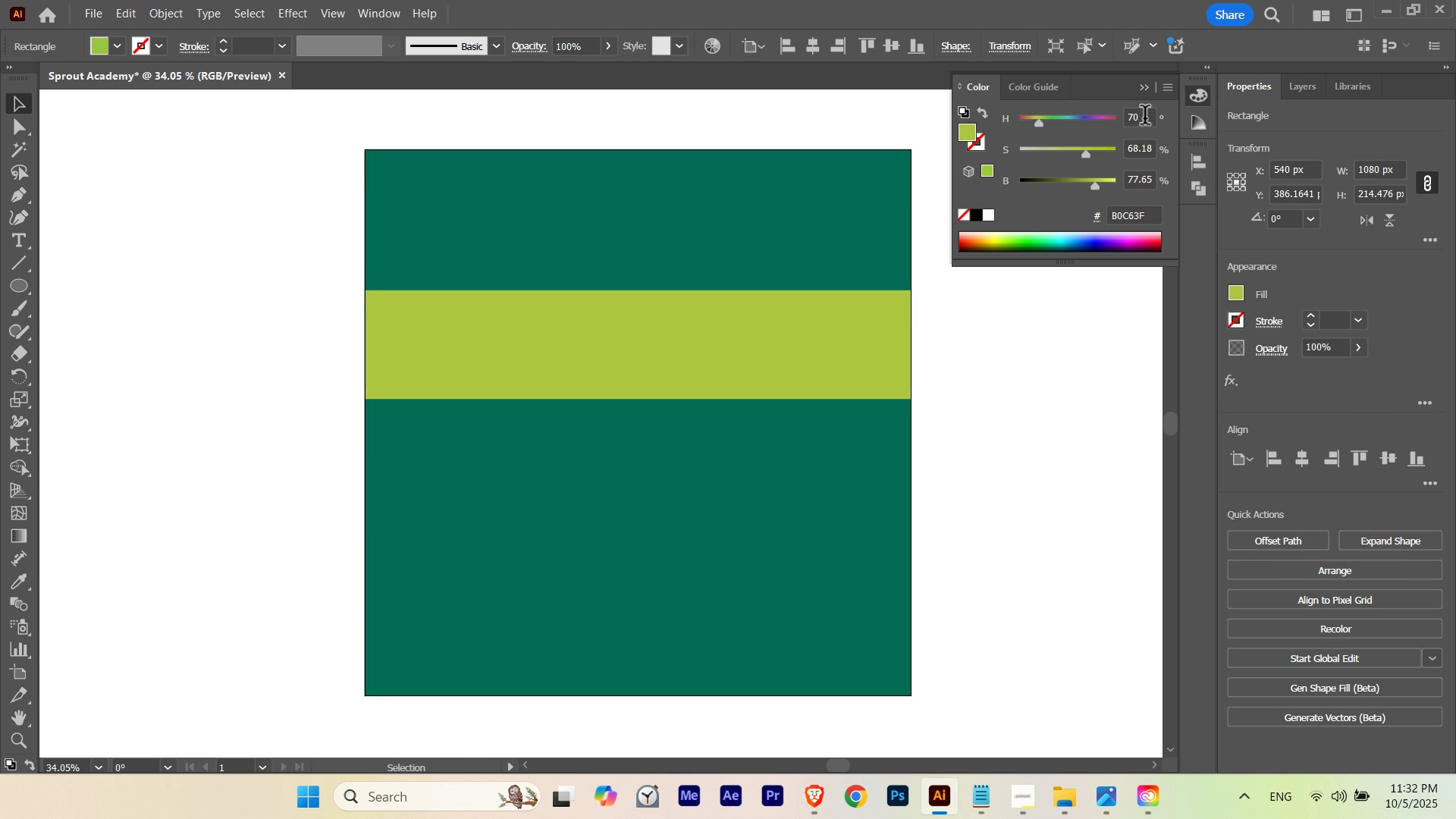 
scroll: coordinate [1145, 118], scroll_direction: down, amount: 1.0
 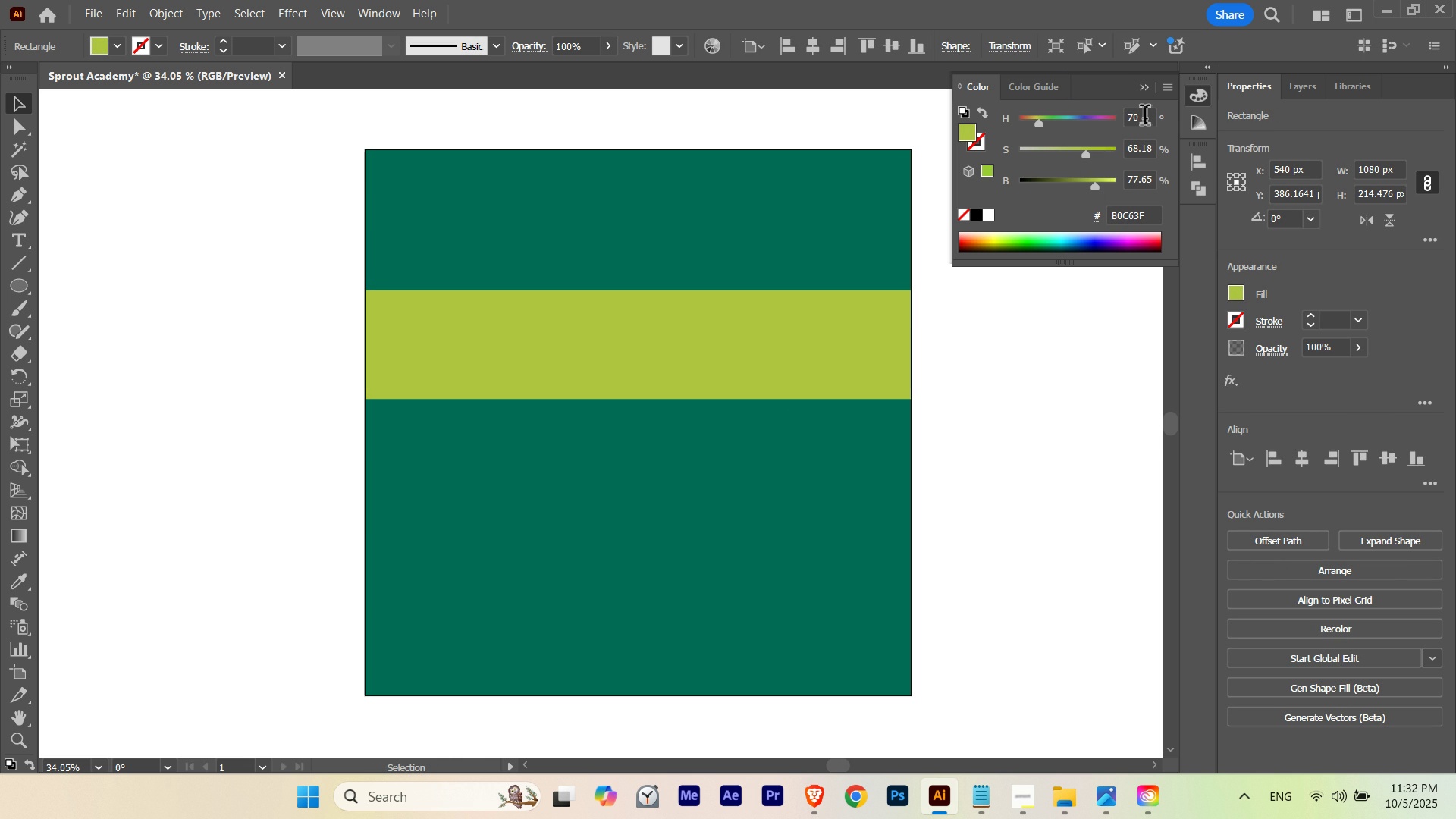 
scroll: coordinate [1145, 118], scroll_direction: up, amount: 1.0
 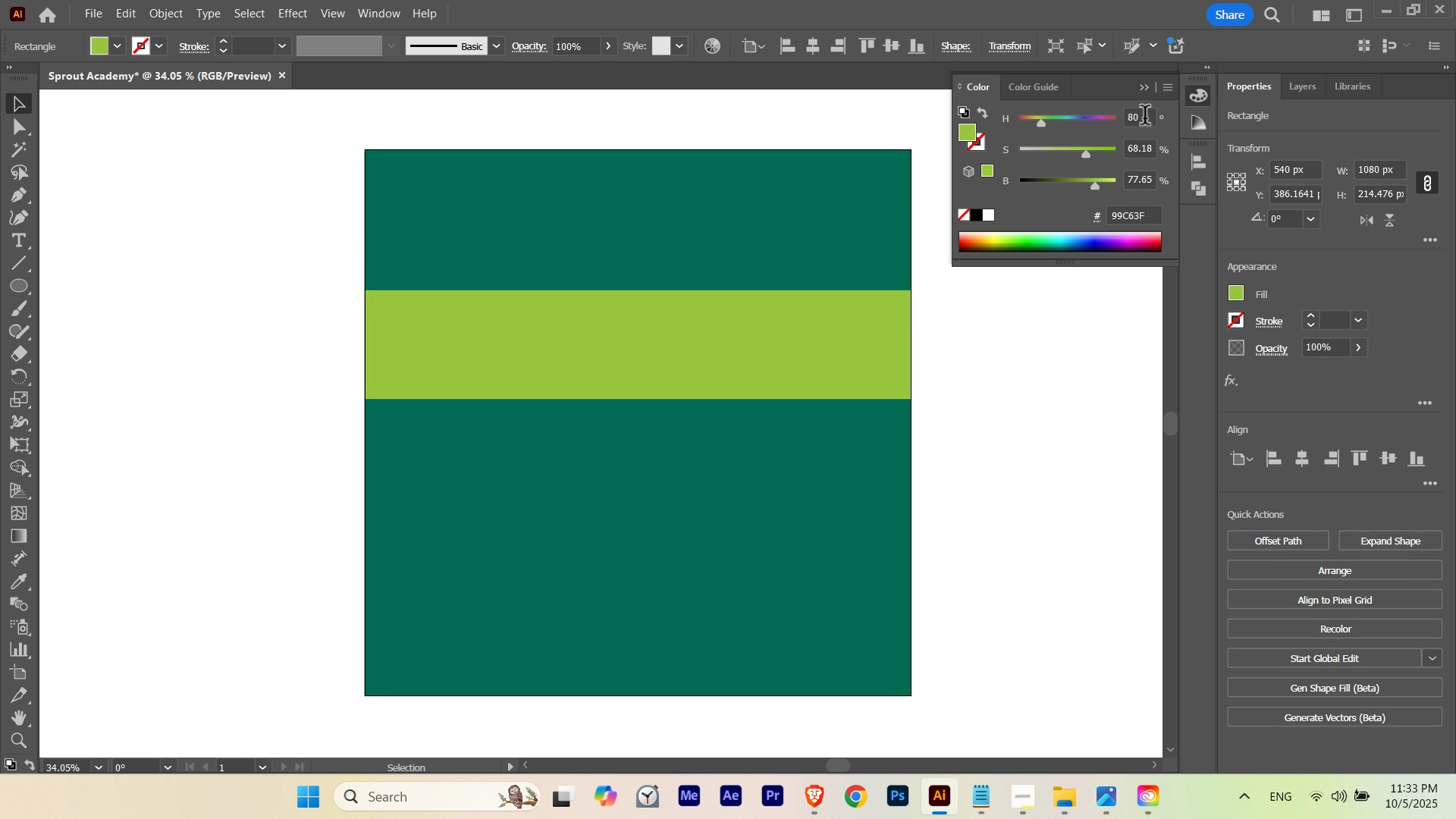 
scroll: coordinate [1145, 118], scroll_direction: none, amount: 0.0
 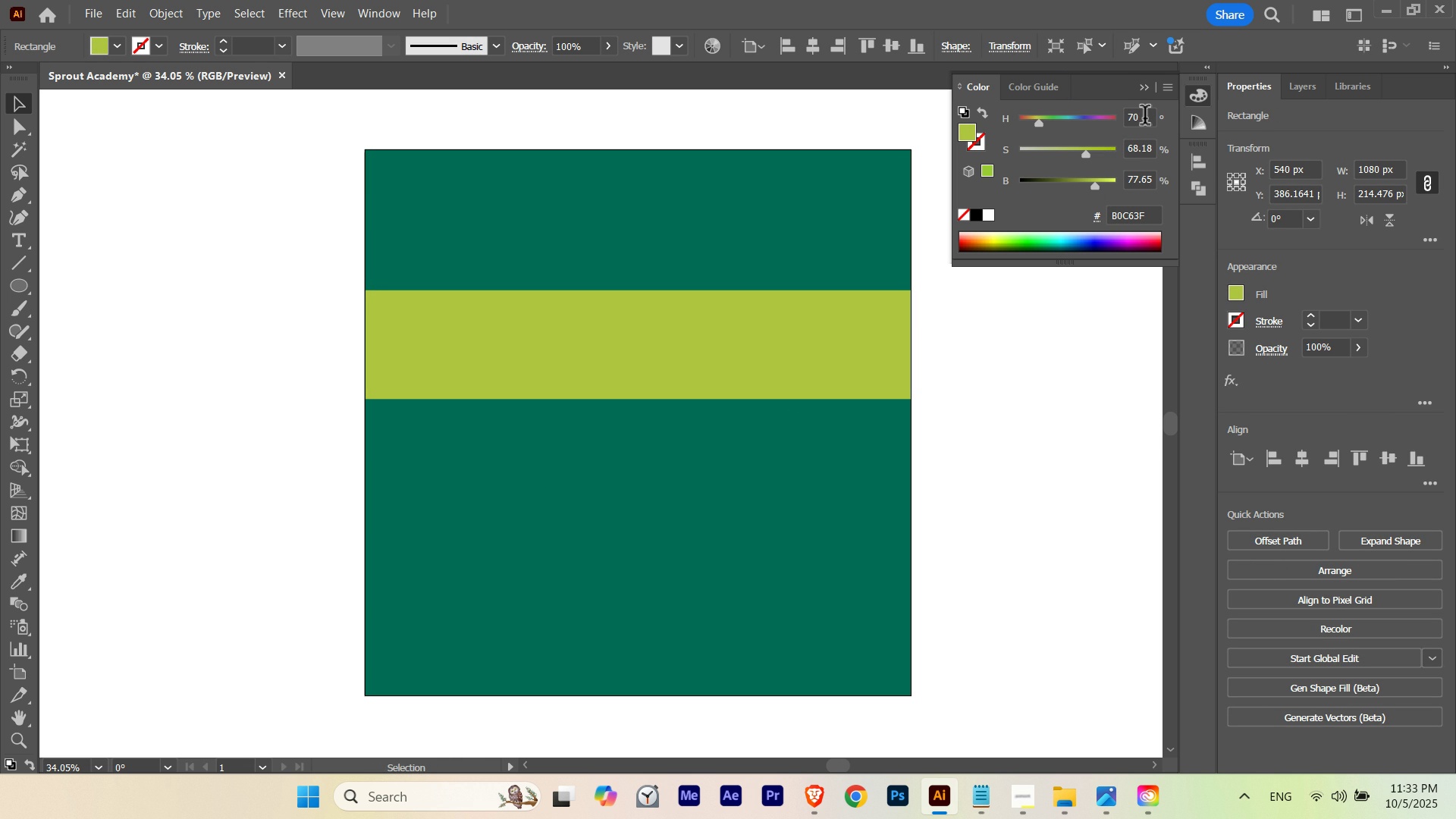 
scroll: coordinate [1145, 118], scroll_direction: up, amount: 1.0
 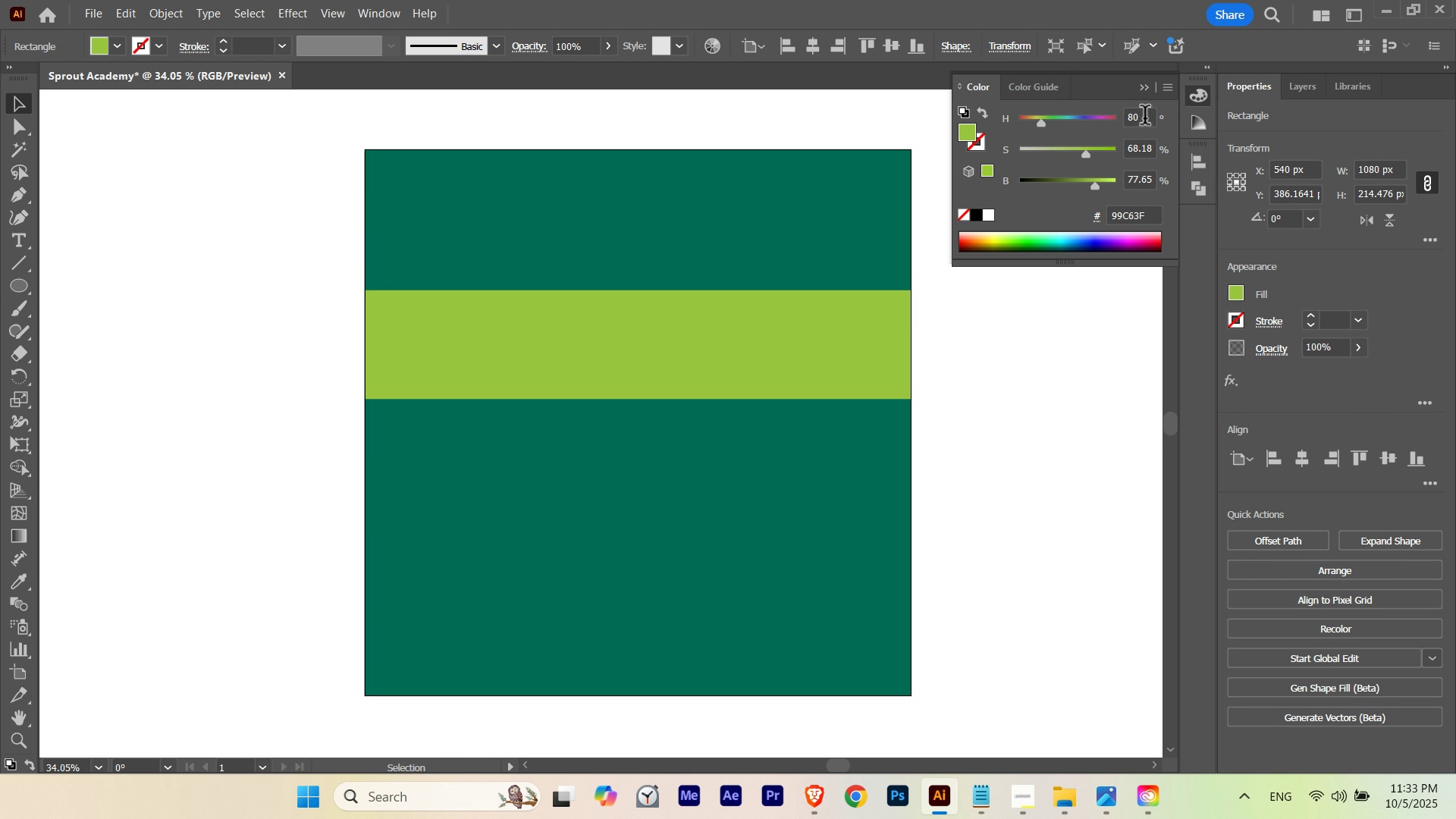 
scroll: coordinate [1145, 118], scroll_direction: none, amount: 0.0
 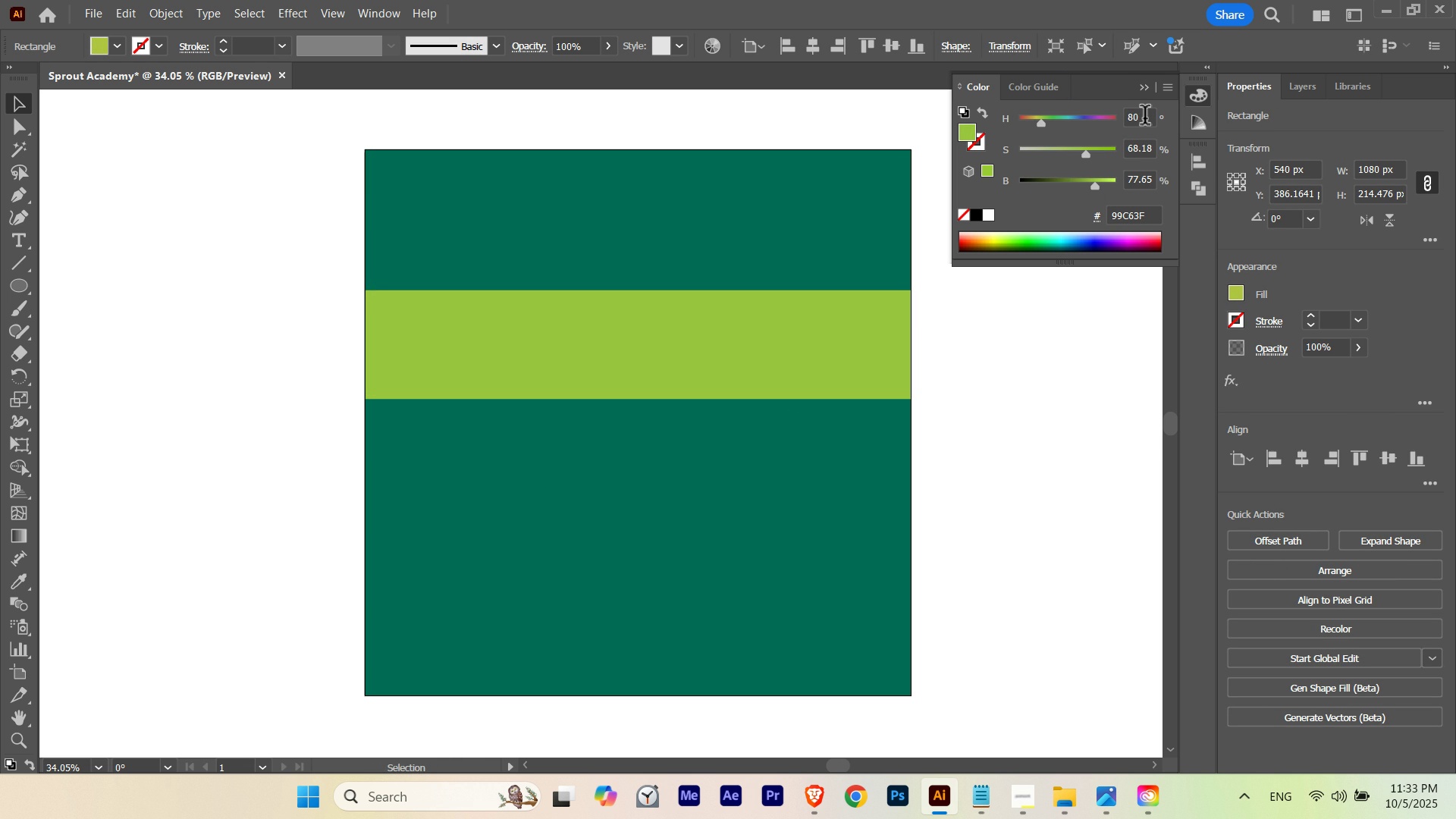 
scroll: coordinate [1145, 118], scroll_direction: up, amount: 1.0
 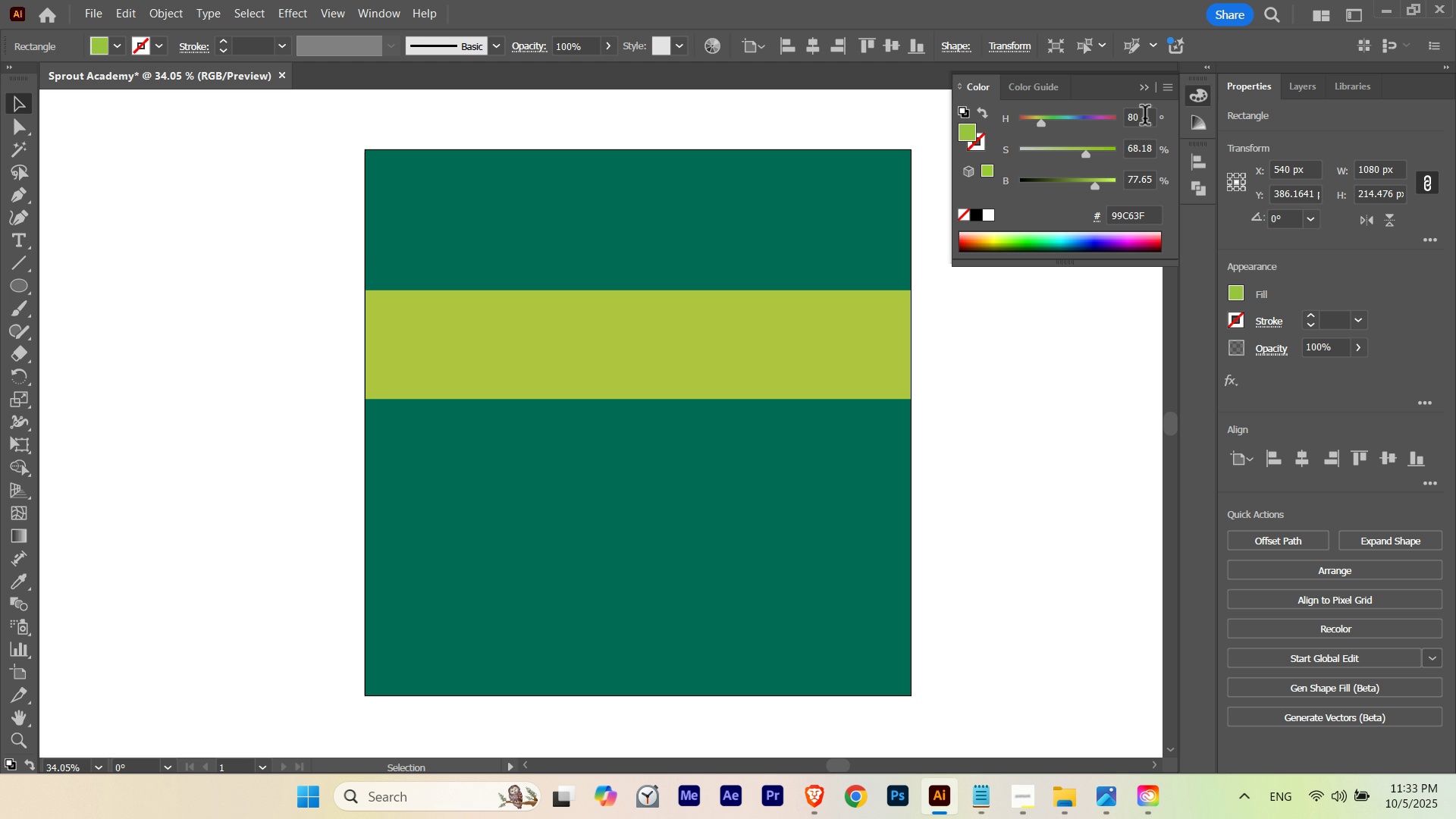 
scroll: coordinate [1145, 118], scroll_direction: down, amount: 1.0
 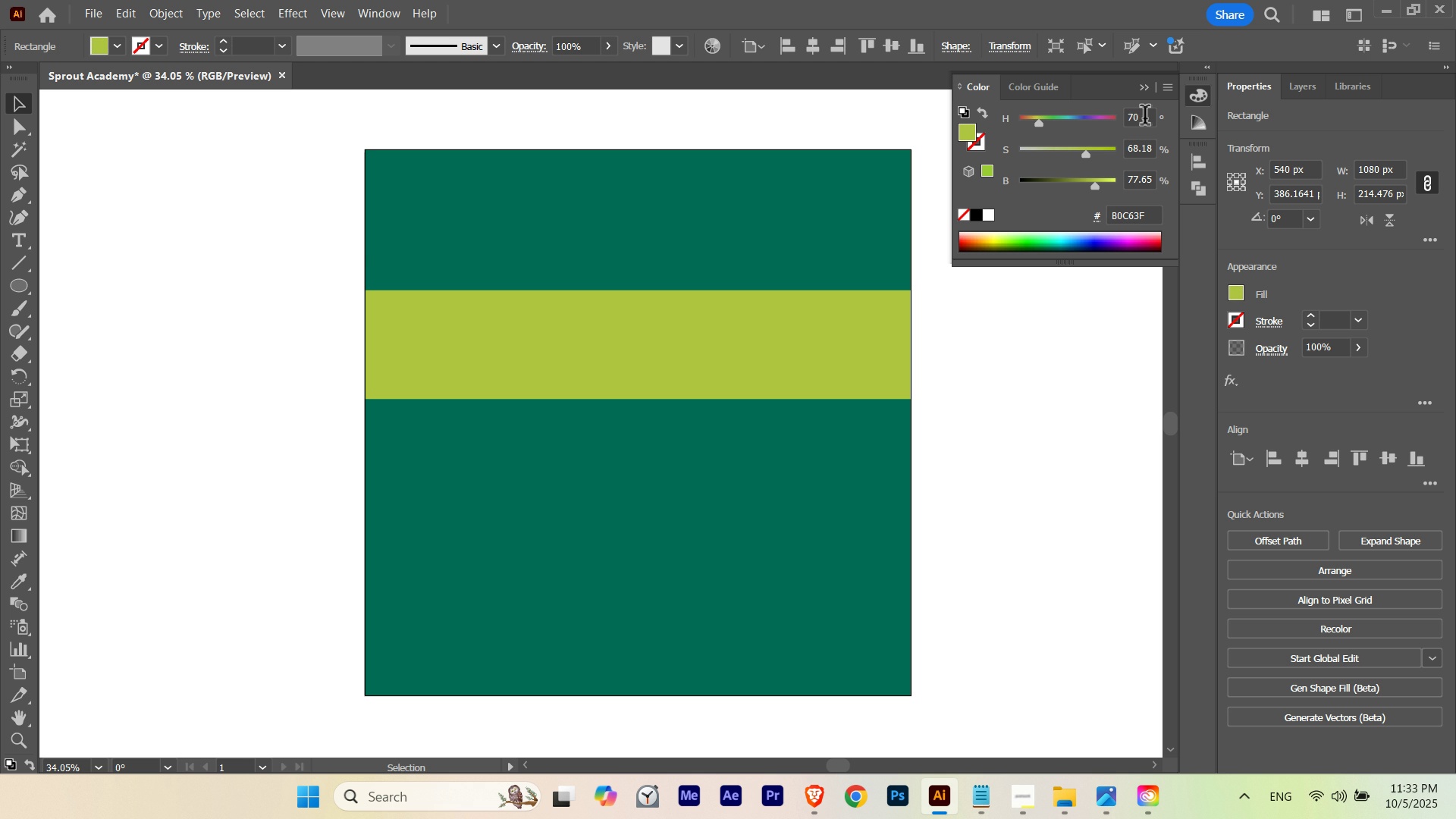 
scroll: coordinate [1145, 118], scroll_direction: up, amount: 2.0
 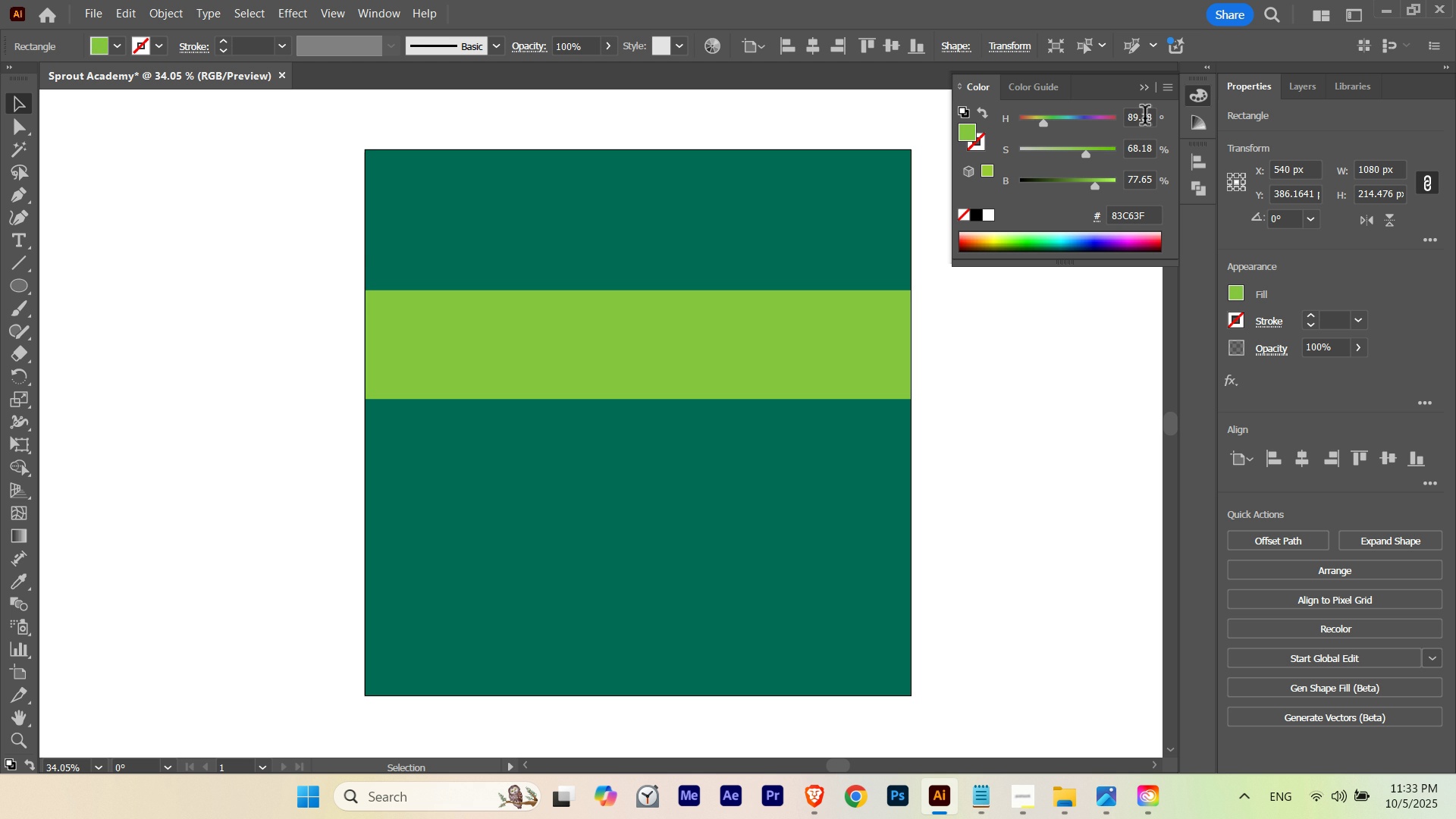 
scroll: coordinate [1145, 118], scroll_direction: down, amount: 1.0
 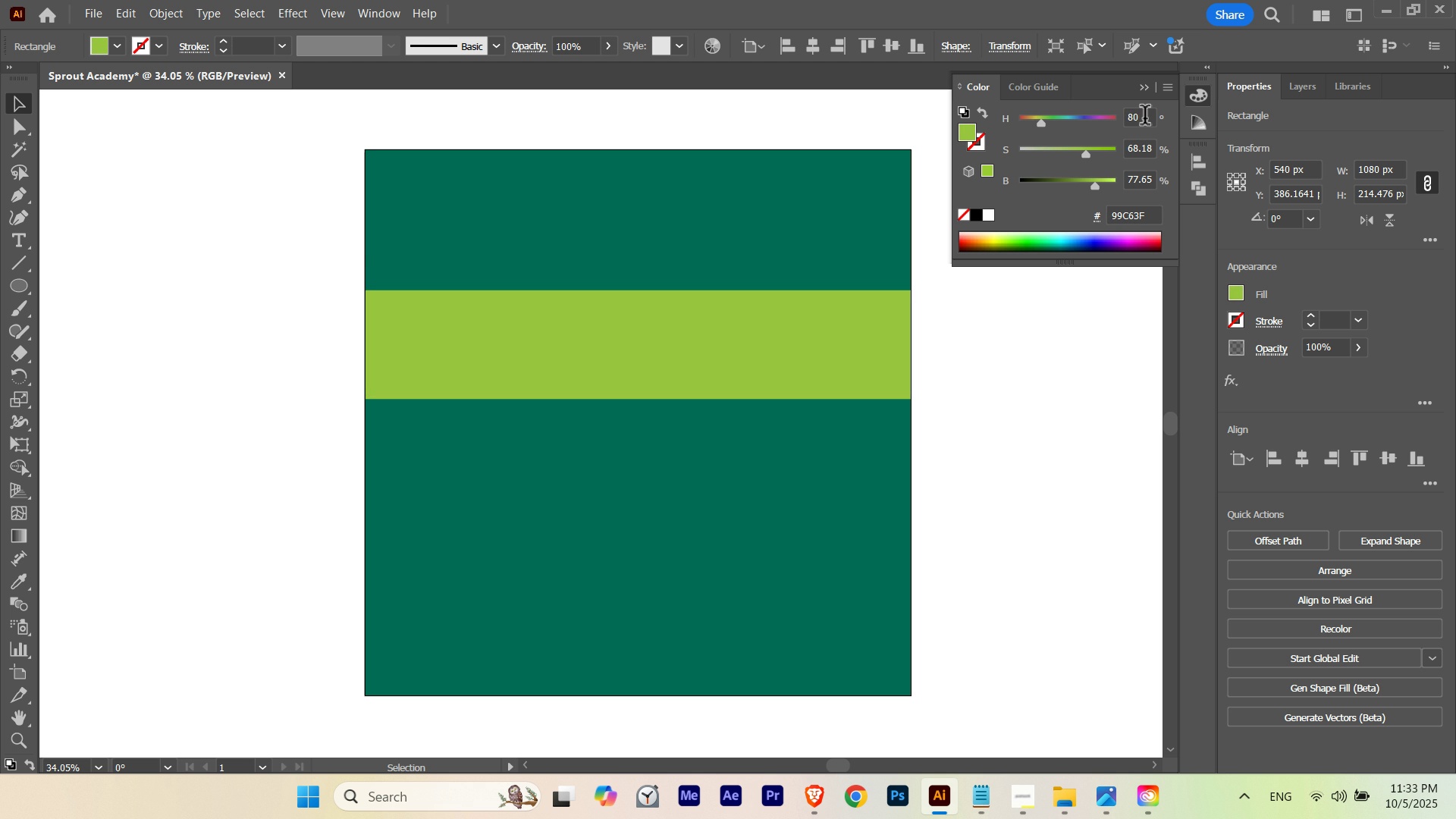 
scroll: coordinate [1145, 181], scroll_direction: up, amount: 6.0
 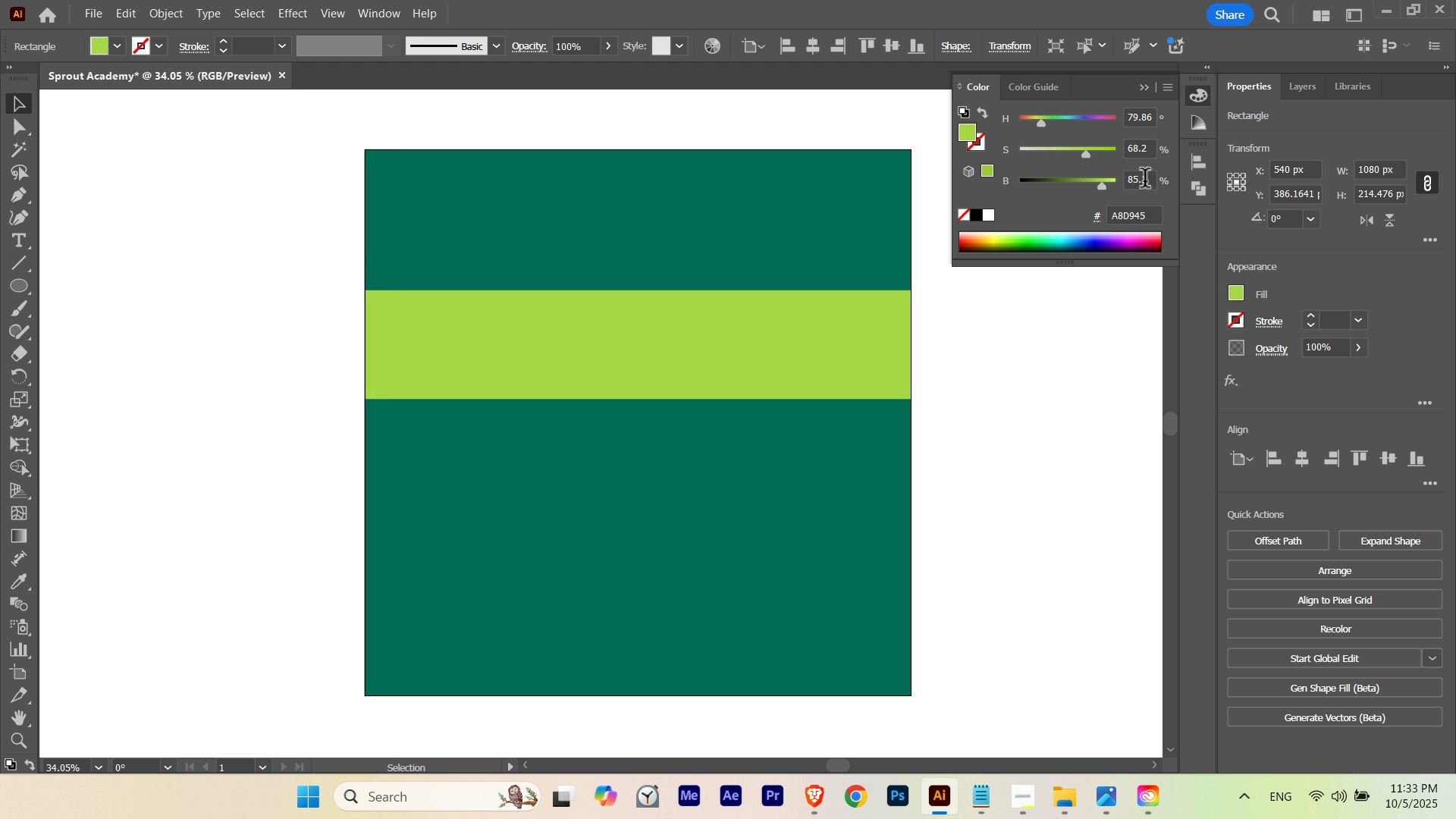 
scroll: coordinate [1145, 181], scroll_direction: down, amount: 3.0
 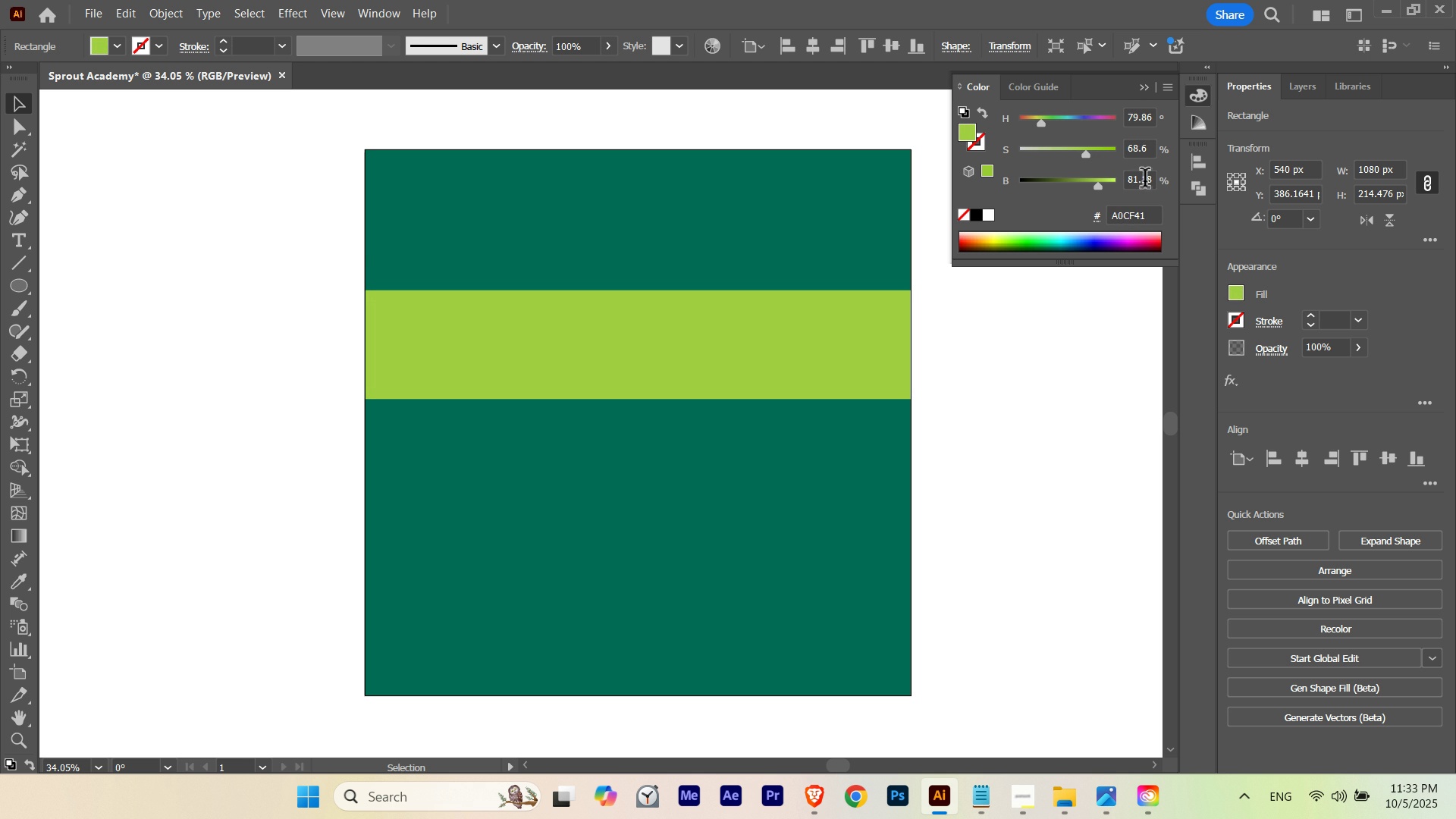 
scroll: coordinate [1145, 181], scroll_direction: up, amount: 6.0
 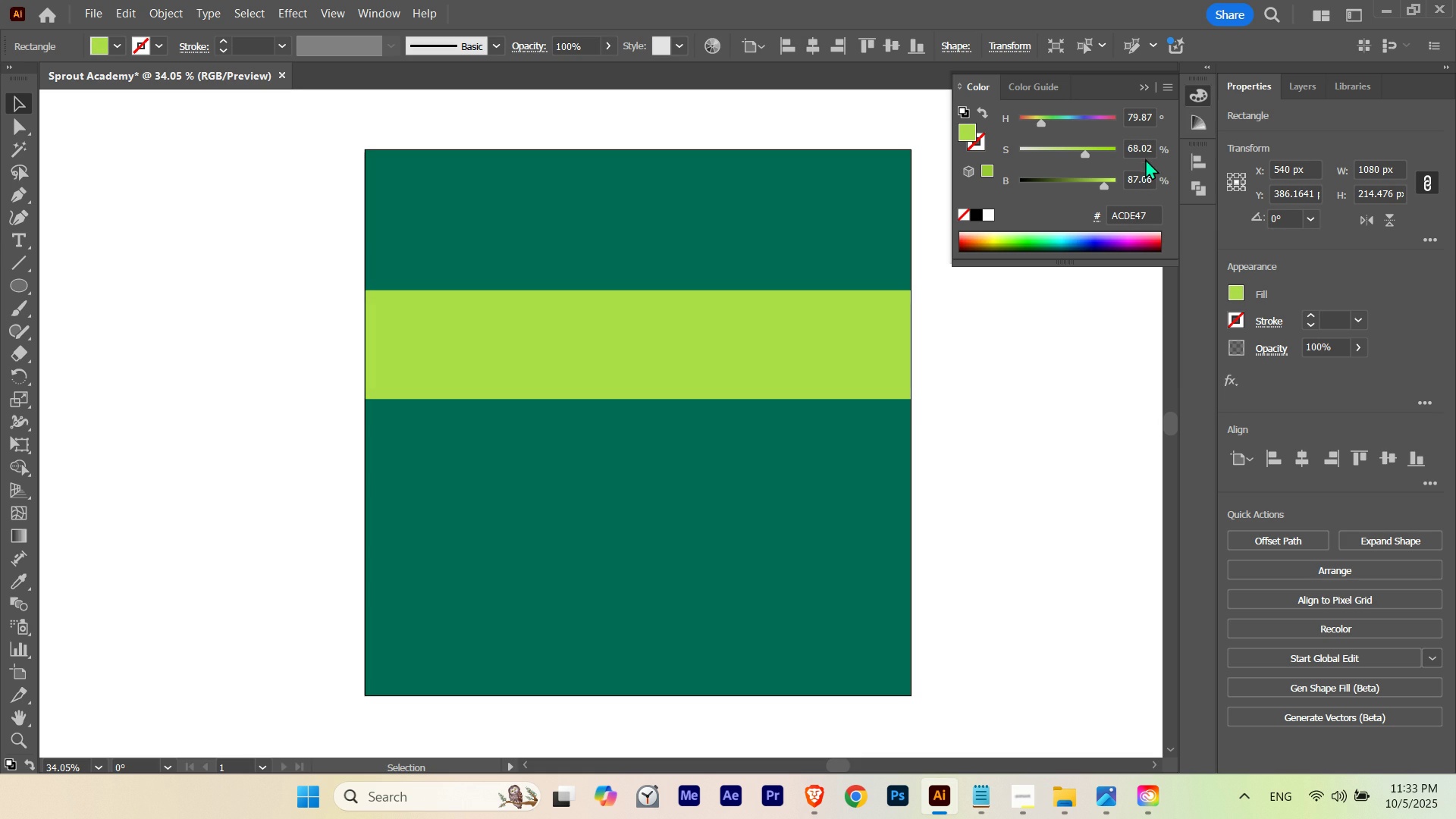 
hold_key(key=ShiftLeft, duration=7.5)
scroll: coordinate [1147, 147], scroll_direction: up, amount: 1.0
 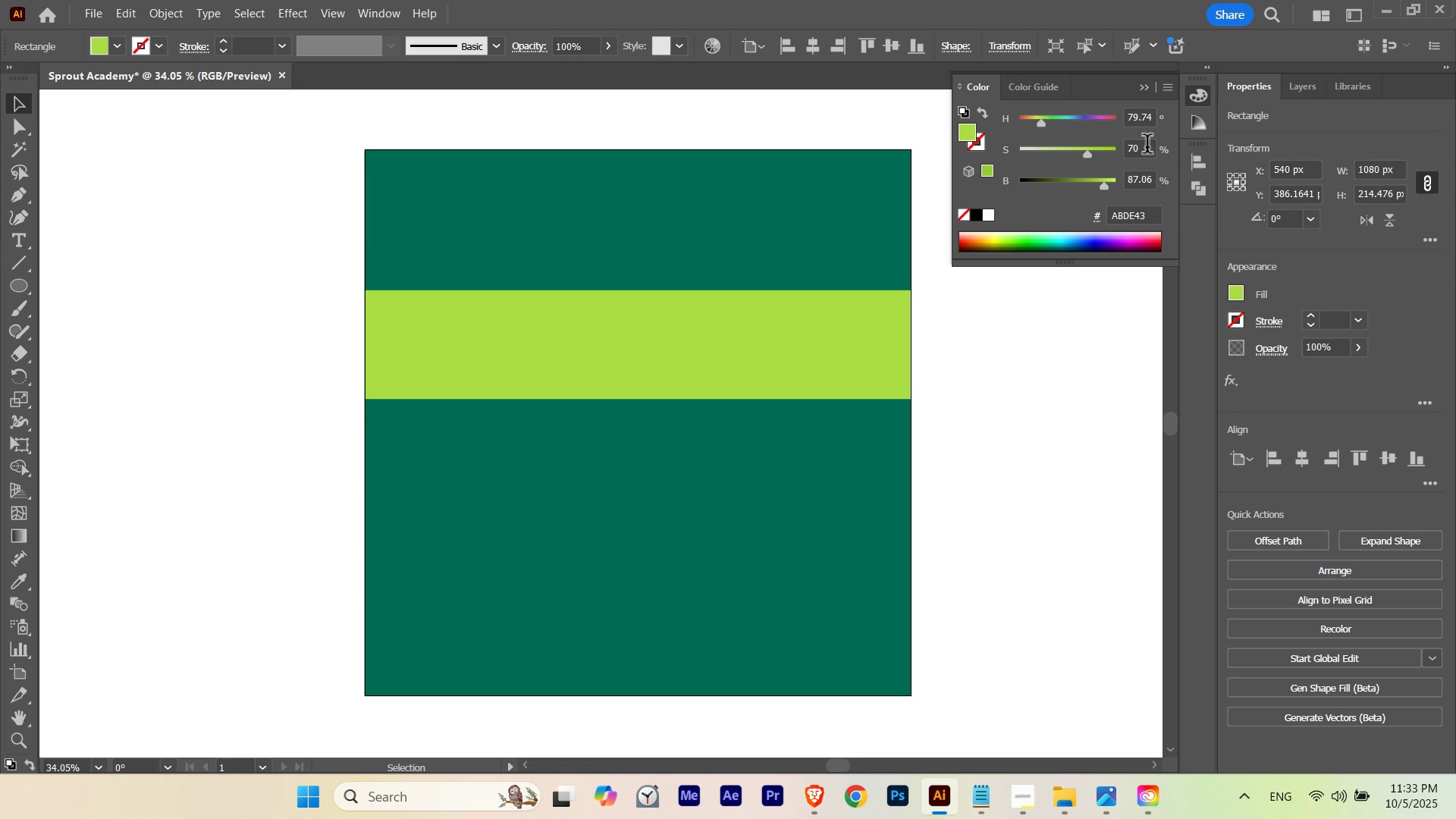 
scroll: coordinate [1147, 147], scroll_direction: none, amount: 0.0
 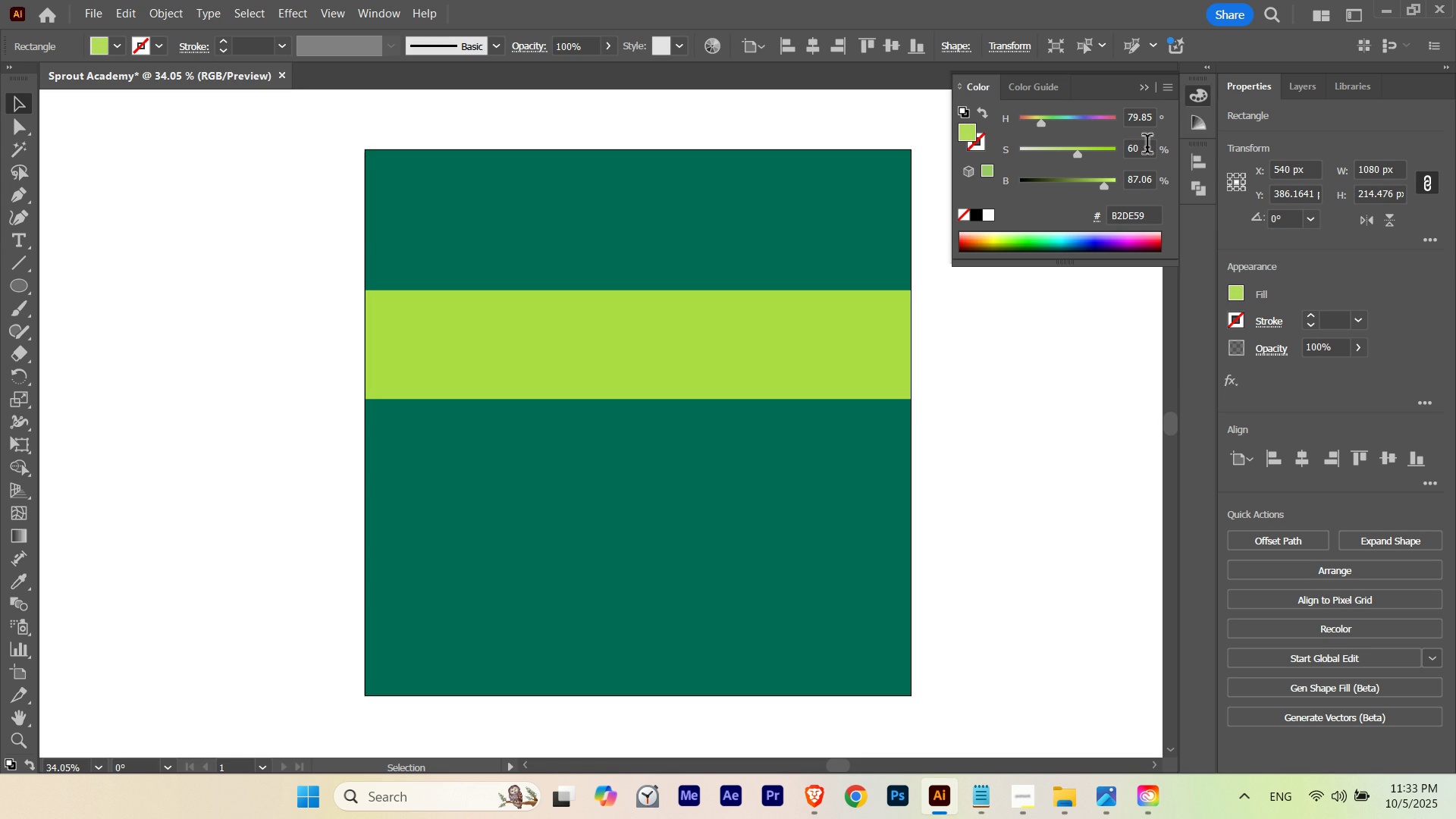 
scroll: coordinate [1147, 147], scroll_direction: up, amount: 12.0
 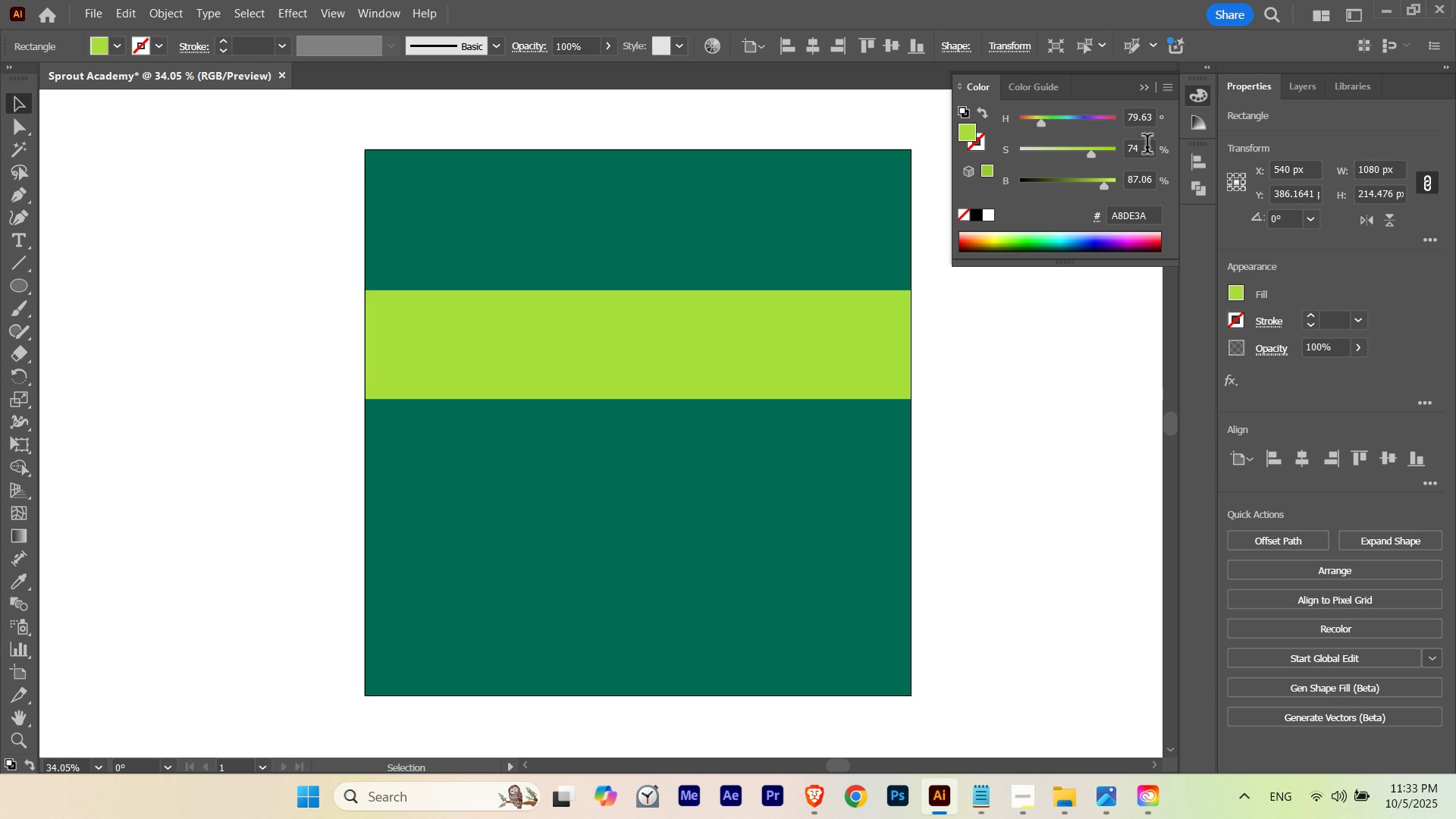 
scroll: coordinate [1147, 147], scroll_direction: down, amount: 3.0
 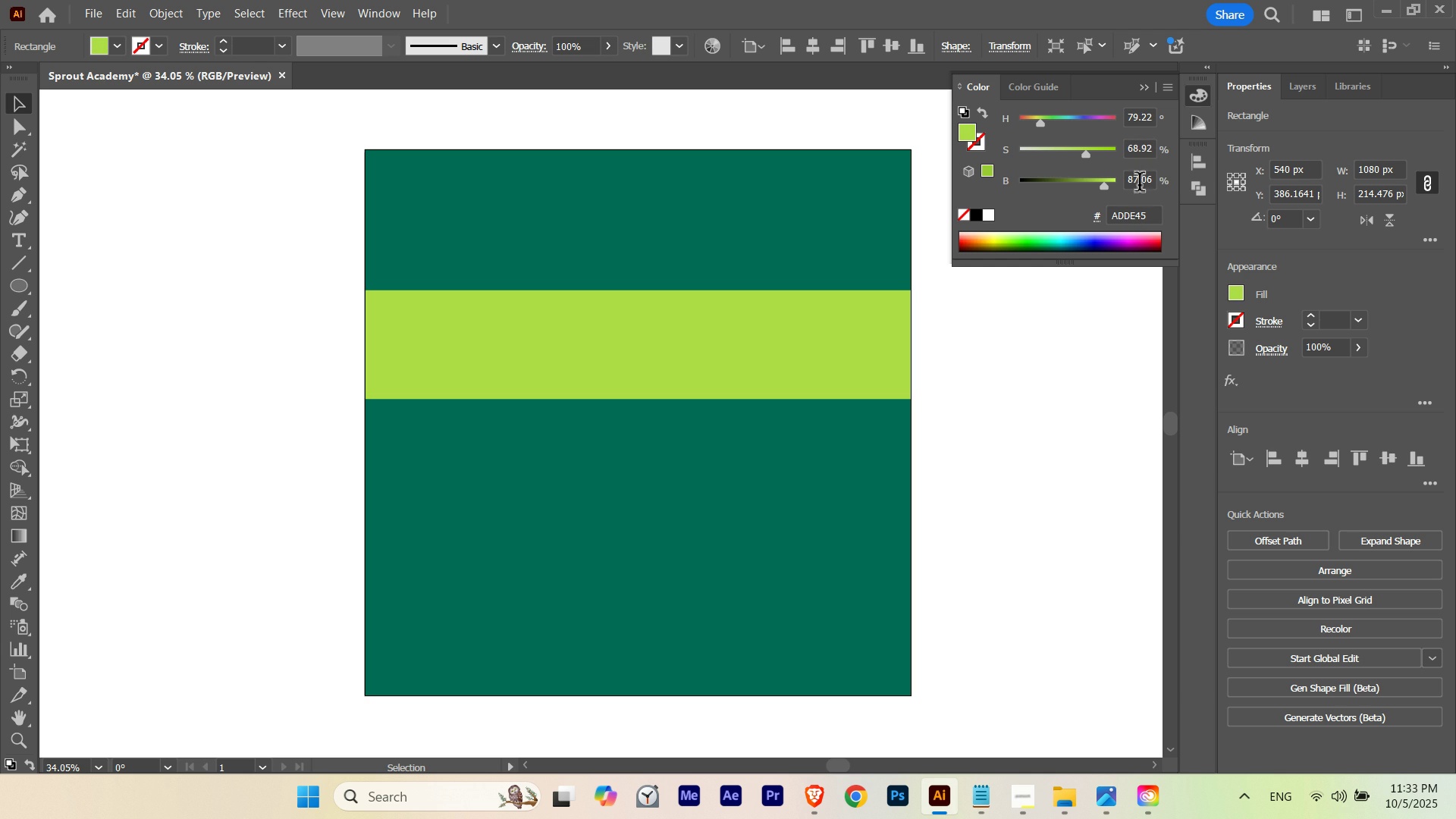 
scroll: coordinate [1141, 182], scroll_direction: up, amount: 3.0
 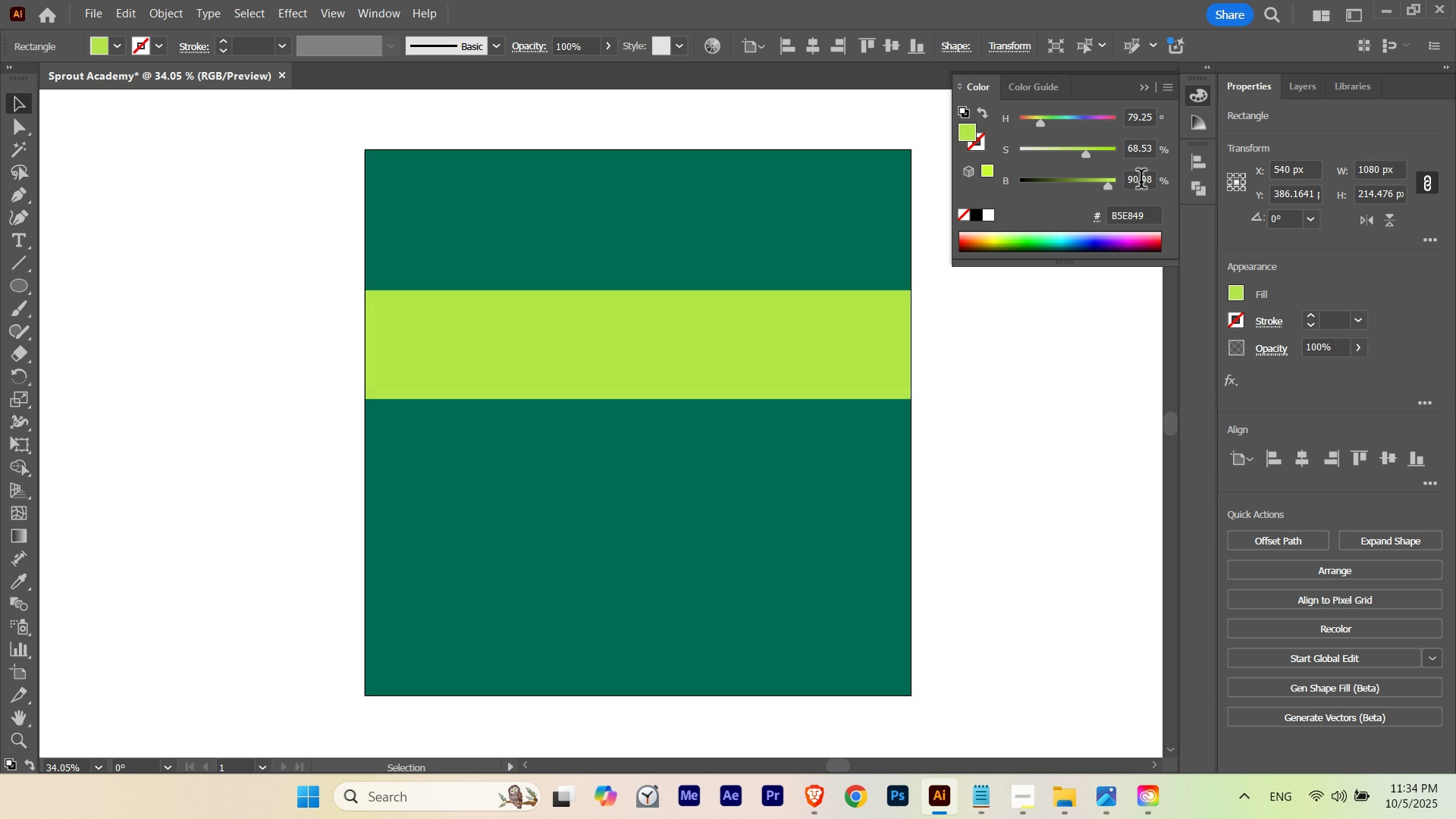 
scroll: coordinate [1141, 182], scroll_direction: down, amount: 1.0
 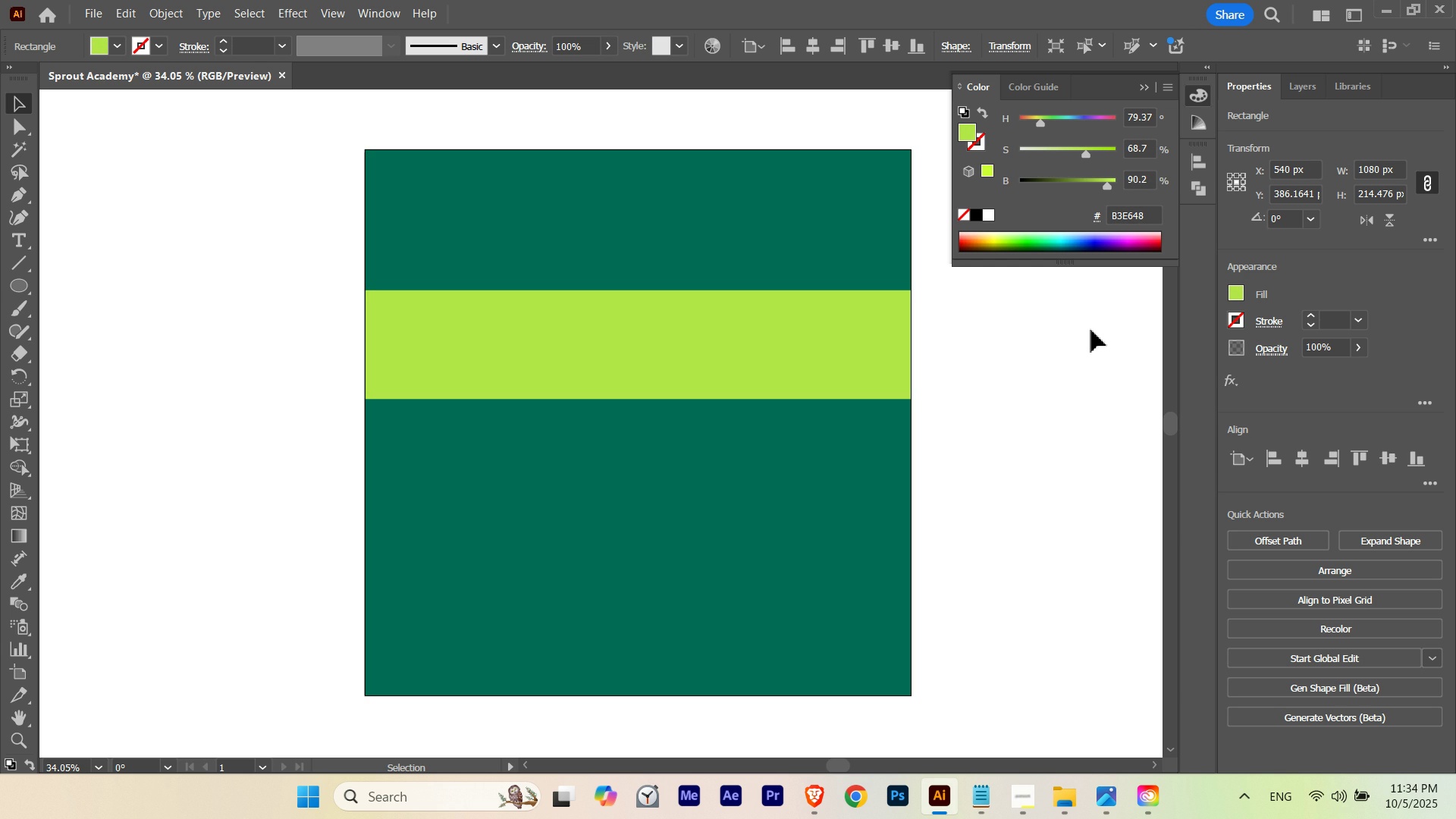 
left_click([1095, 315])
 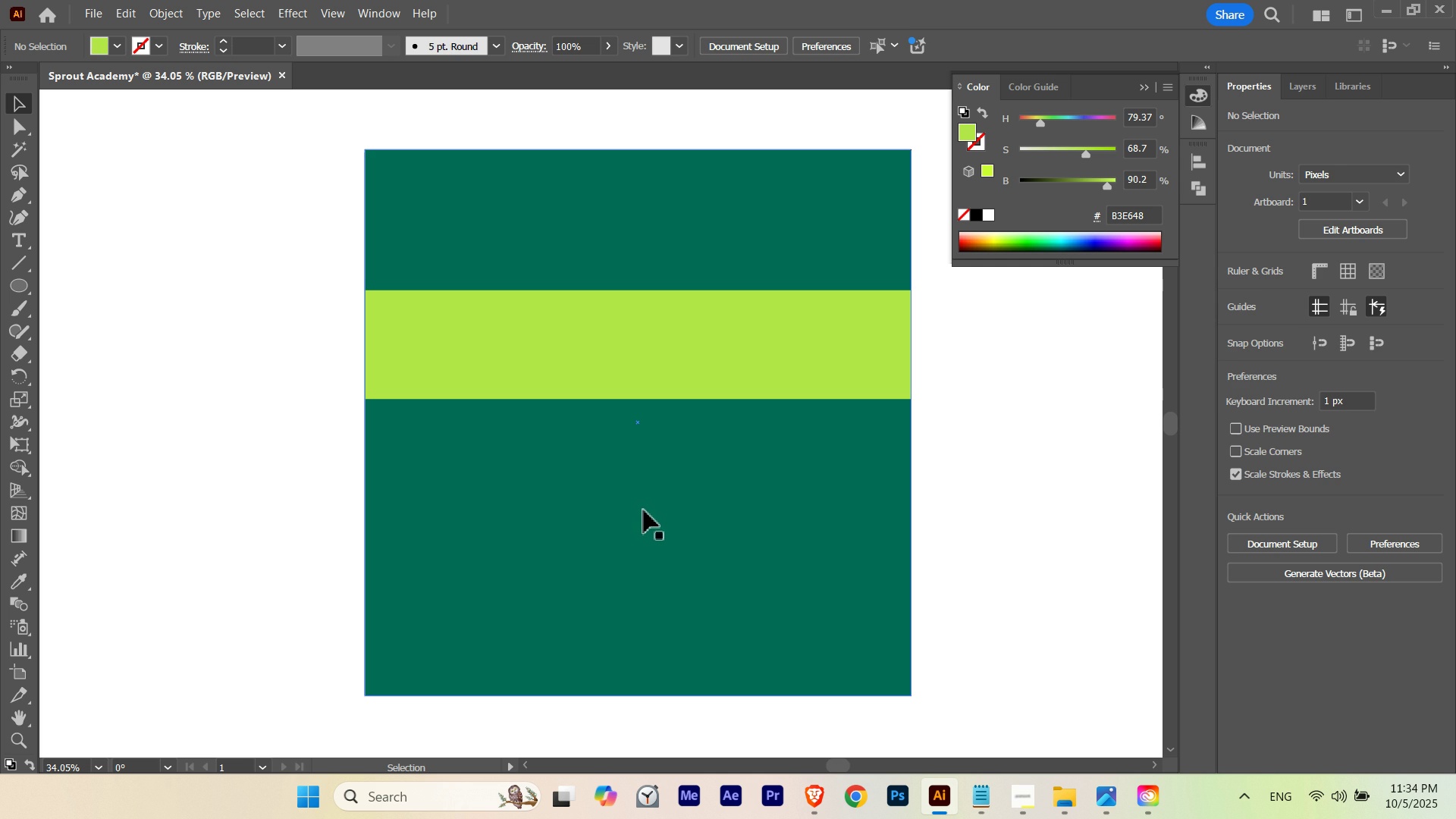 
left_click([642, 511])
 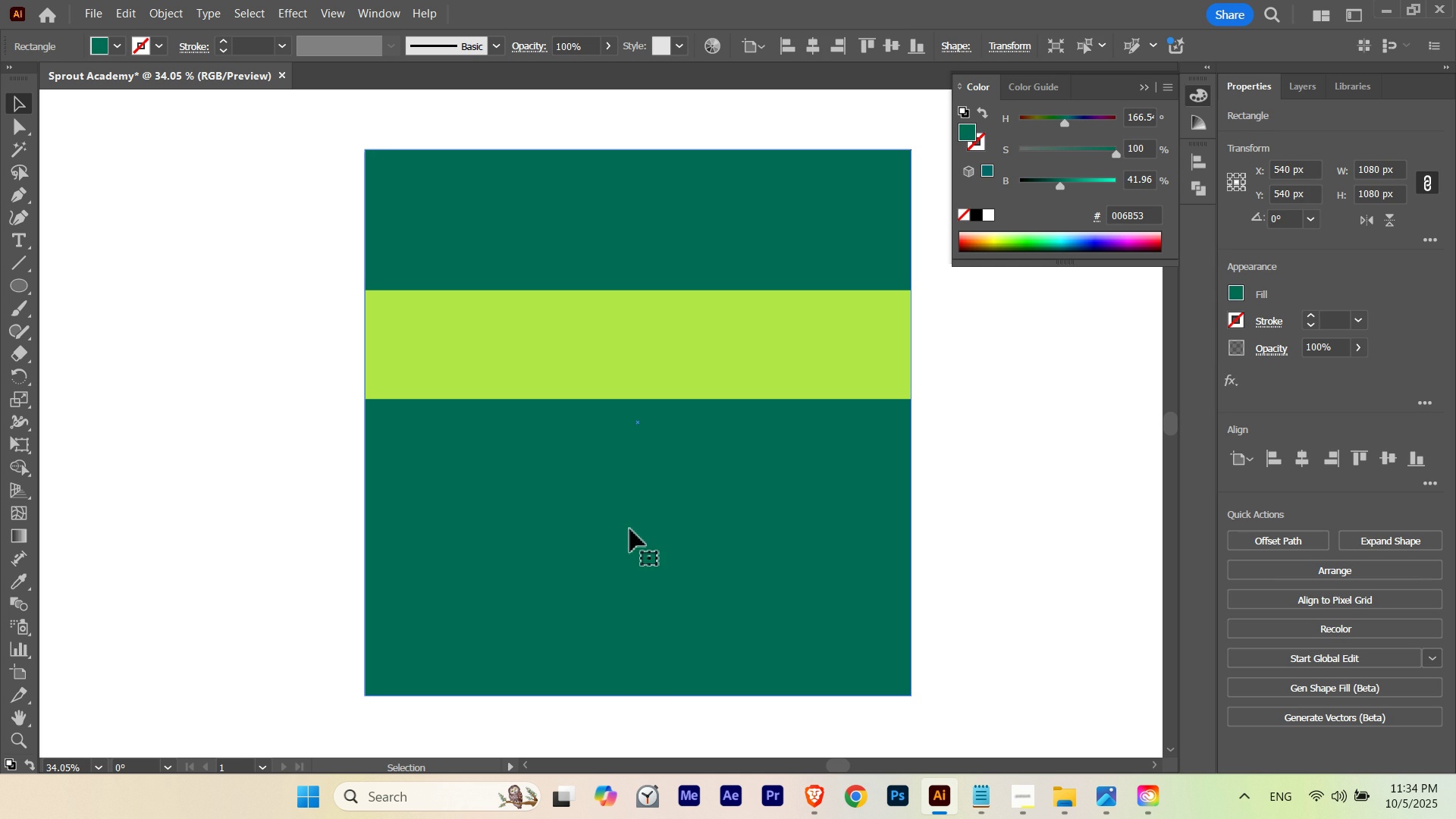 
key(Alt+Control+3)
 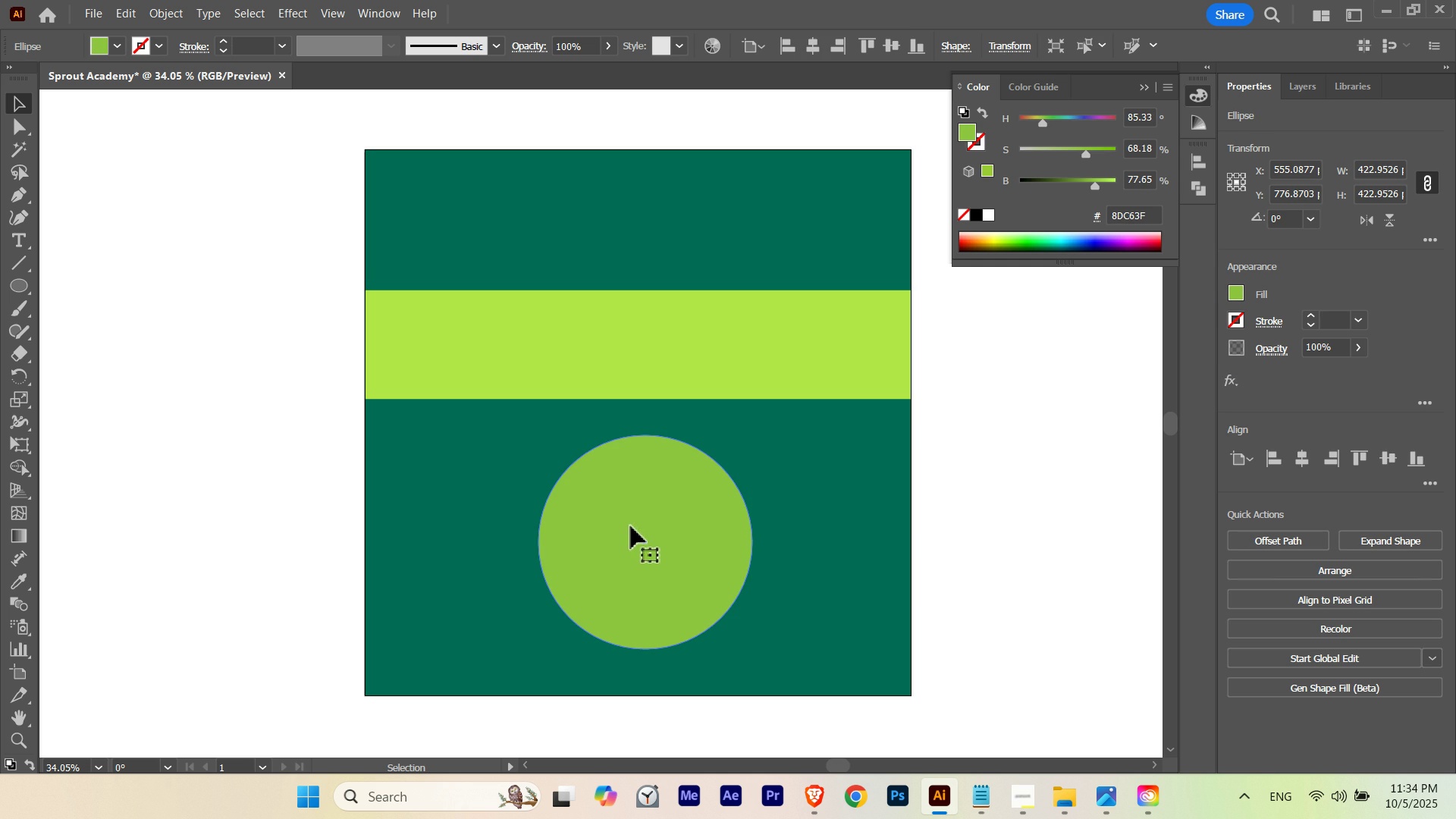 
key(I)
 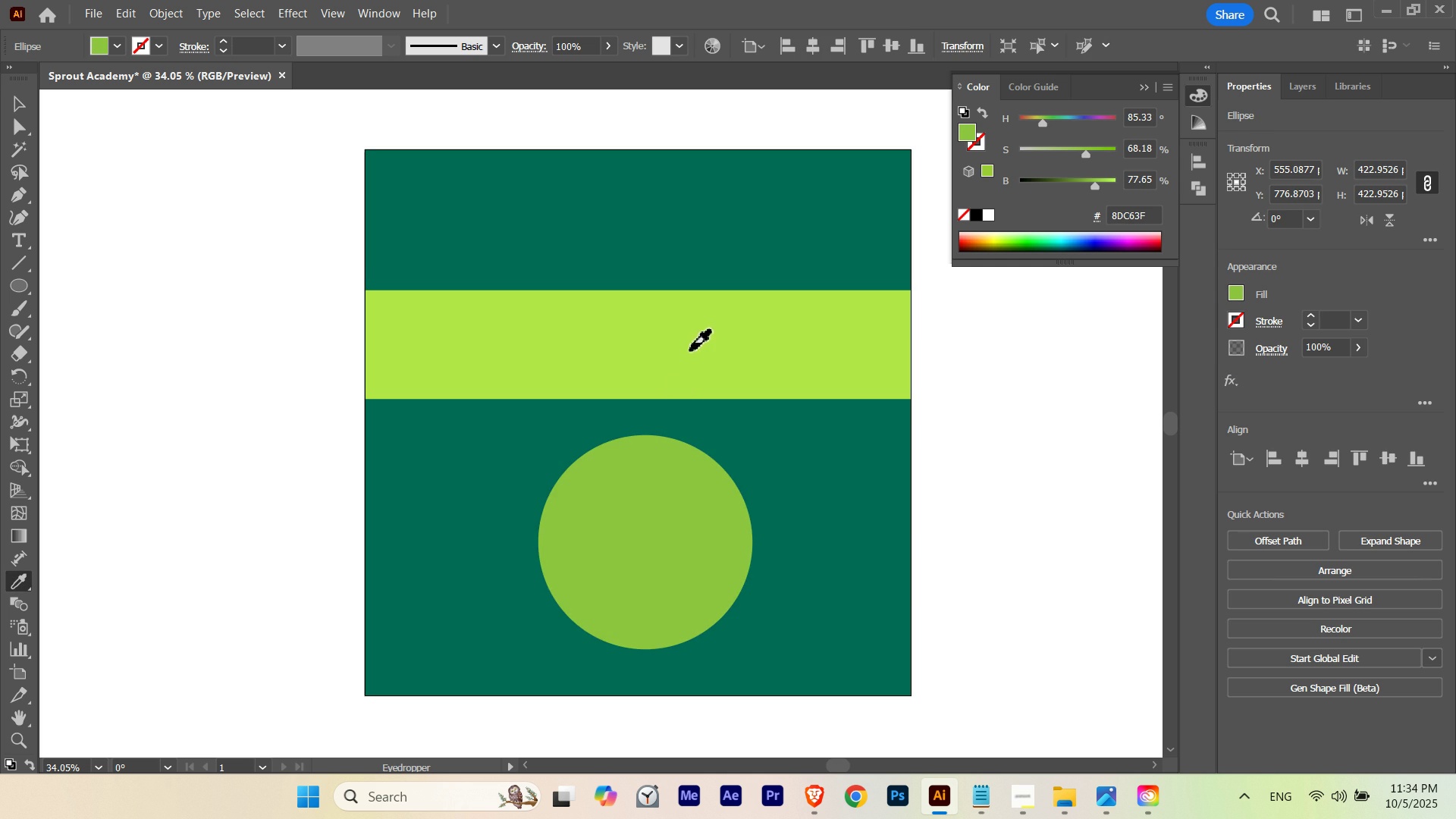 
left_click([690, 351])
 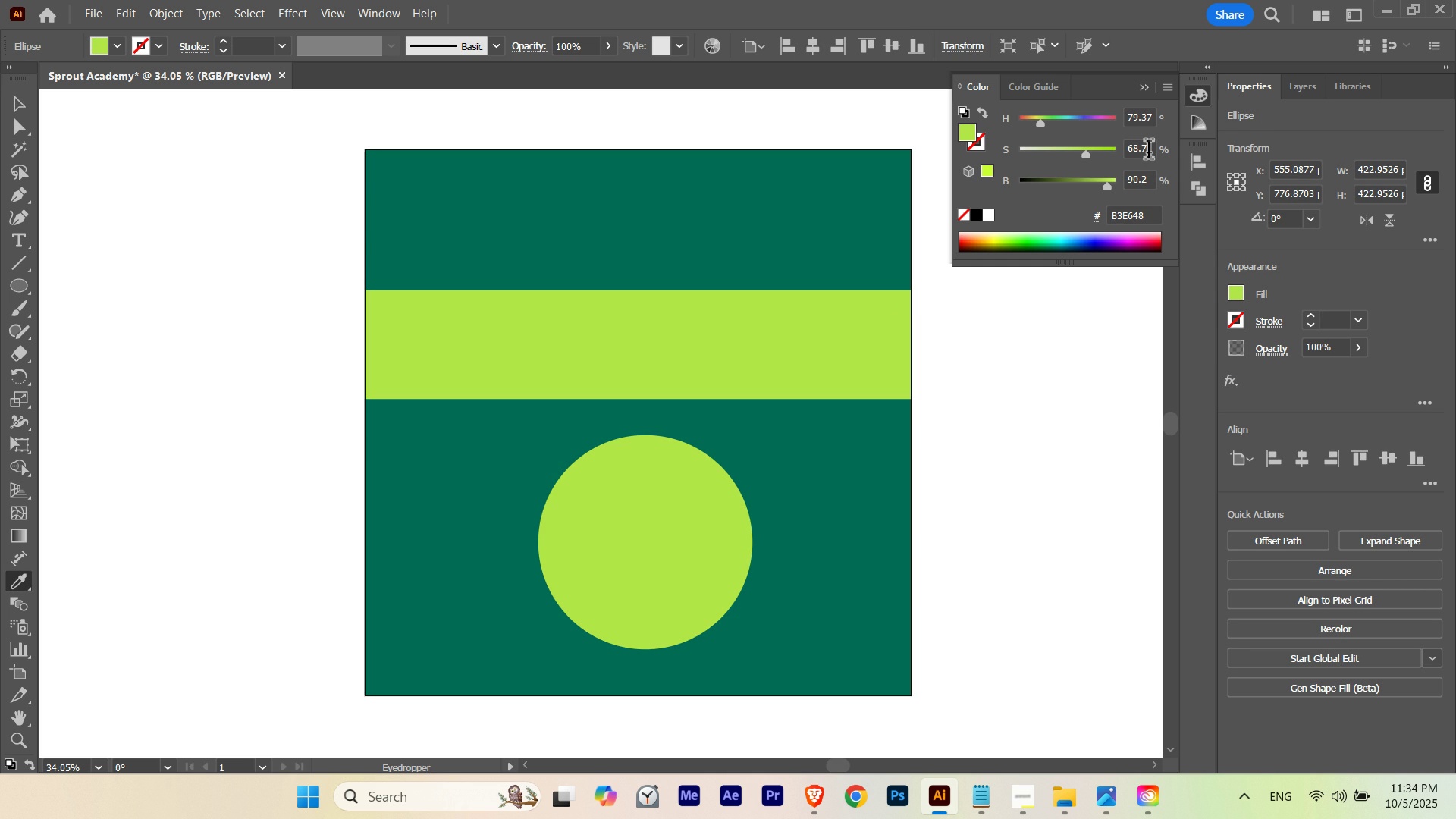 
wait(5.15)
 